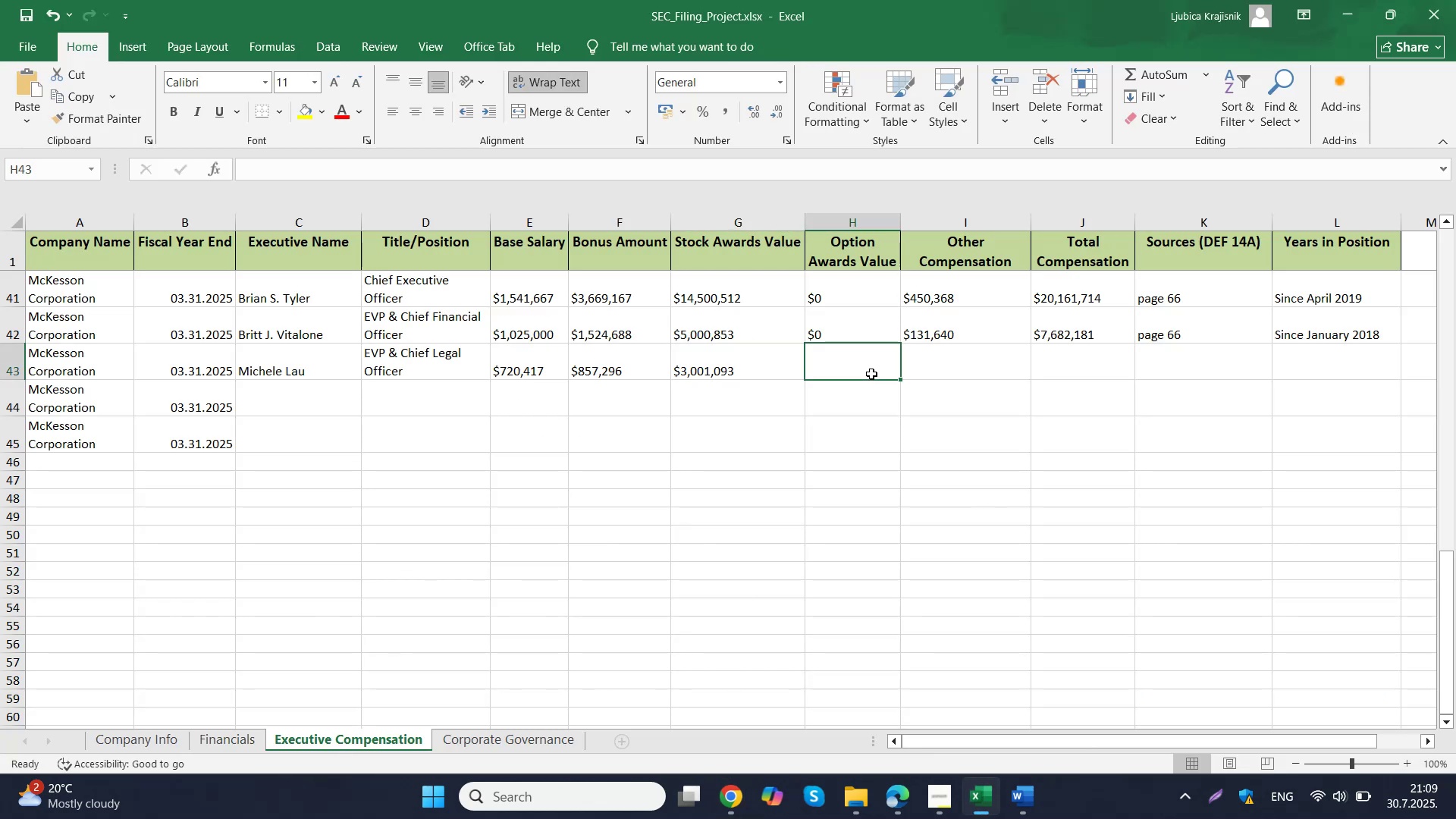 
type($0)
 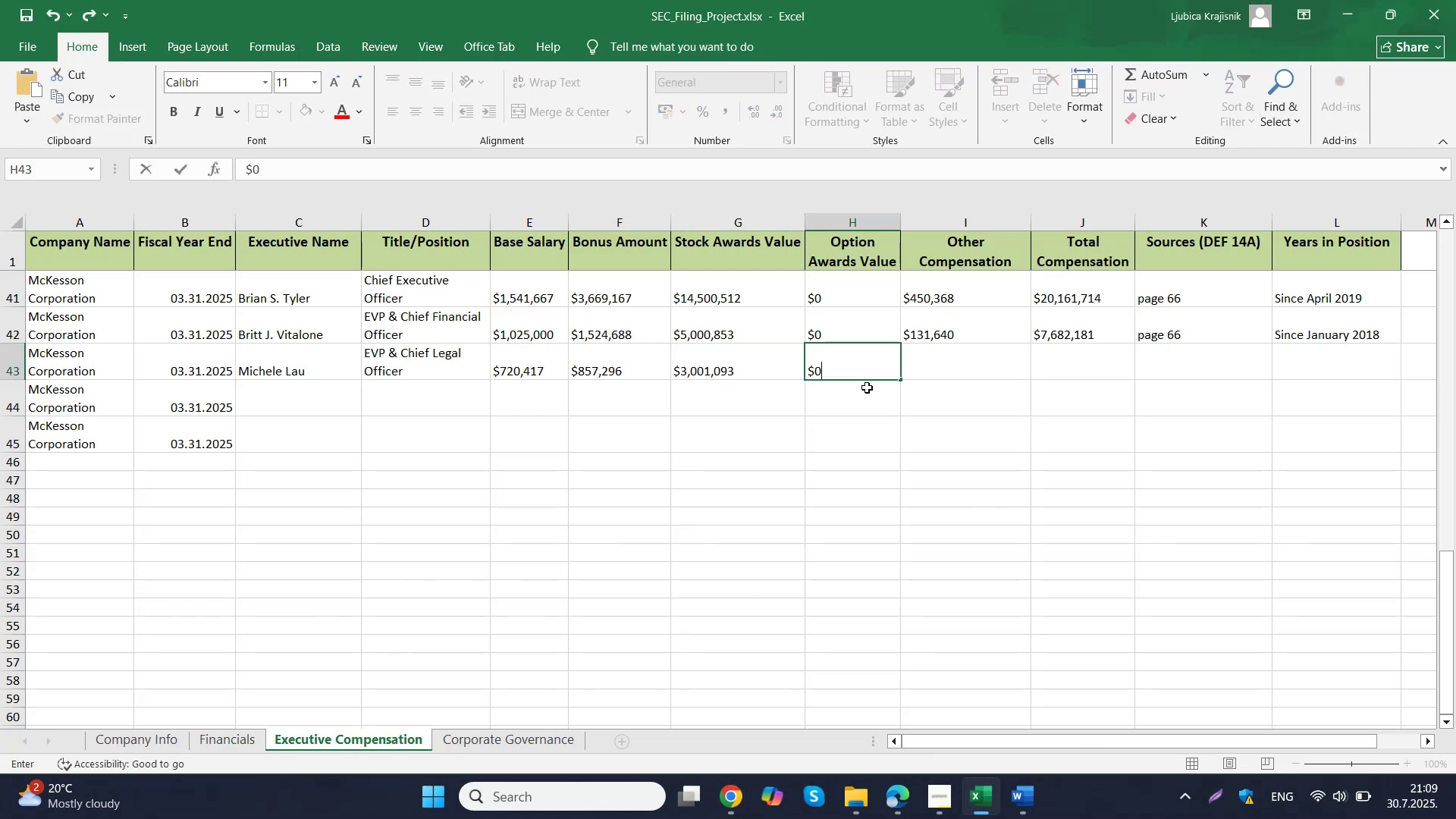 
double_click([858, 361])
 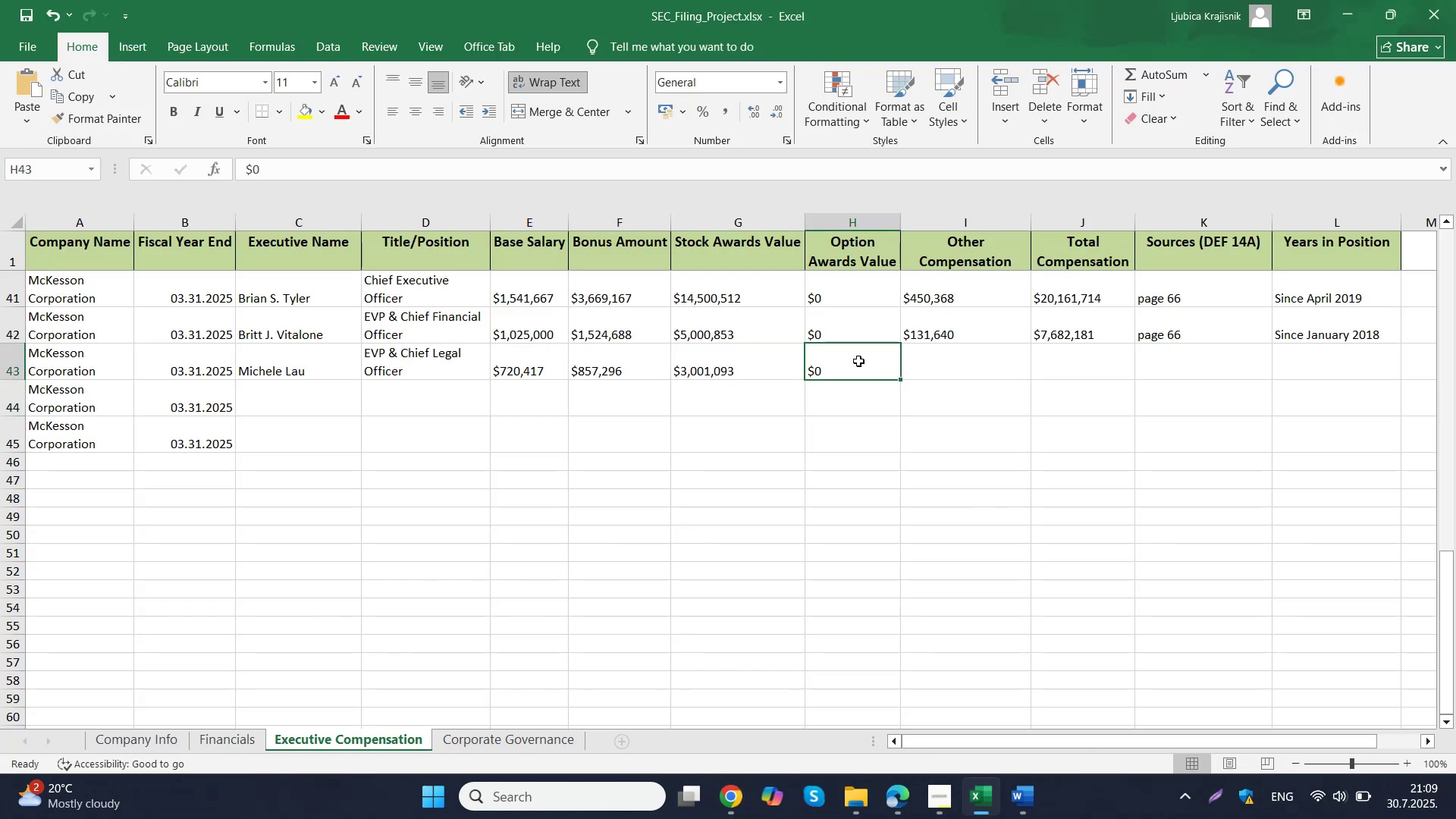 
key(Control+C)
 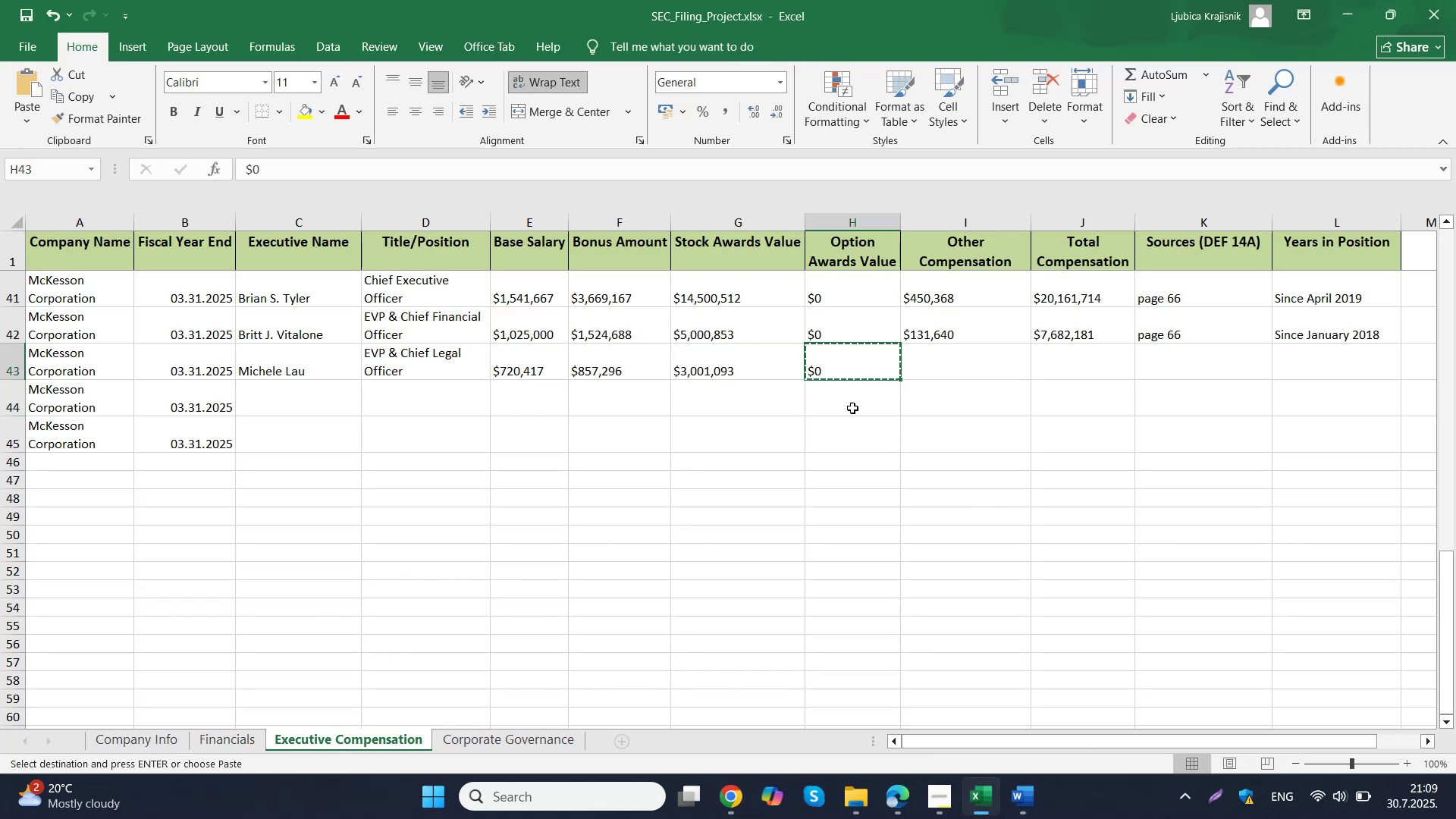 
key(Control+ControlLeft)
 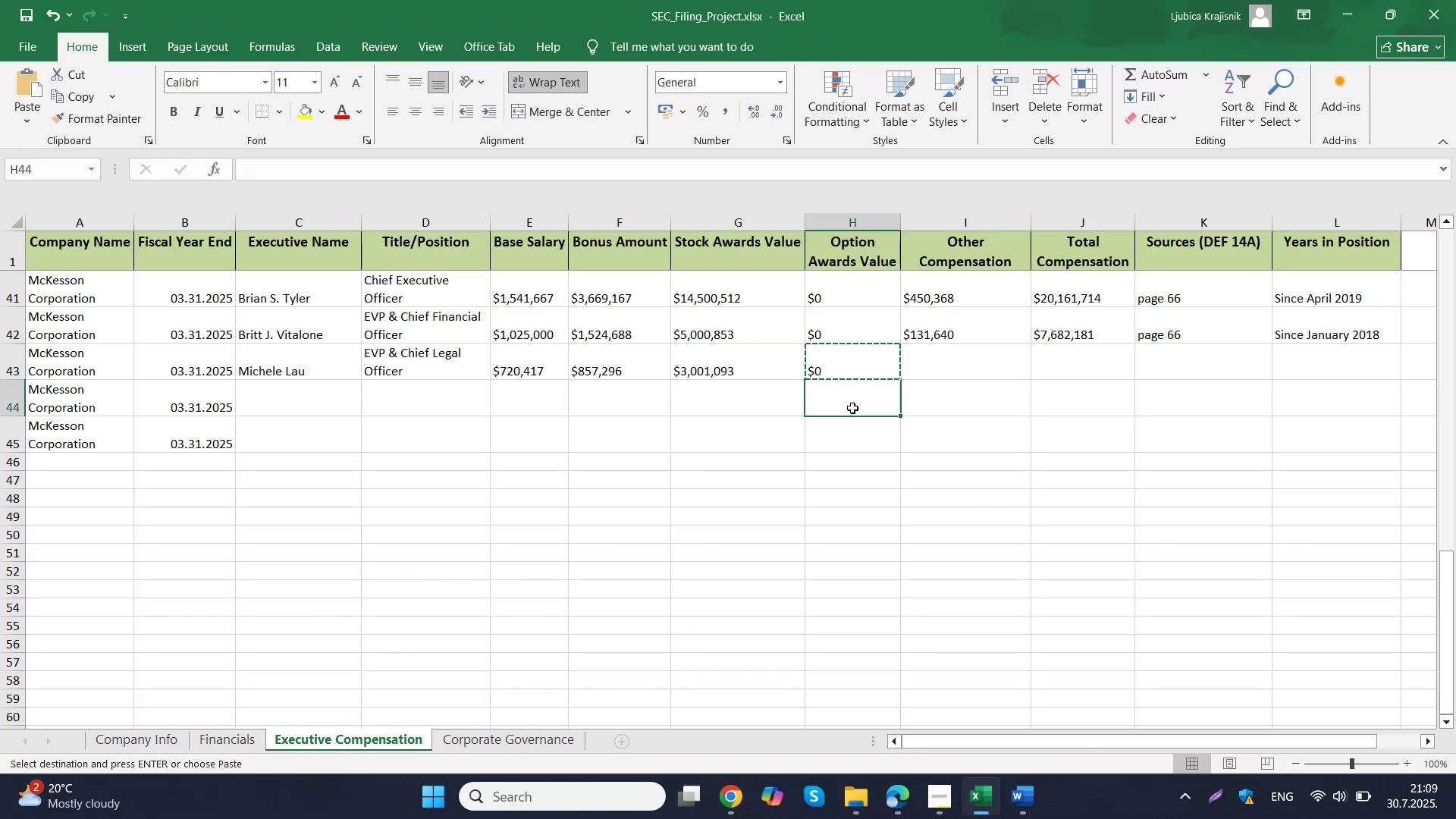 
left_click([852, 408])
 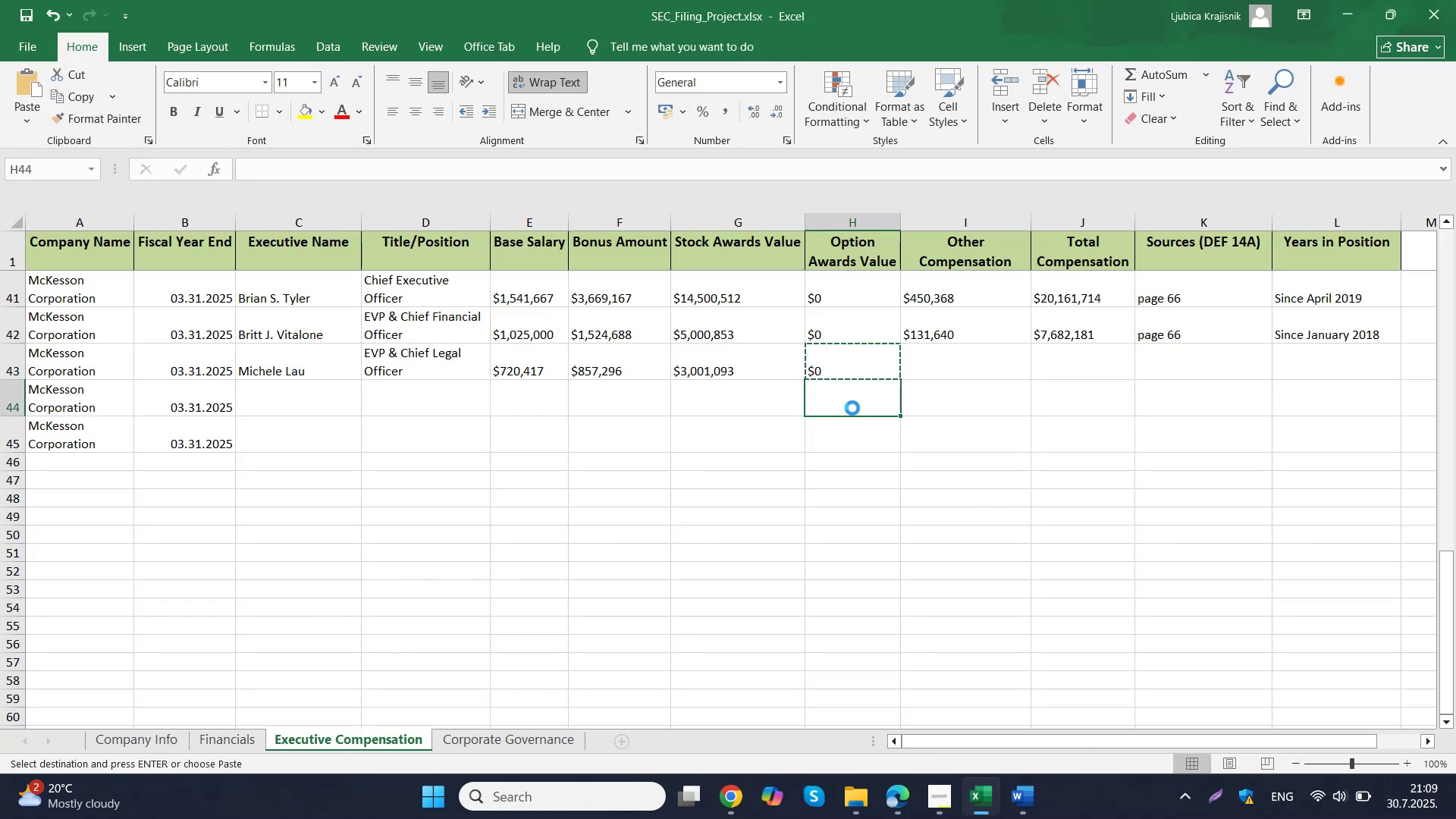 
key(Control+V)
 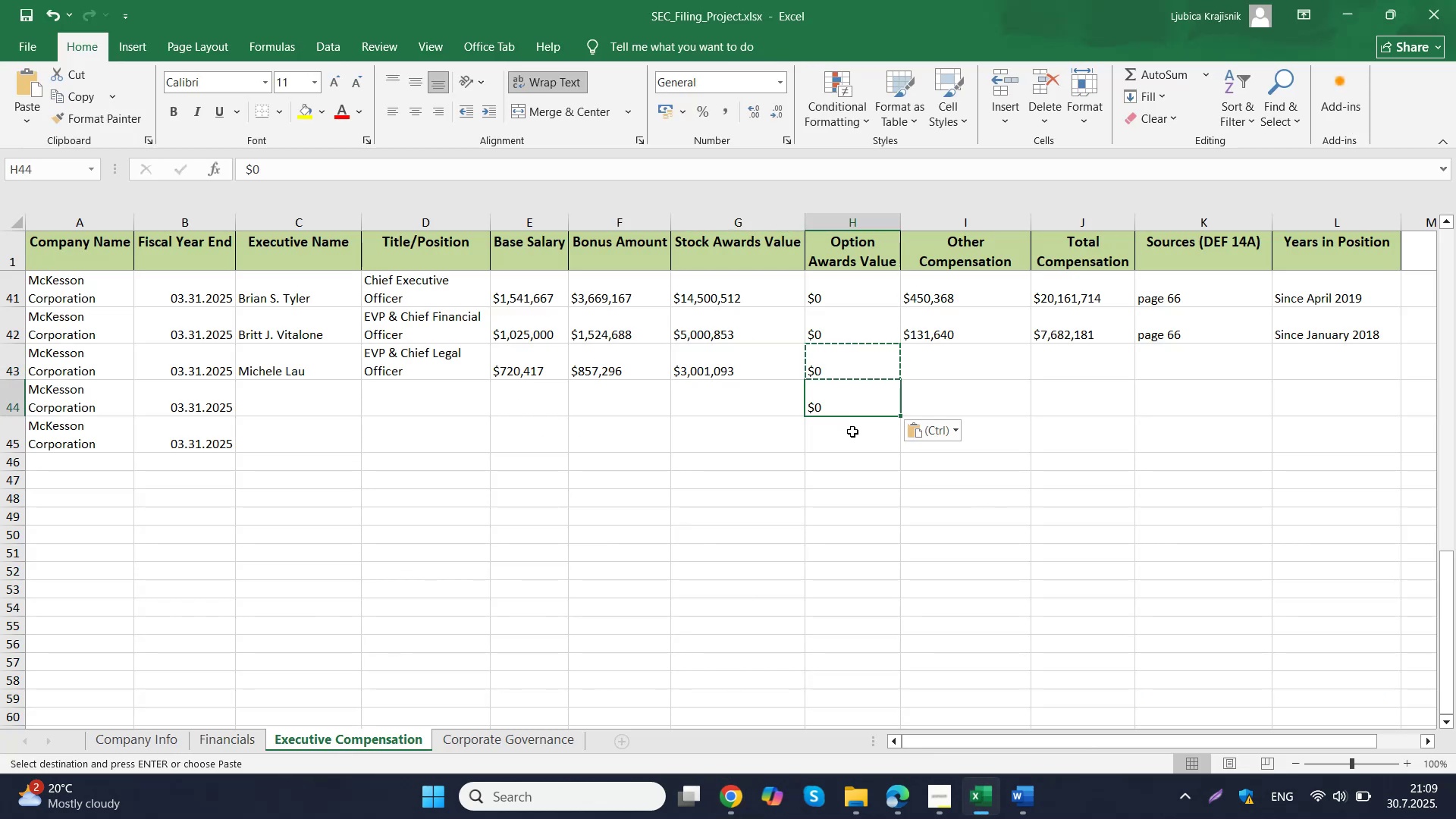 
key(Control+ControlLeft)
 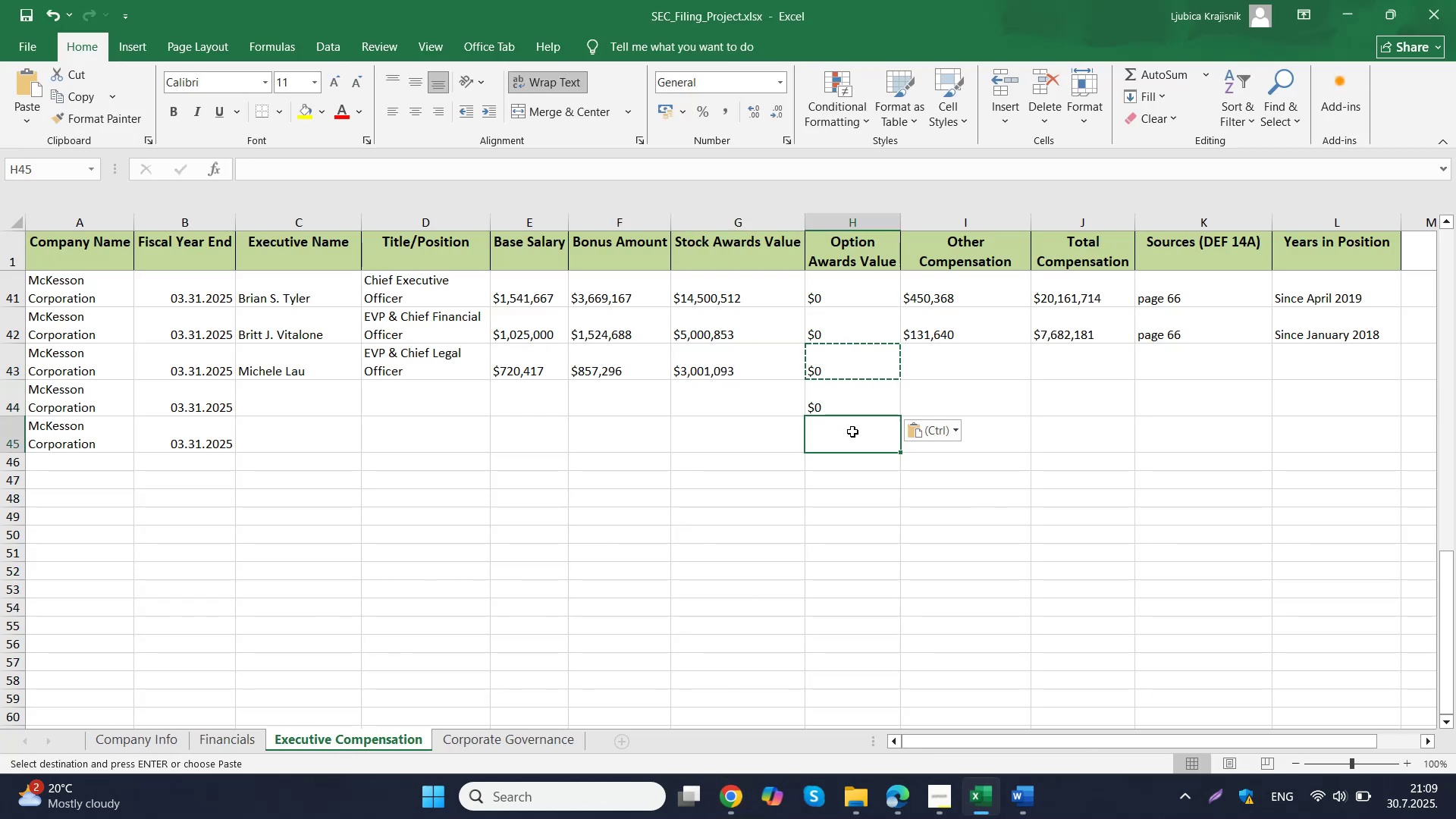 
left_click([852, 431])
 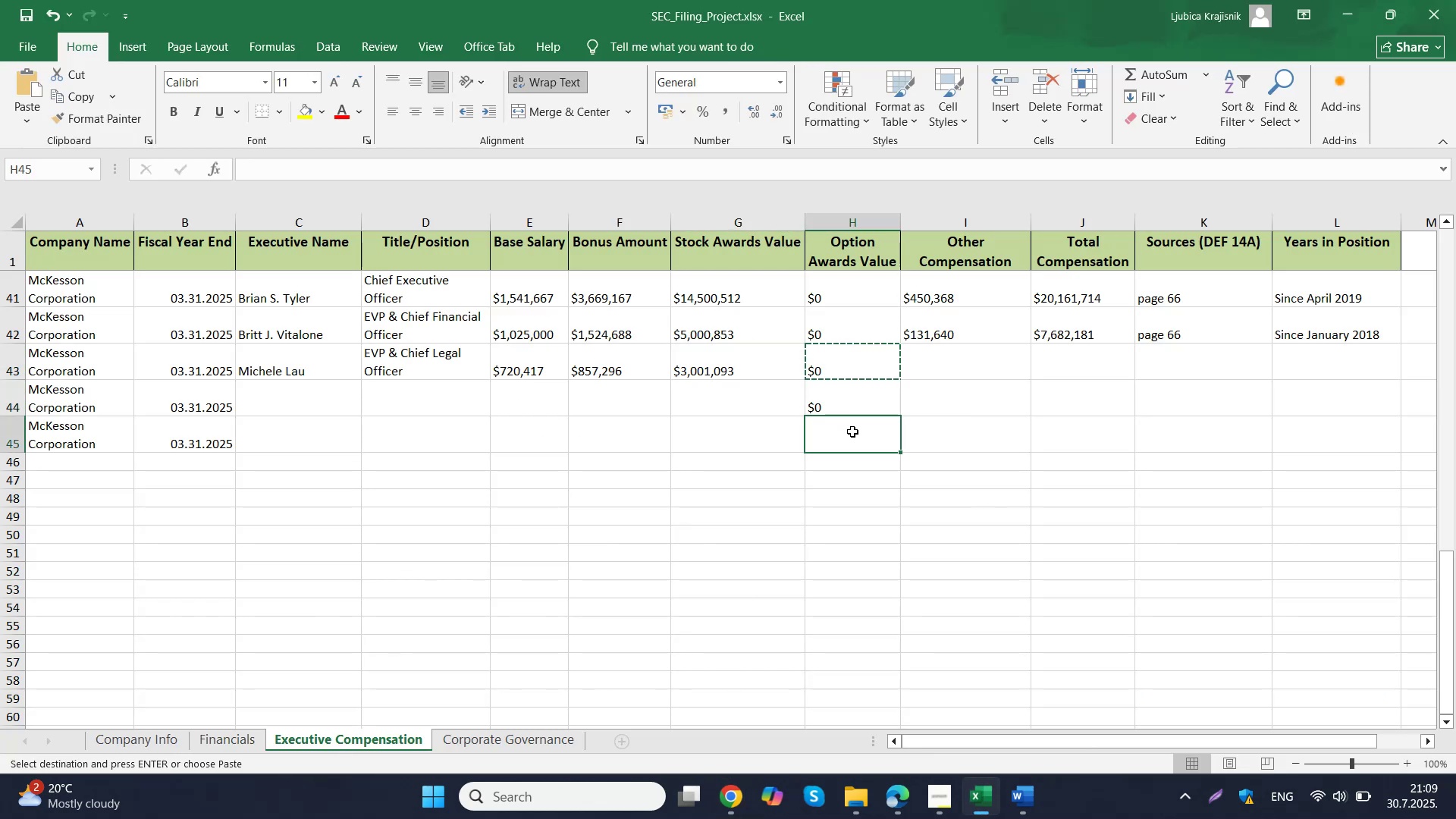 
key(Control+V)
 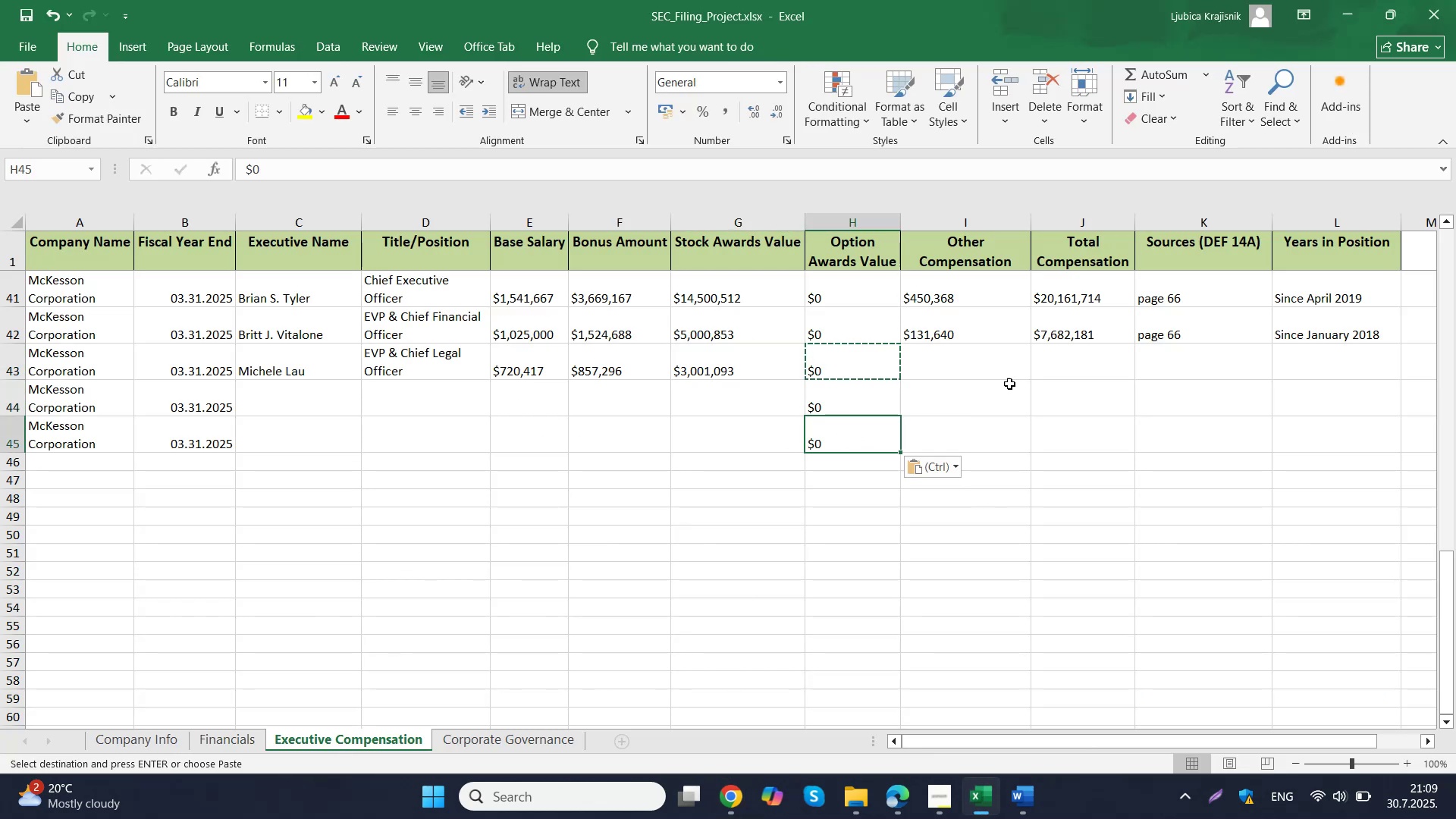 
left_click([991, 365])
 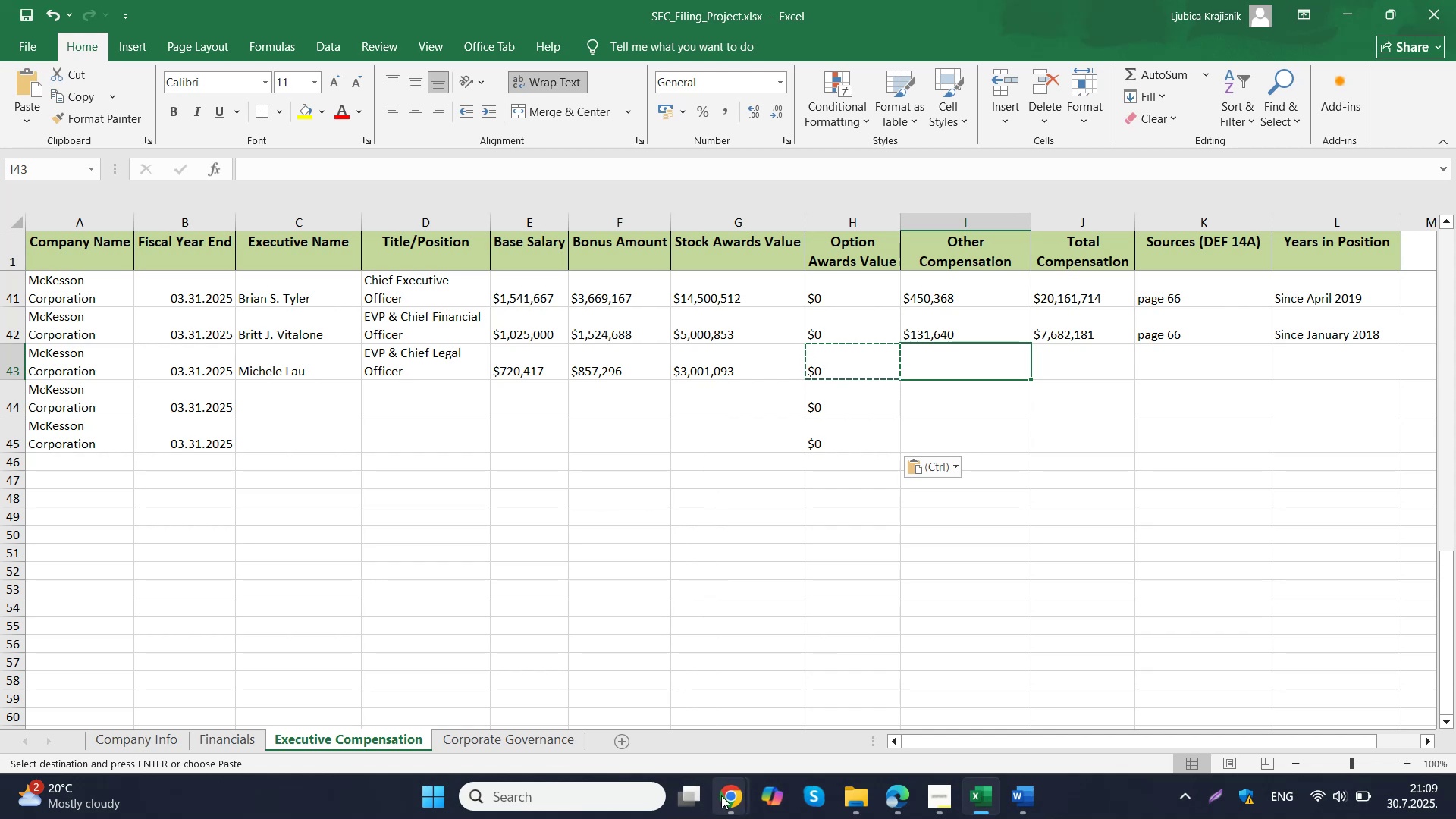 
left_click([656, 701])
 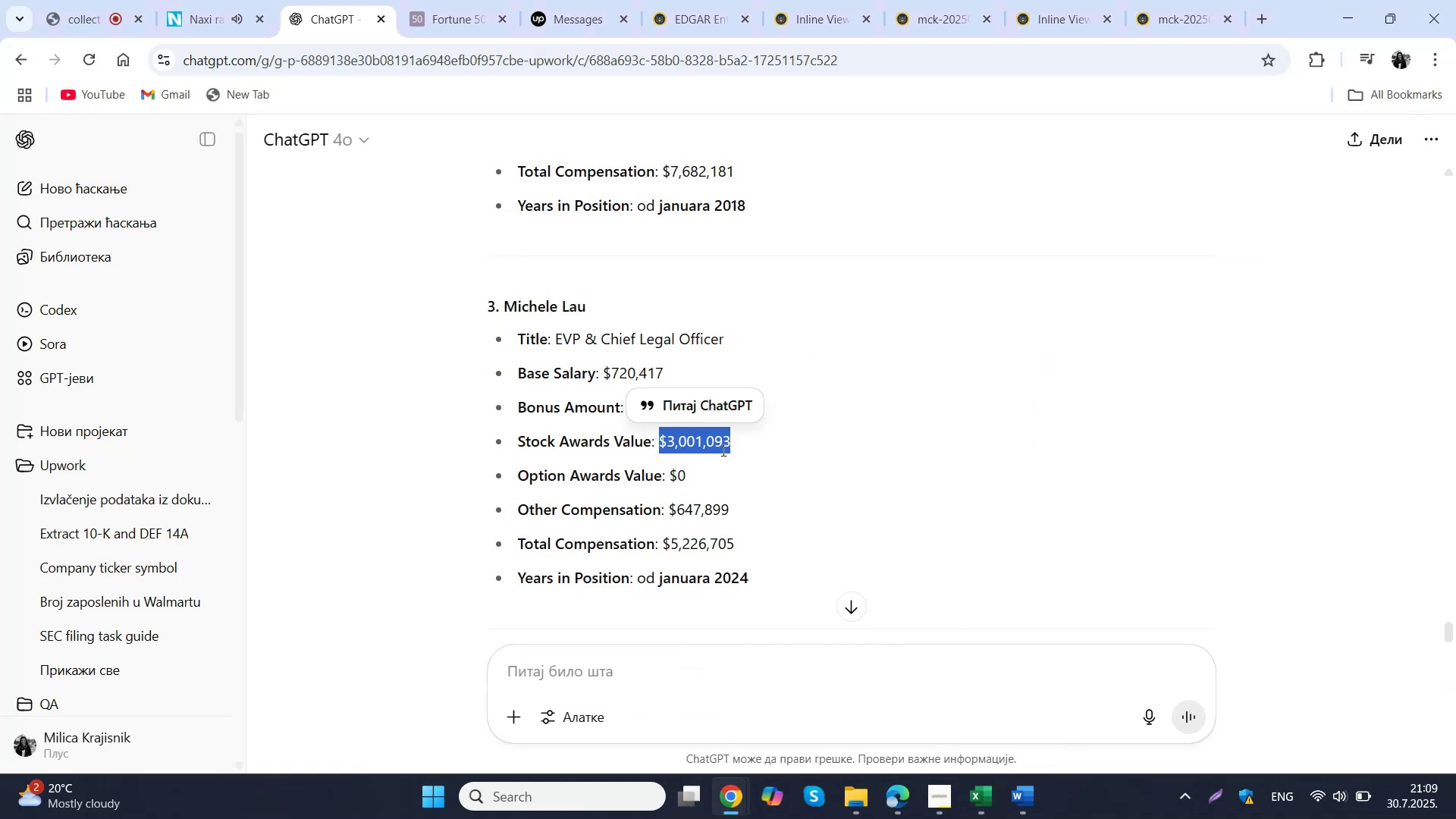 
scroll: coordinate [731, 433], scroll_direction: down, amount: 1.0
 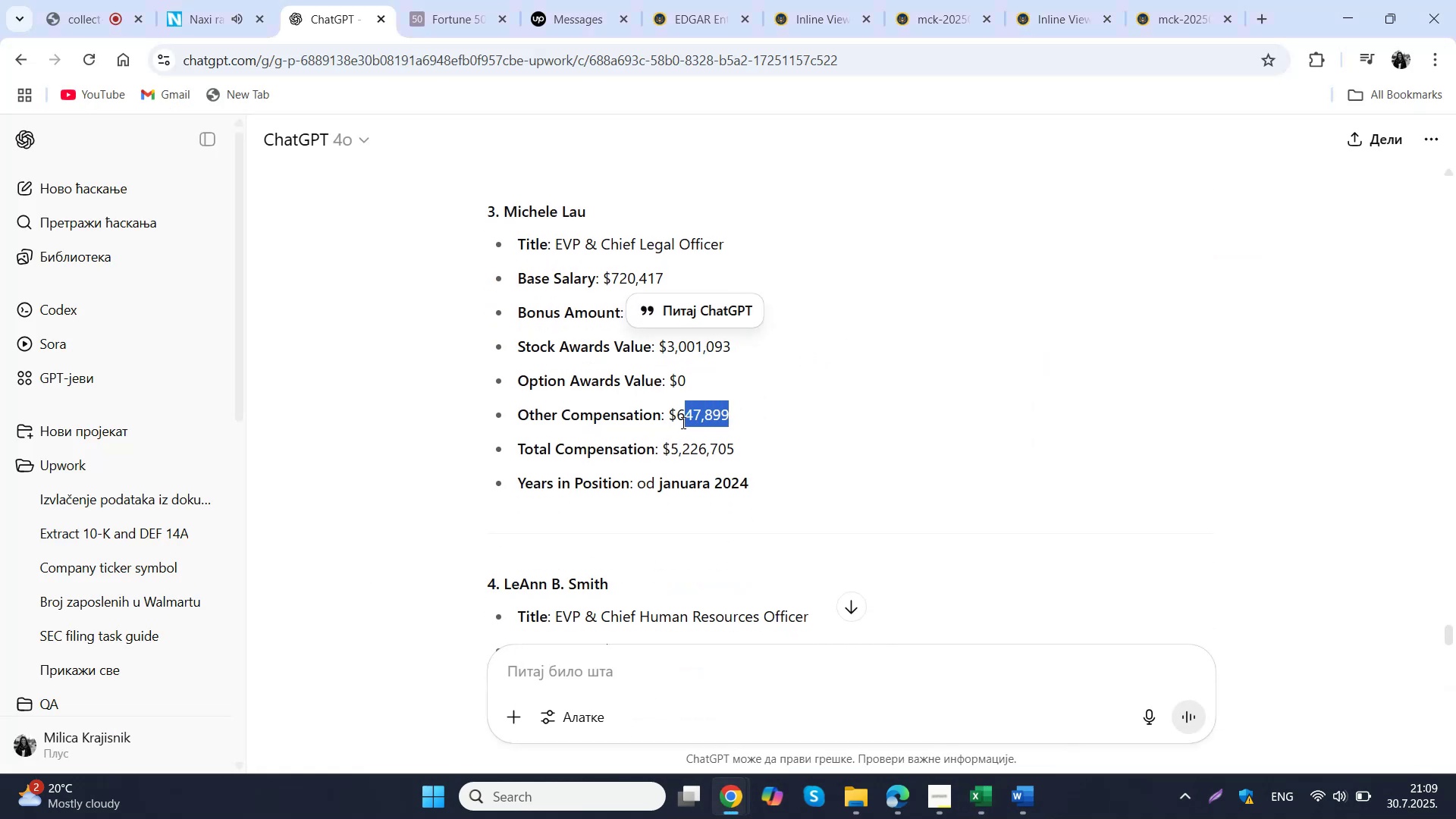 
key(Control+C)
 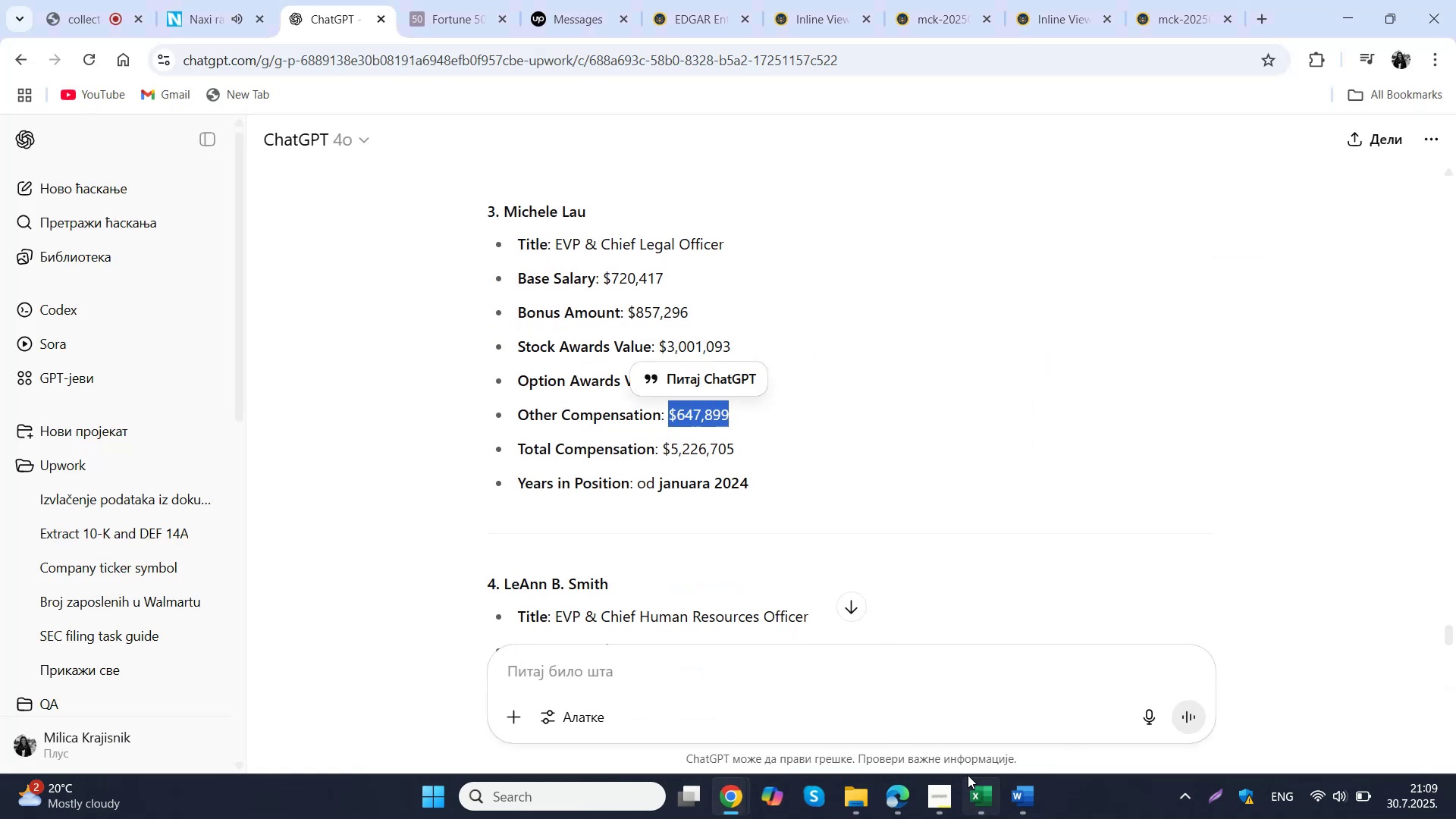 
left_click([973, 780])
 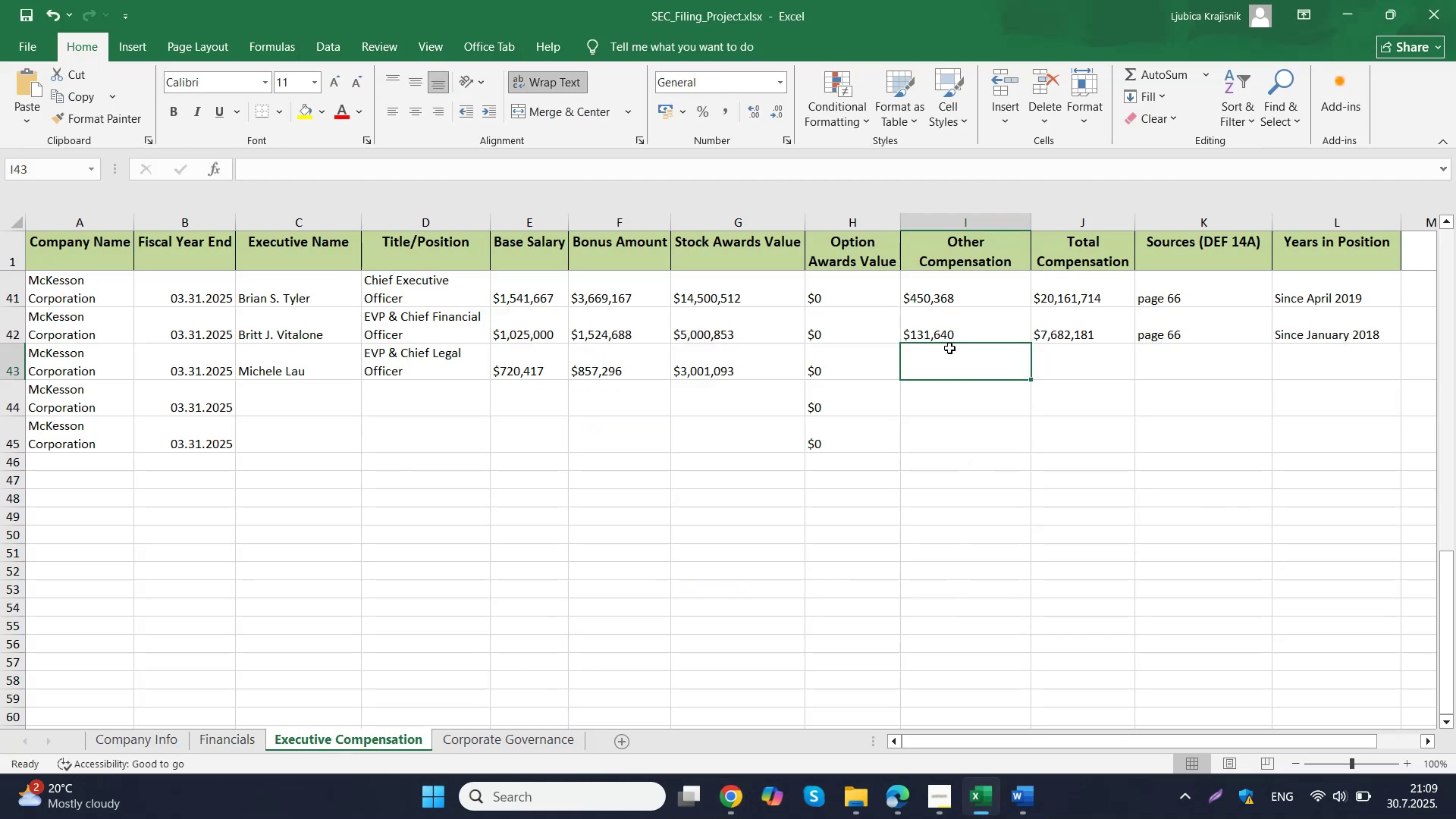 
double_click([949, 348])
 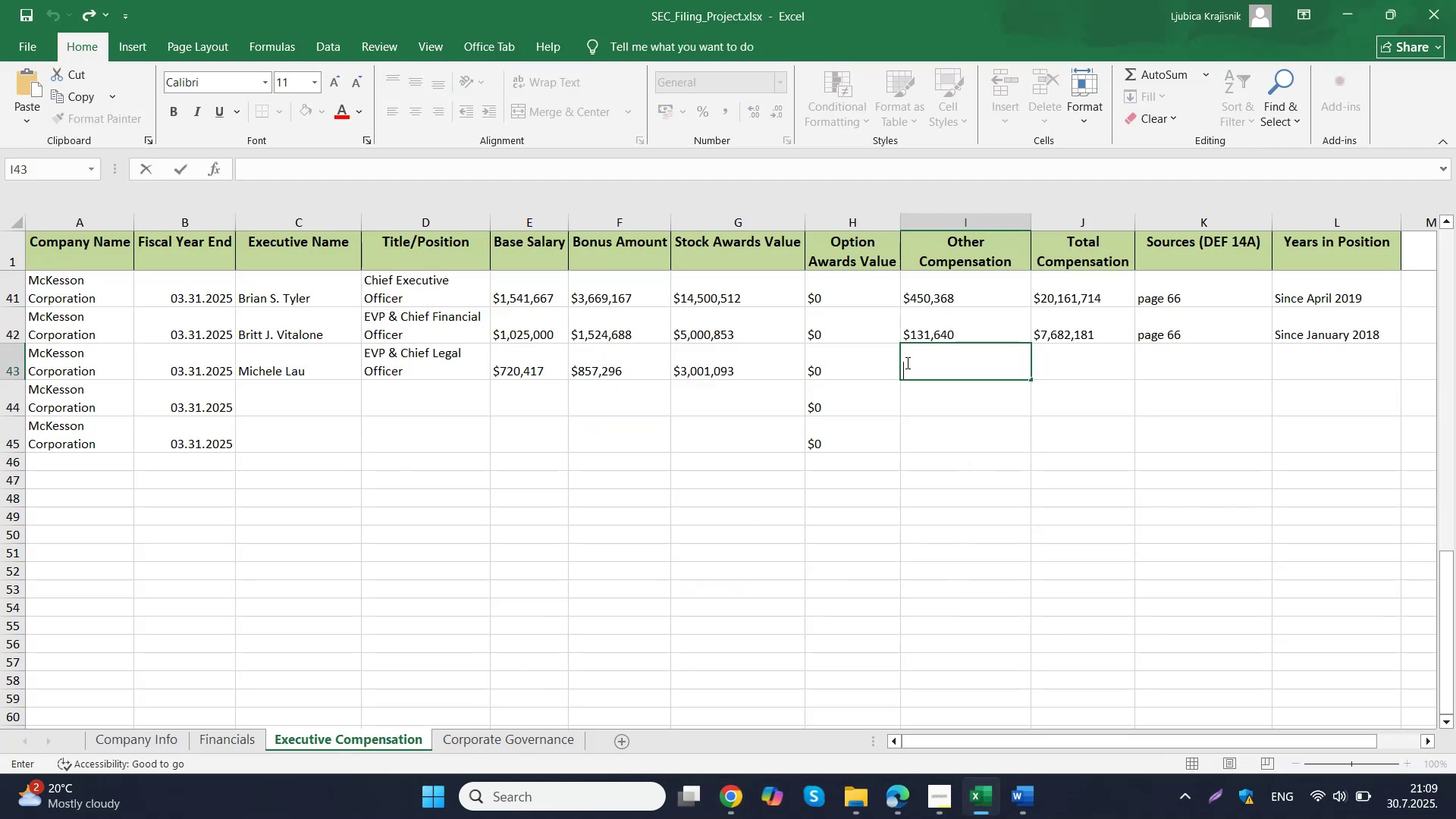 
key(Control+ControlLeft)
 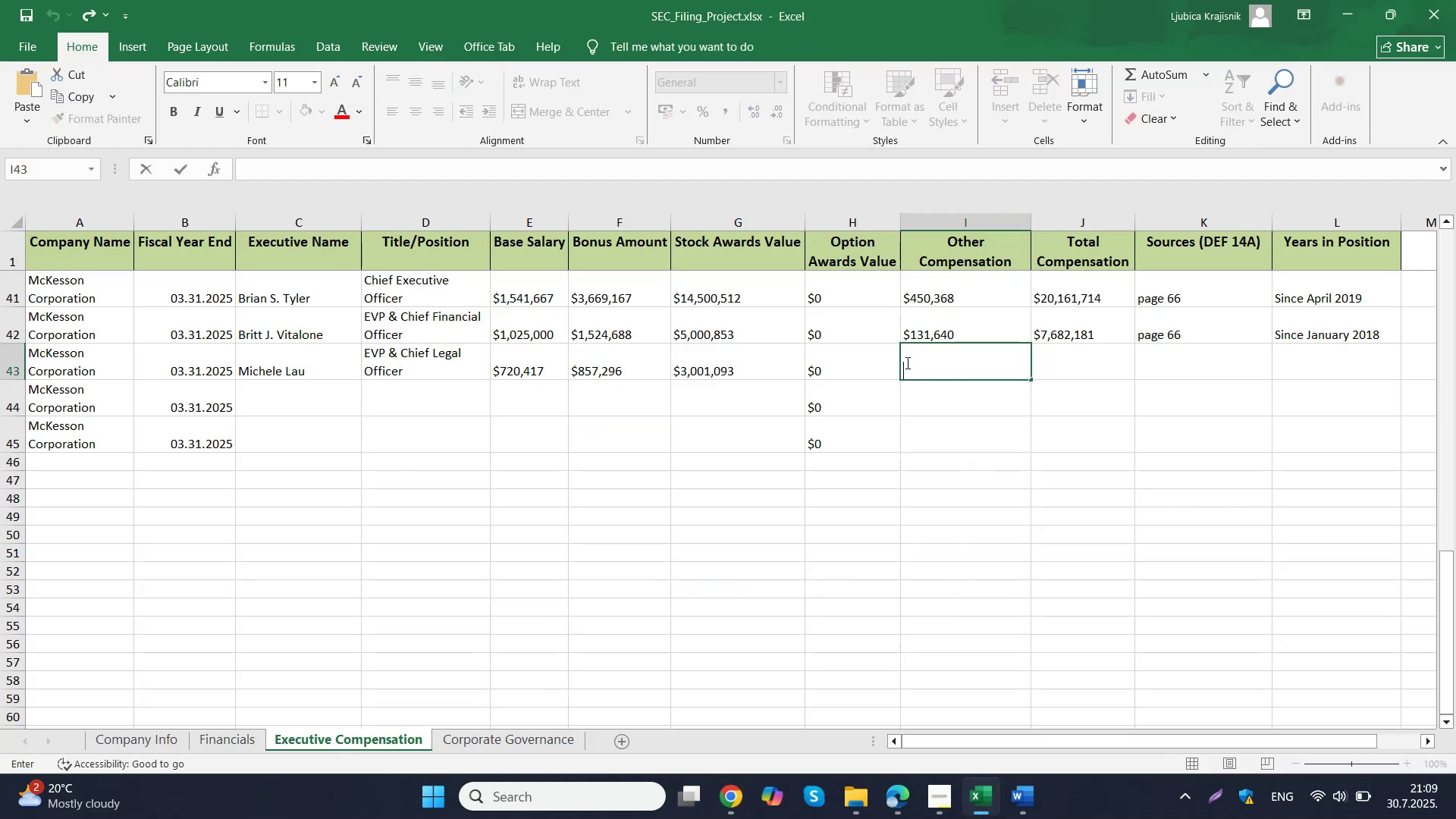 
key(Control+V)
 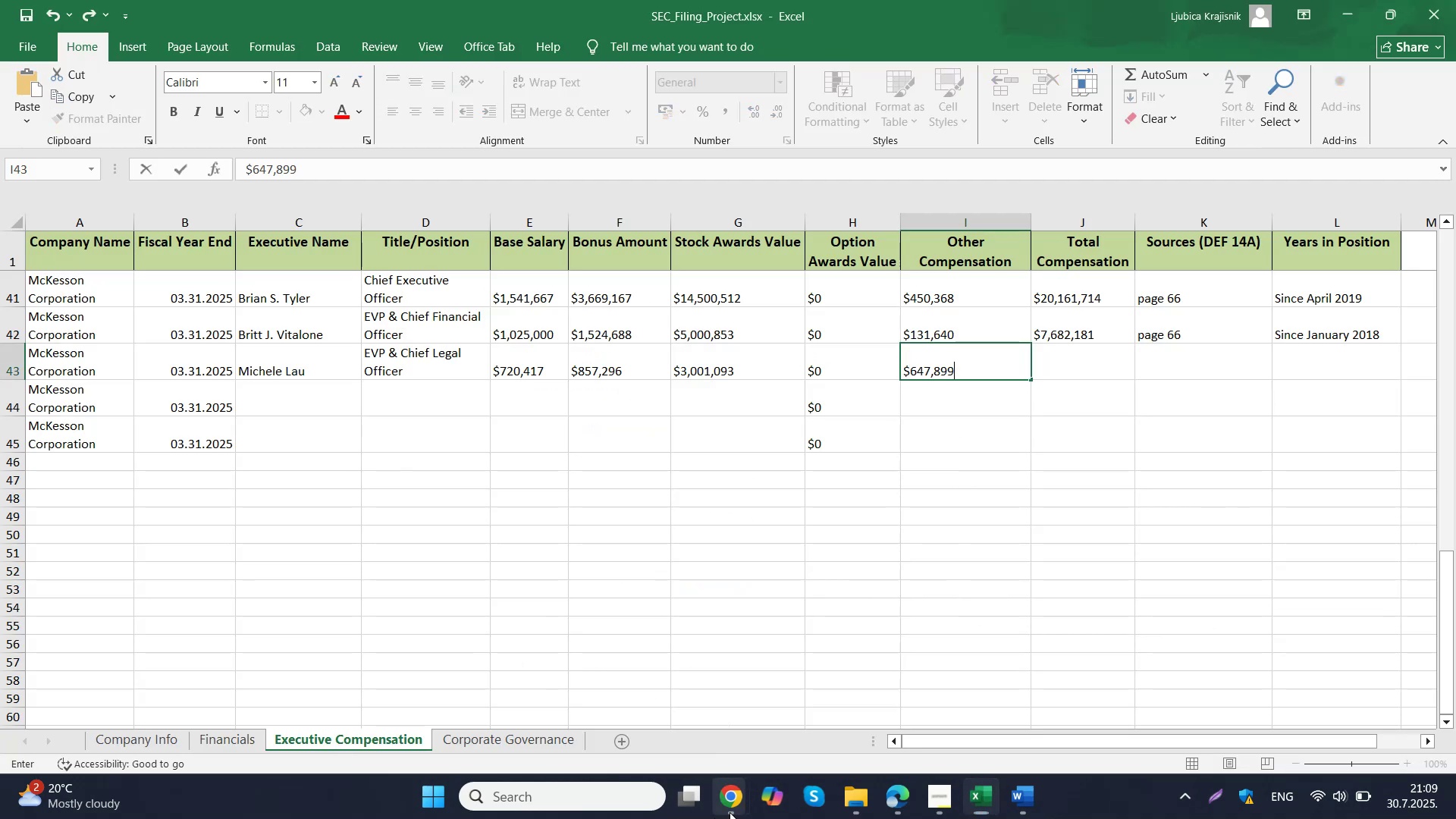 
double_click([600, 676])
 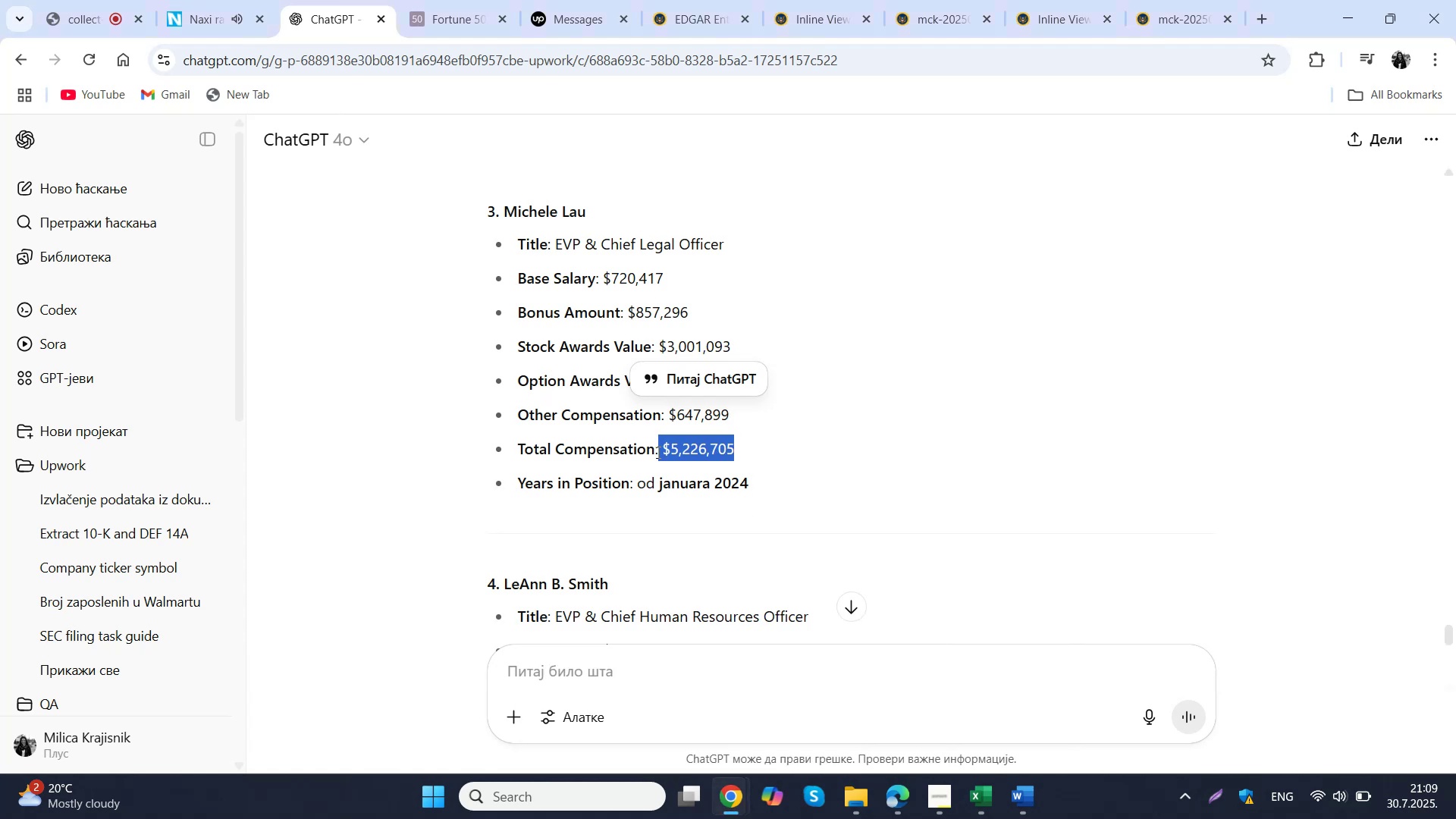 
key(Control+ControlLeft)
 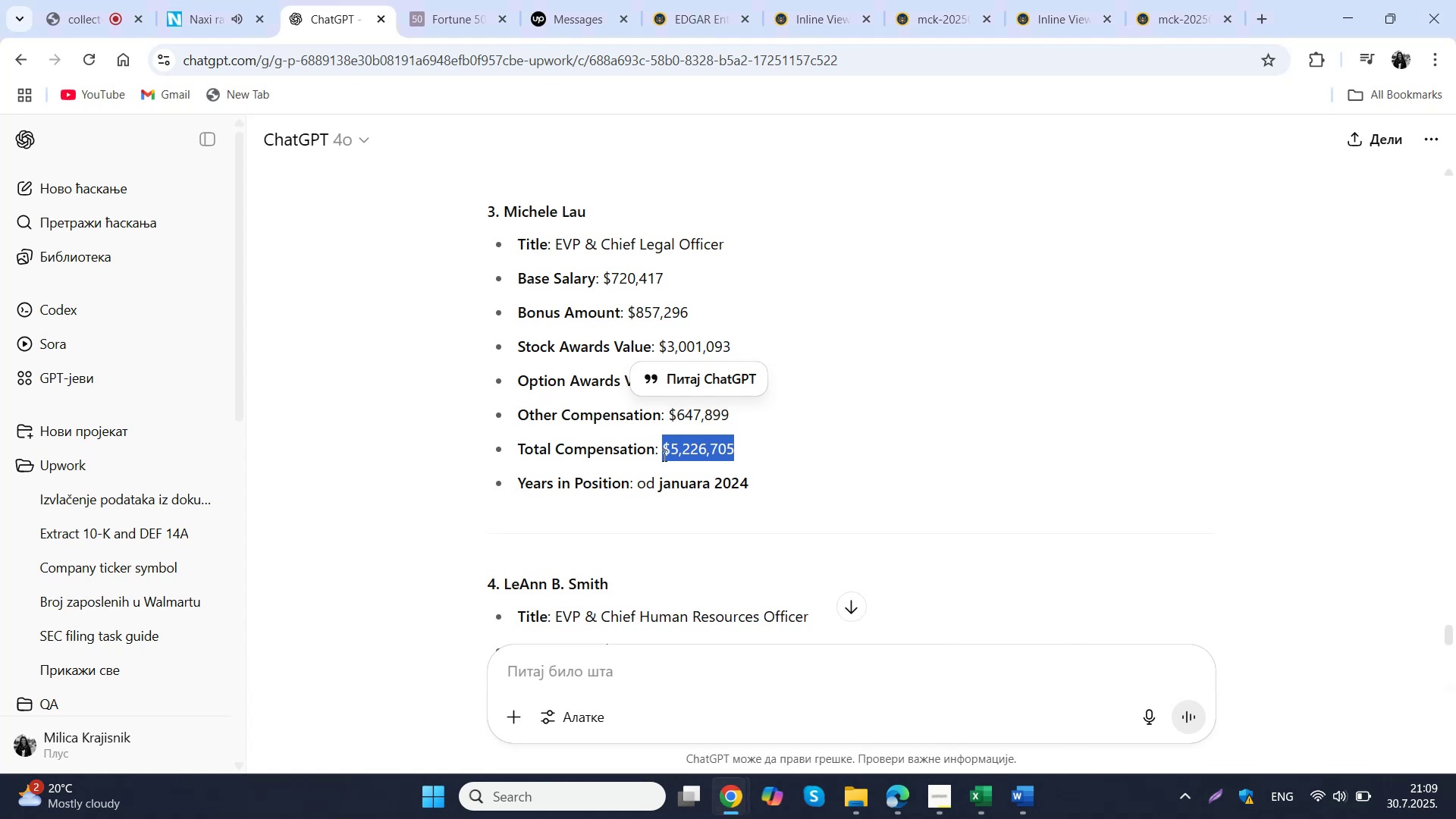 
key(Control+C)
 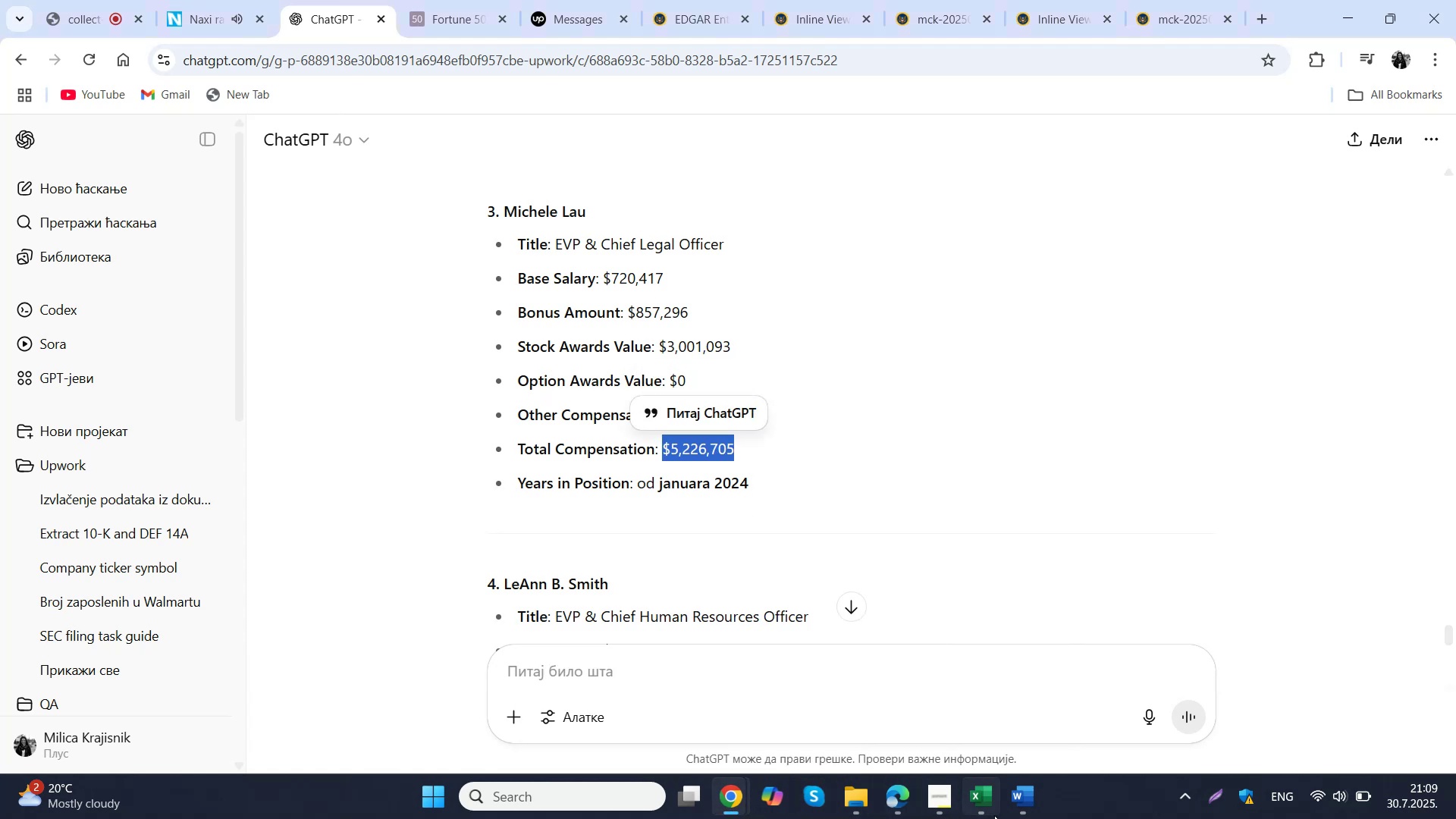 
left_click([995, 810])
 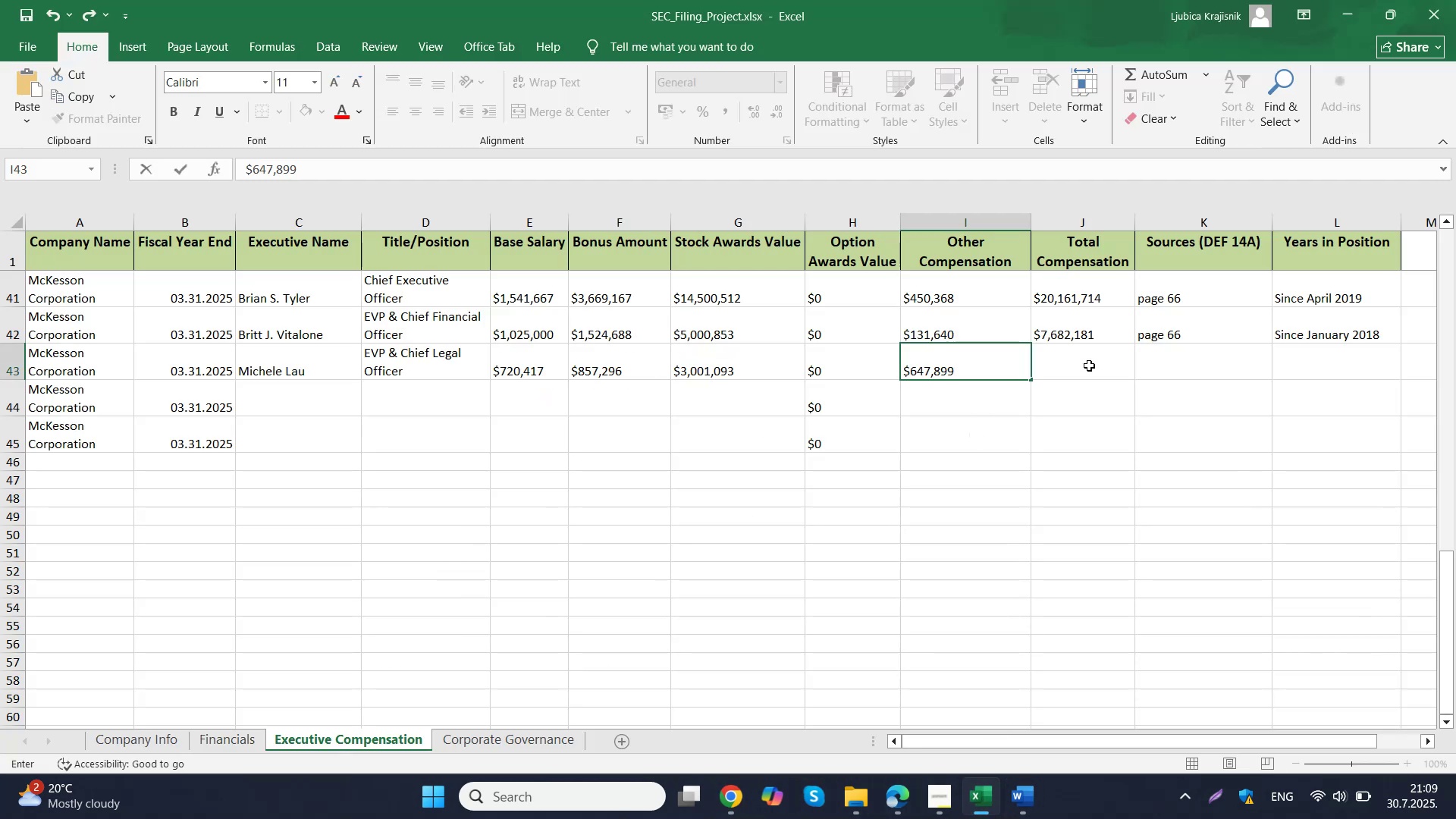 
double_click([1089, 366])
 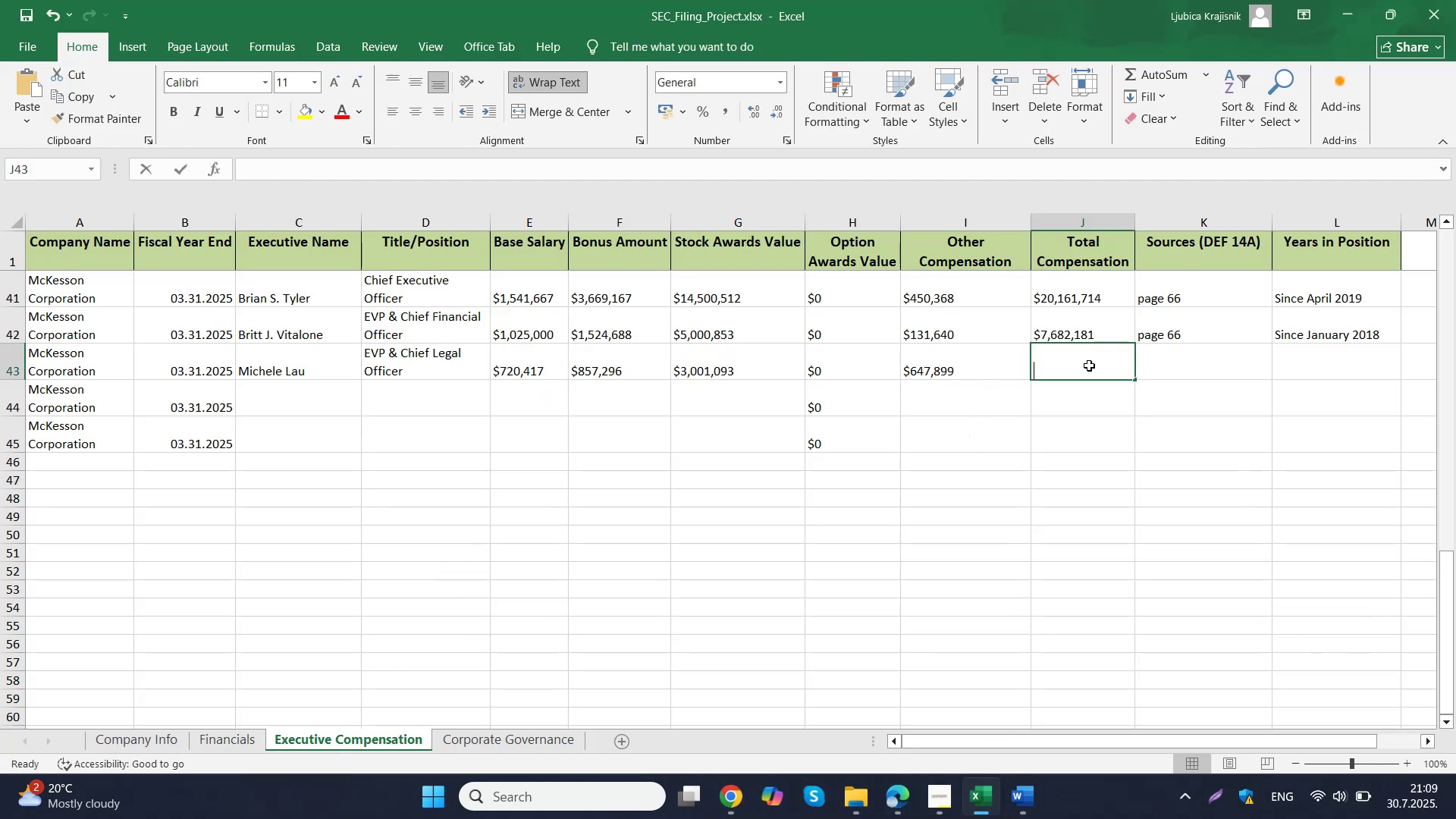 
key(Control+ControlLeft)
 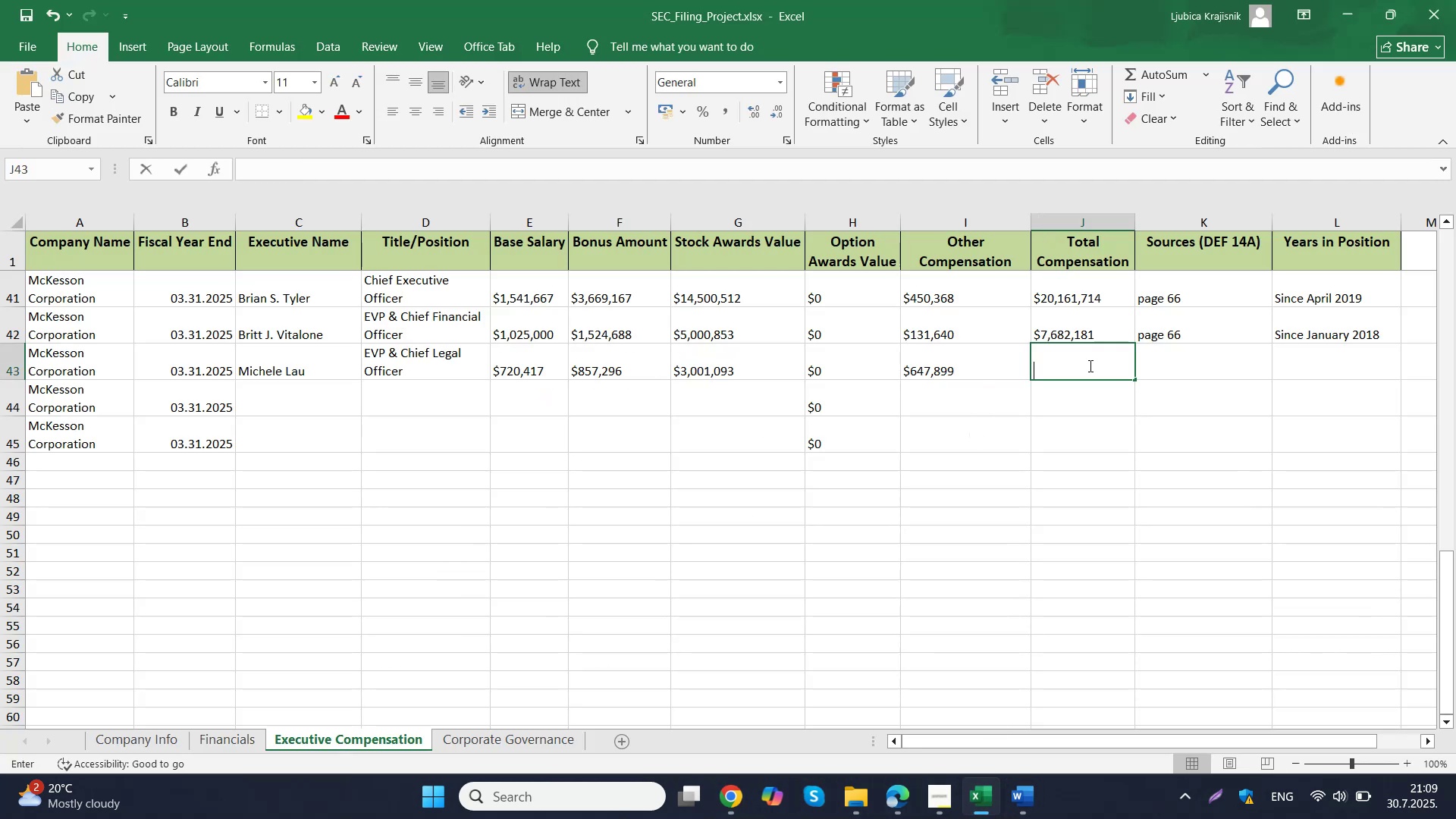 
key(Control+V)
 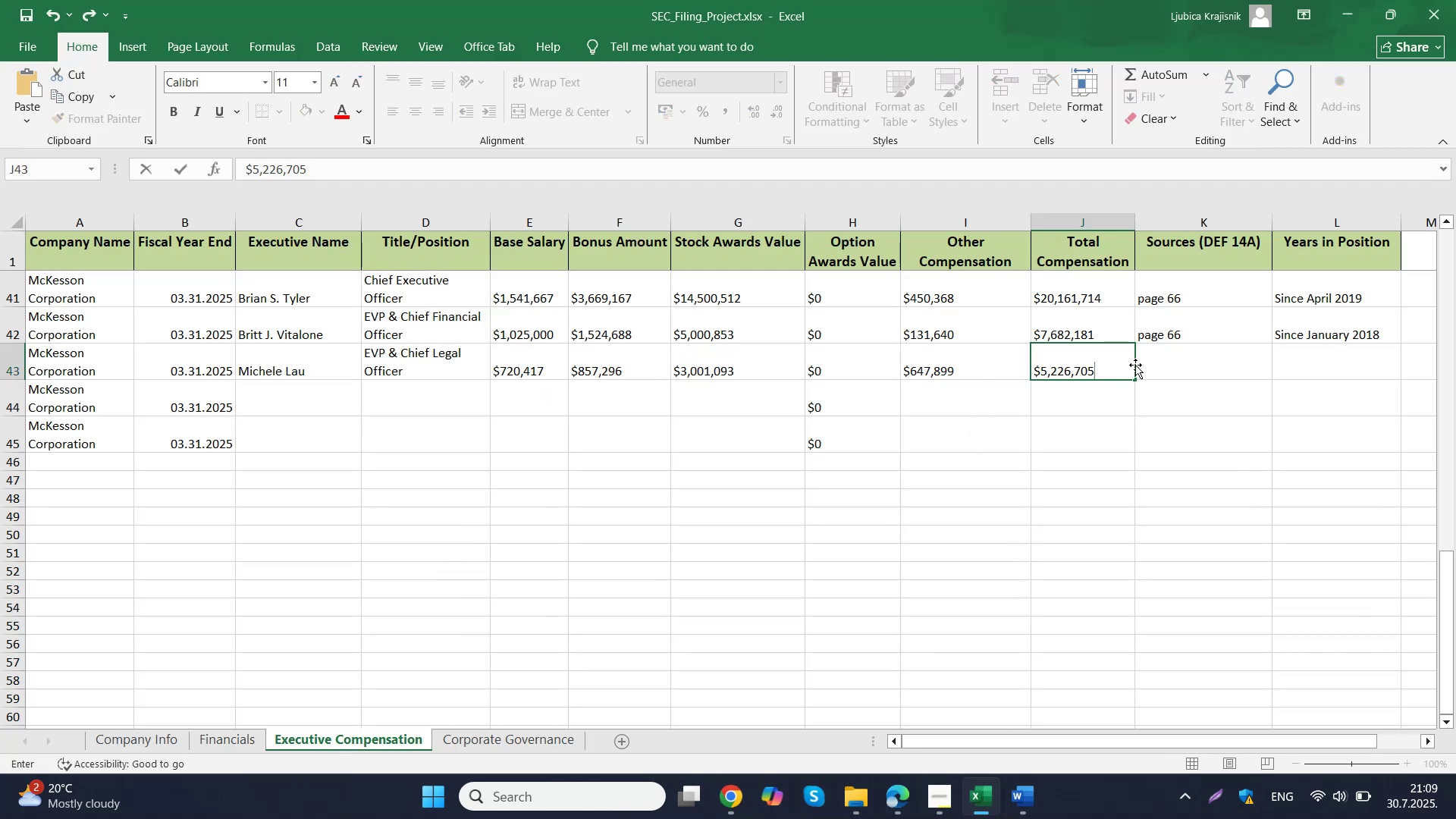 
left_click([1143, 363])
 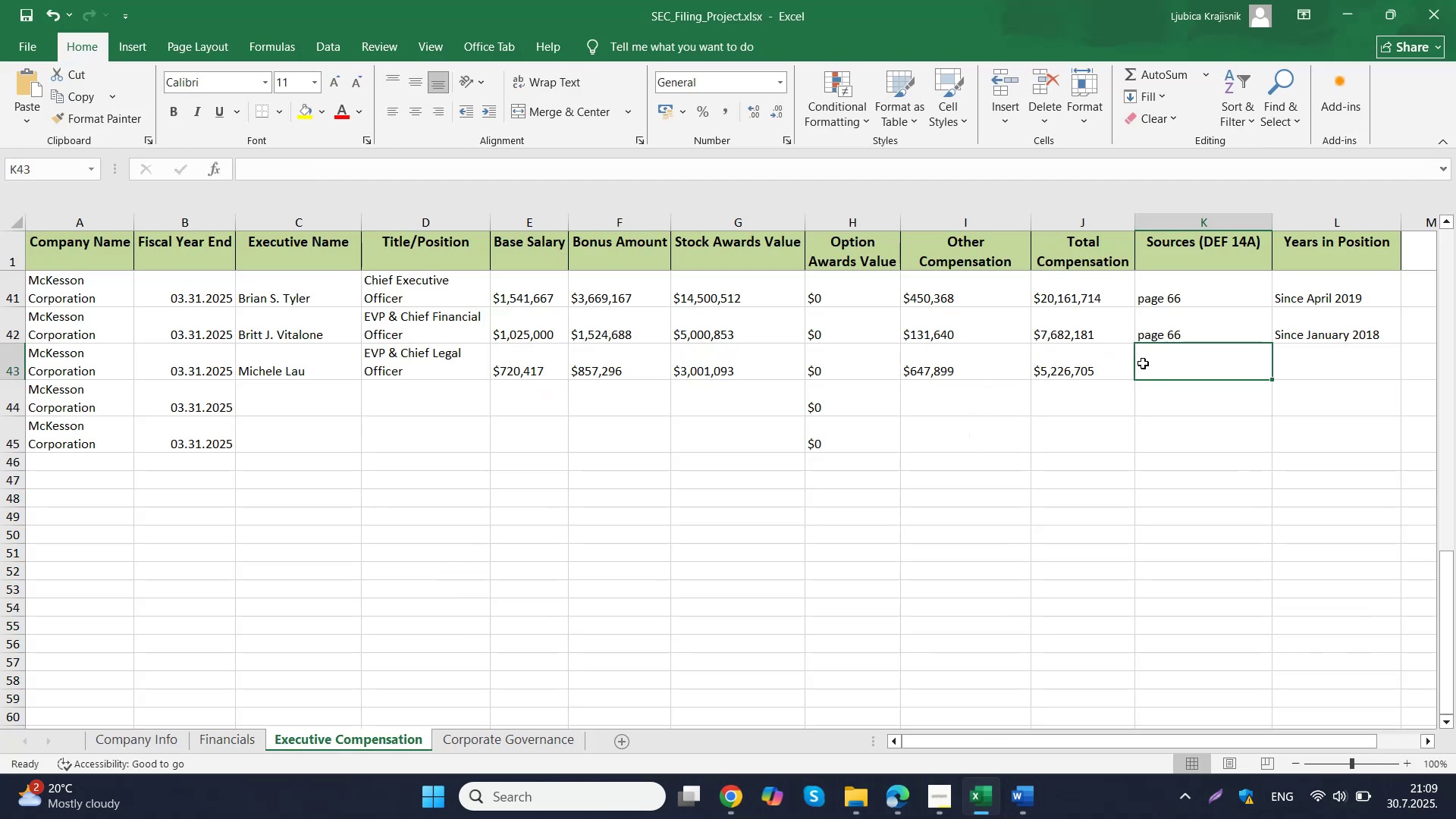 
key(Shift+ShiftLeft)
 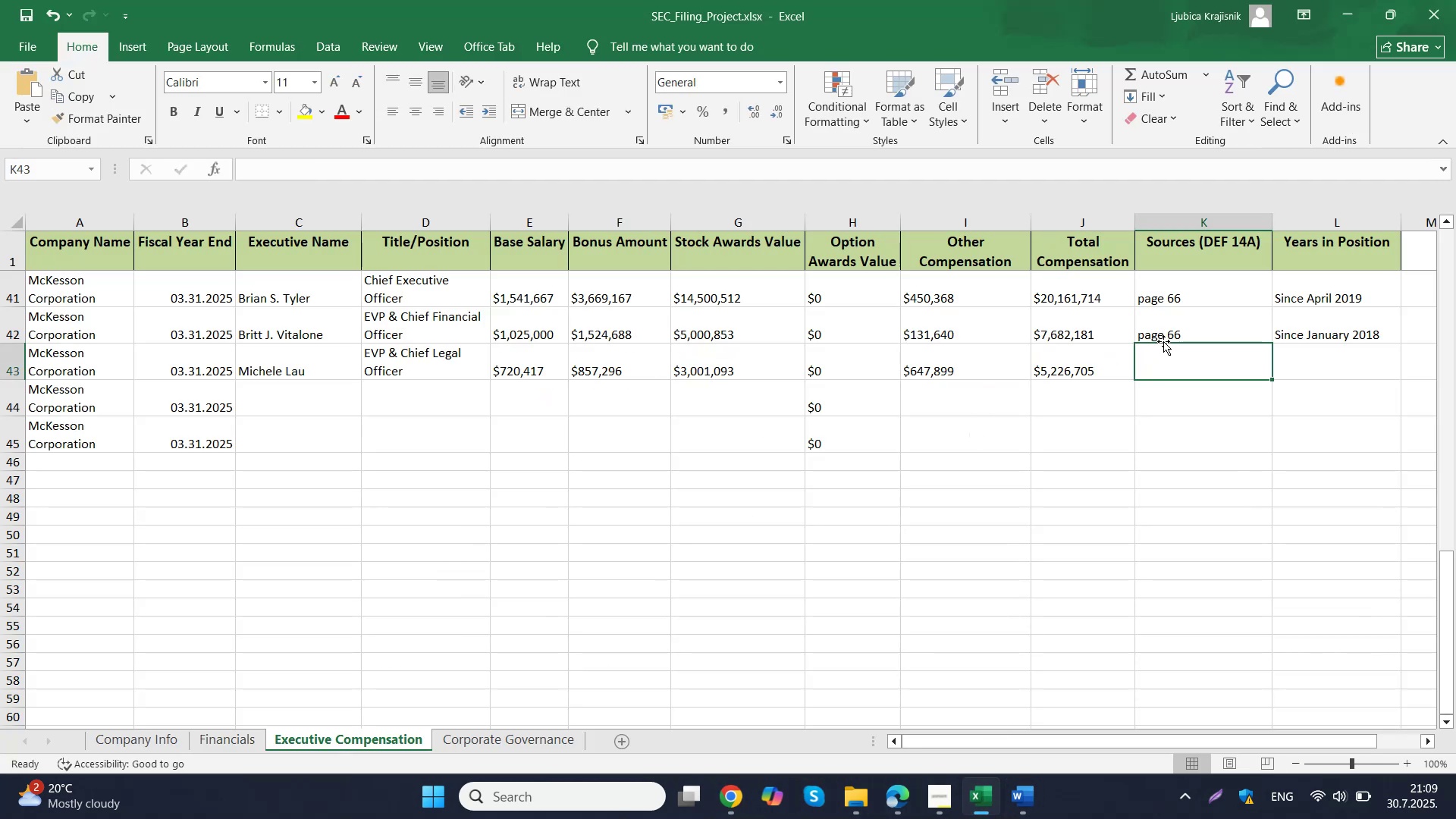 
left_click([1173, 324])
 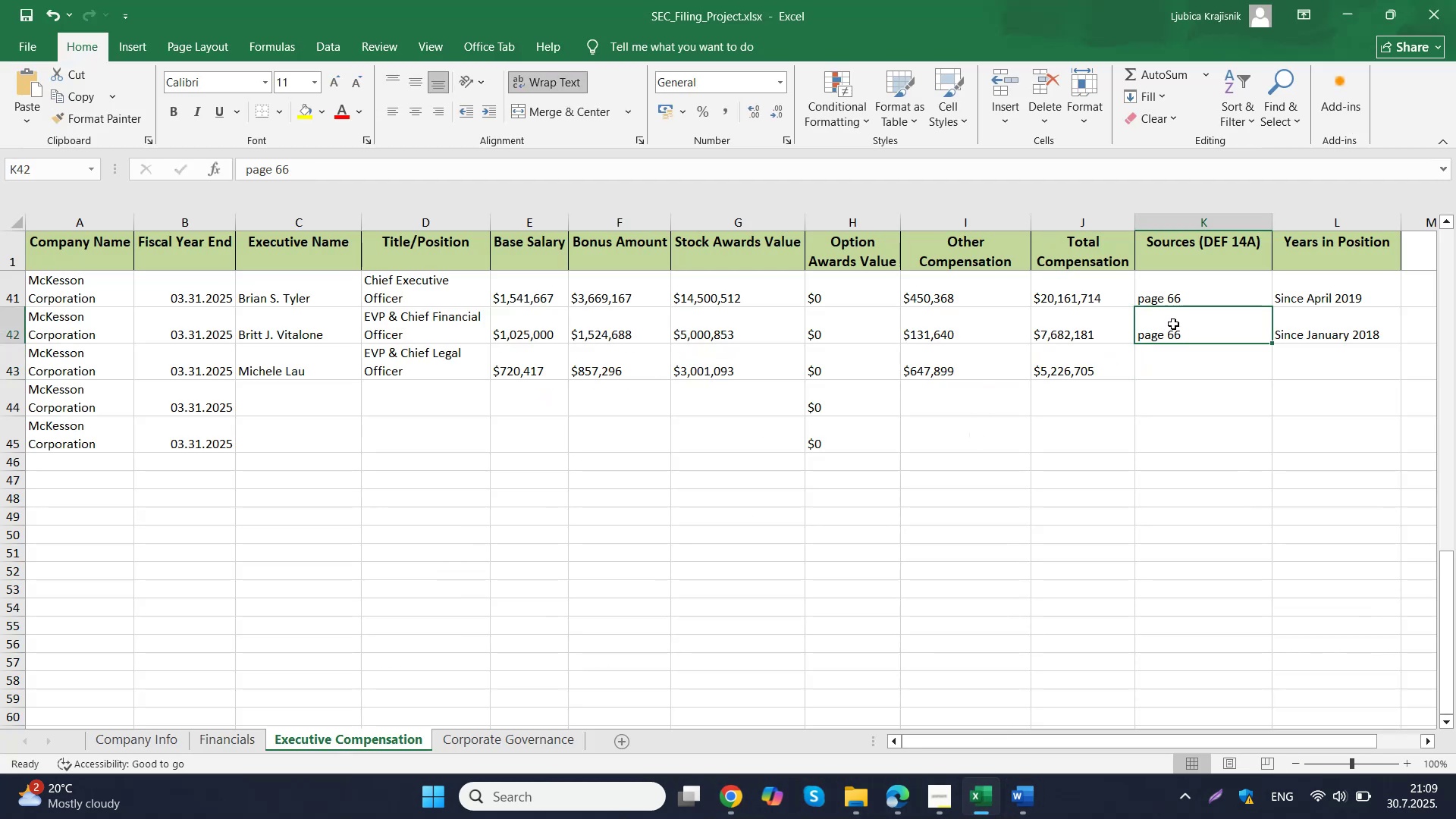 
key(Control+ControlLeft)
 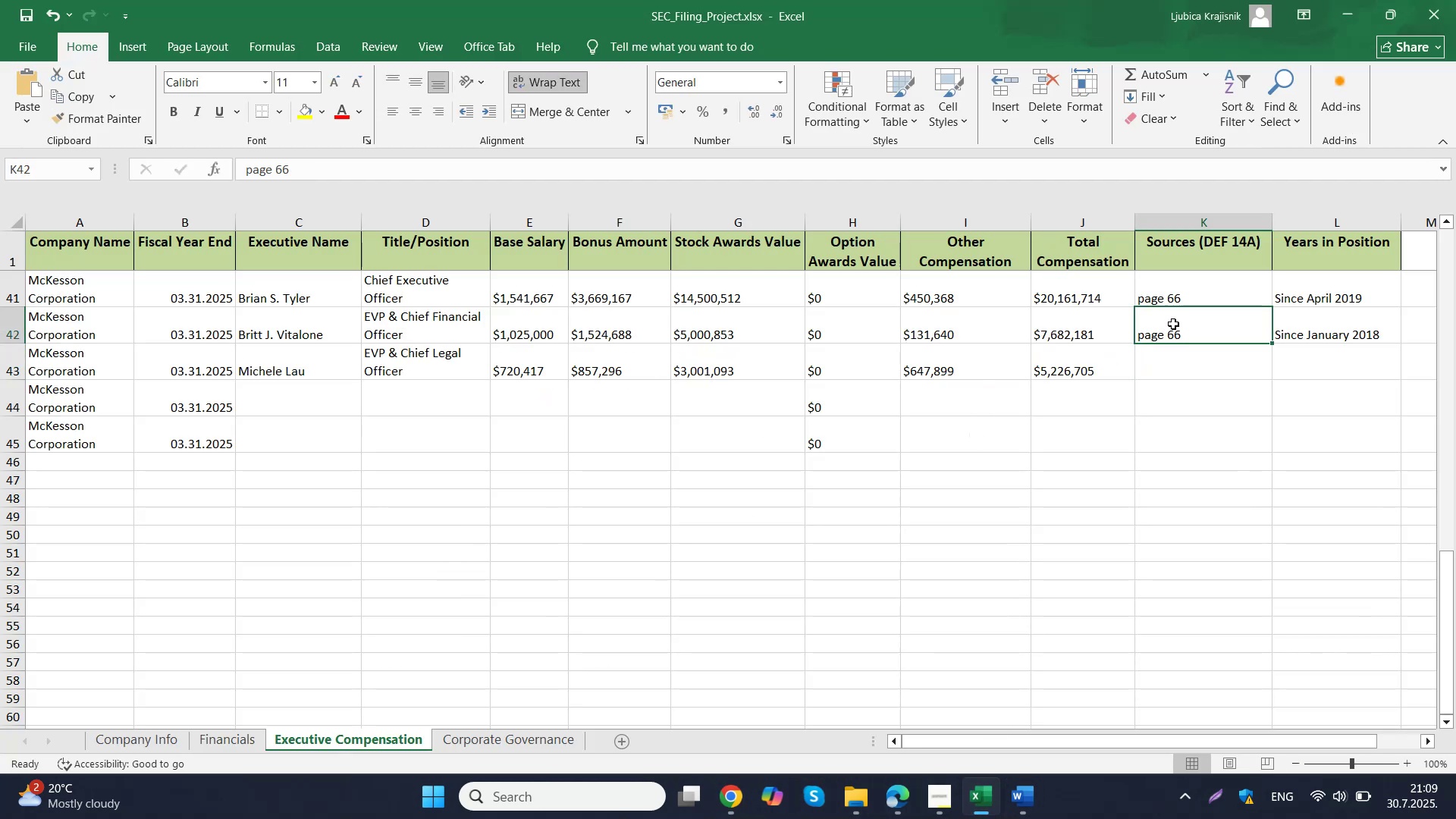 
key(Control+C)
 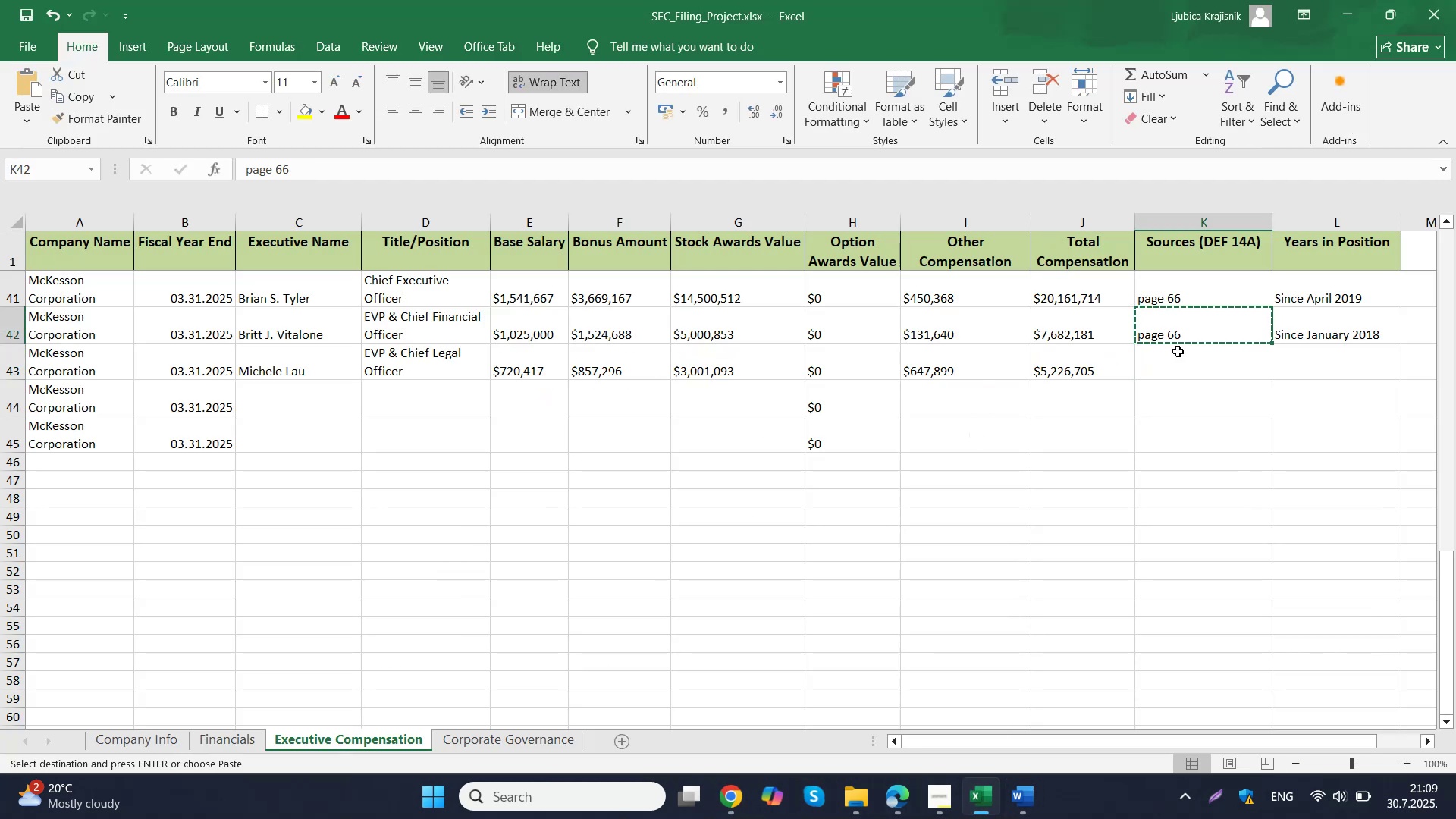 
key(Control+ControlLeft)
 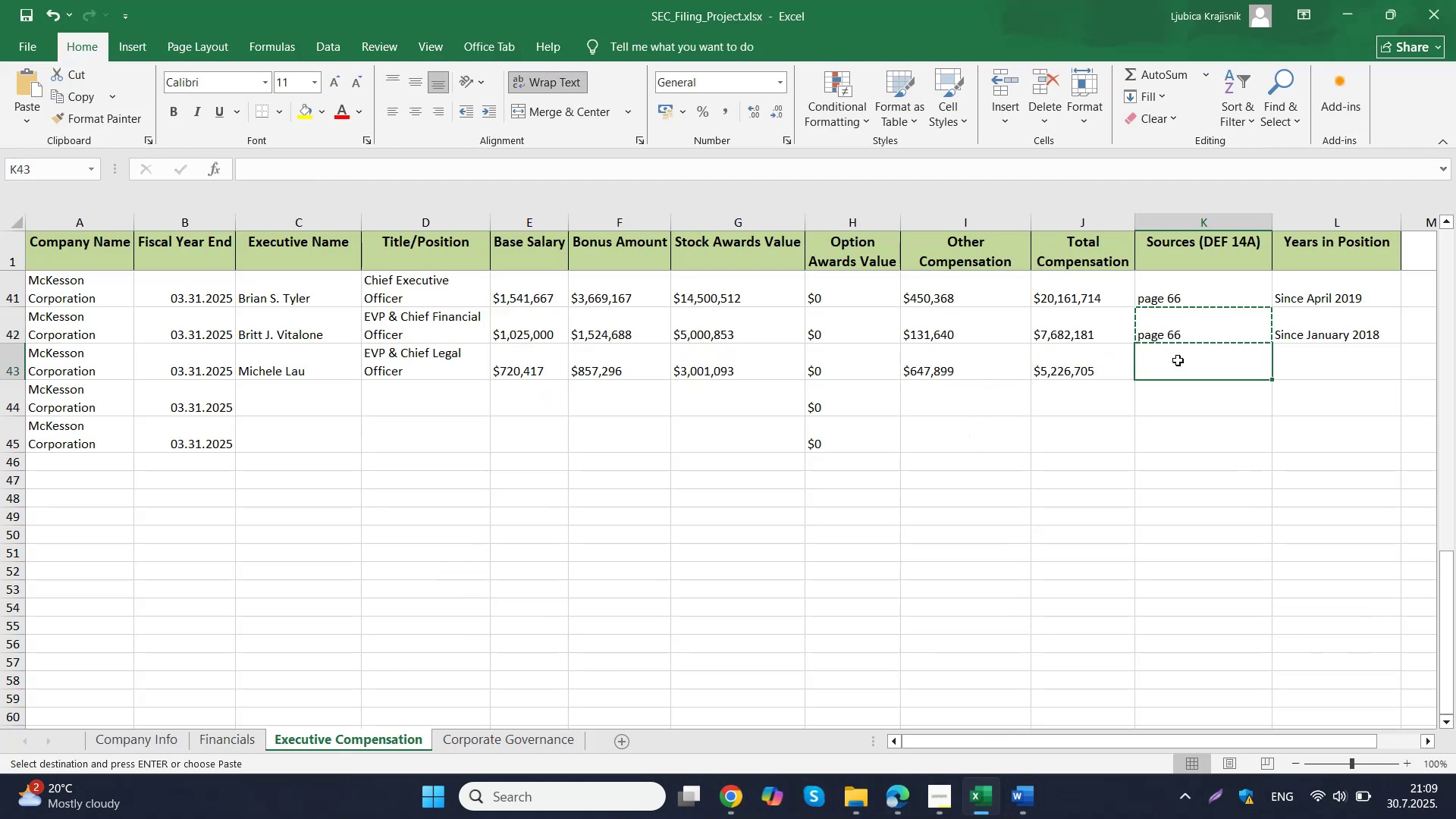 
left_click([1178, 360])
 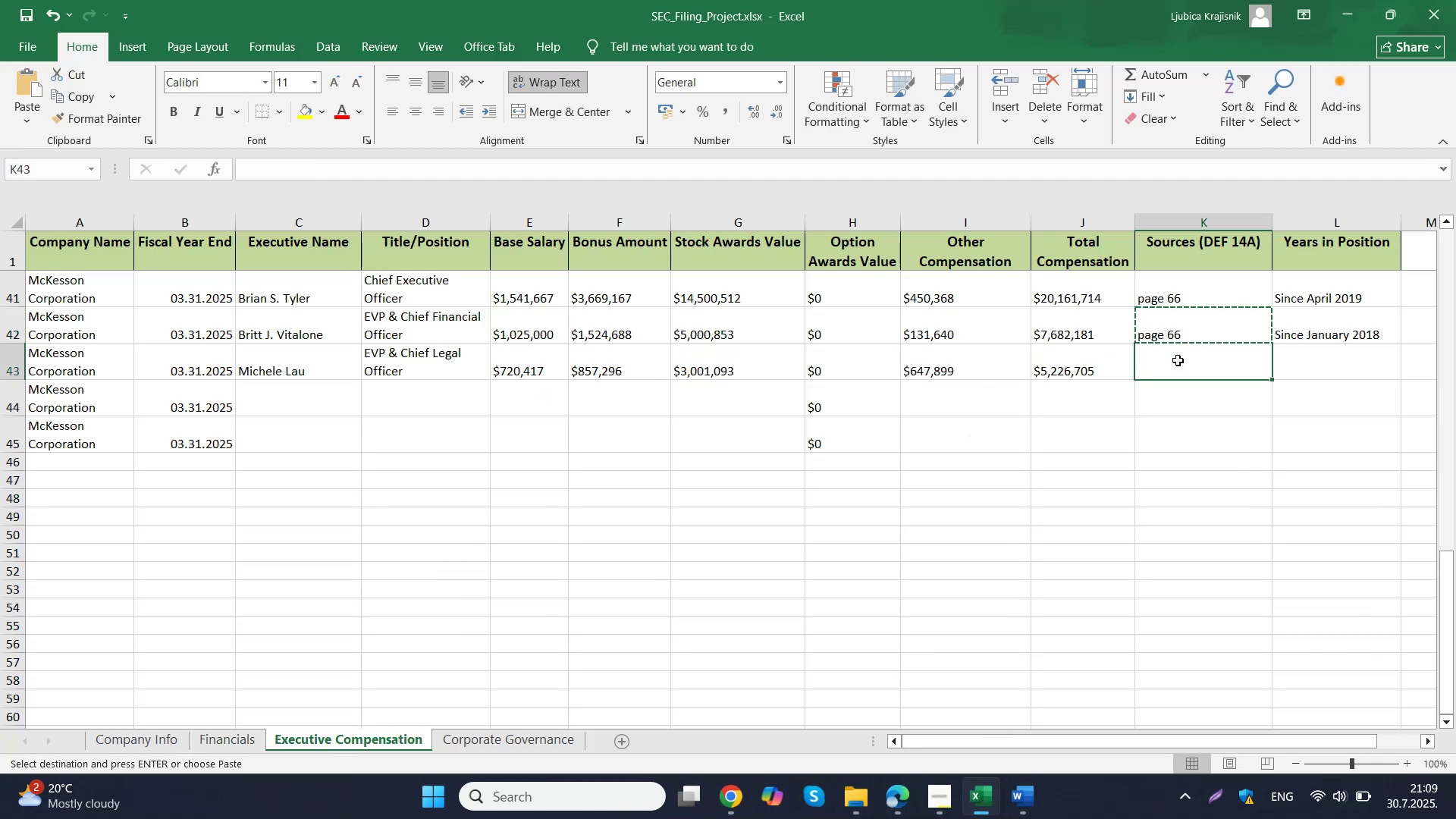 
key(Control+V)
 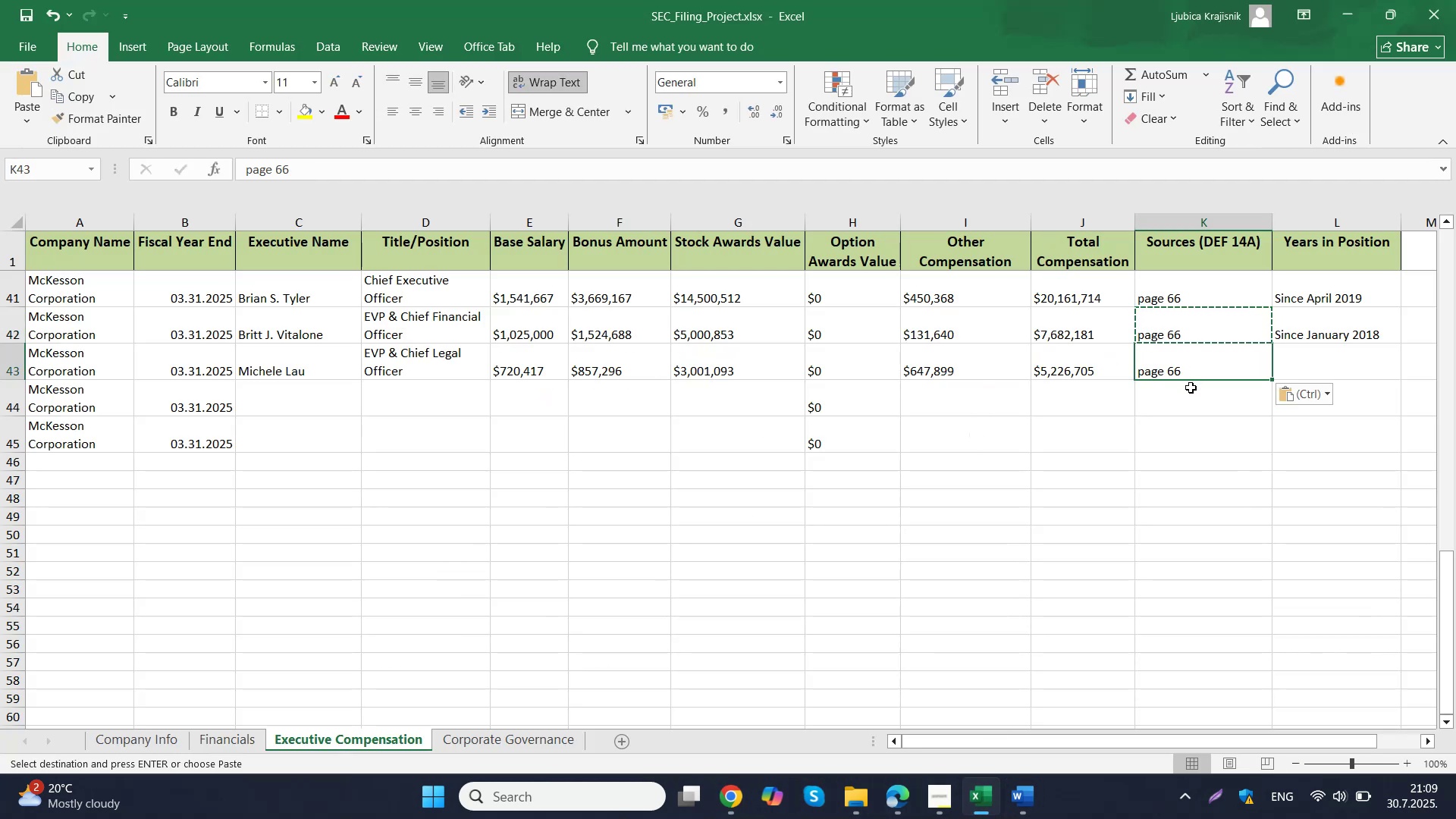 
key(Control+ControlLeft)
 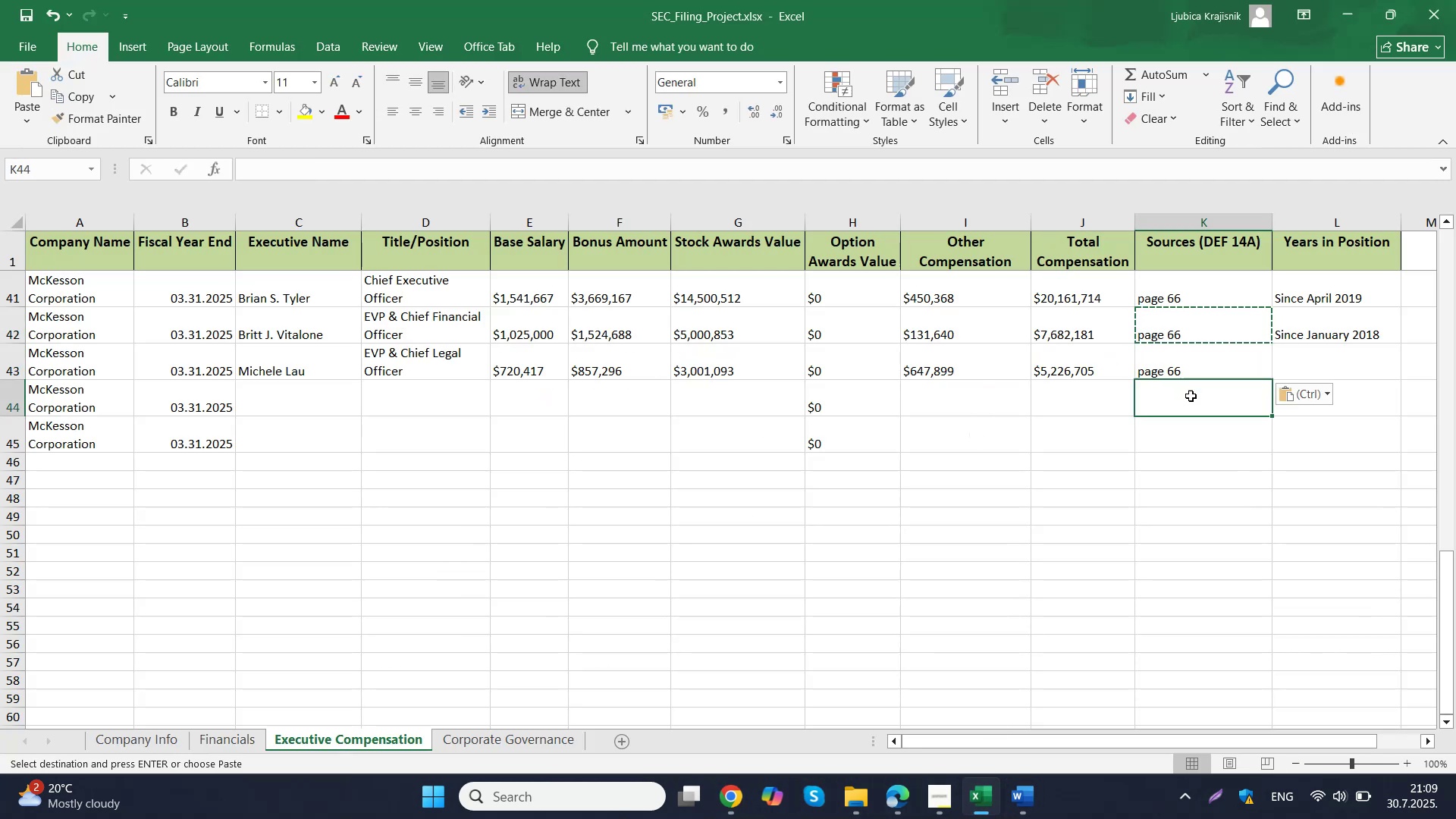 
left_click([1191, 396])
 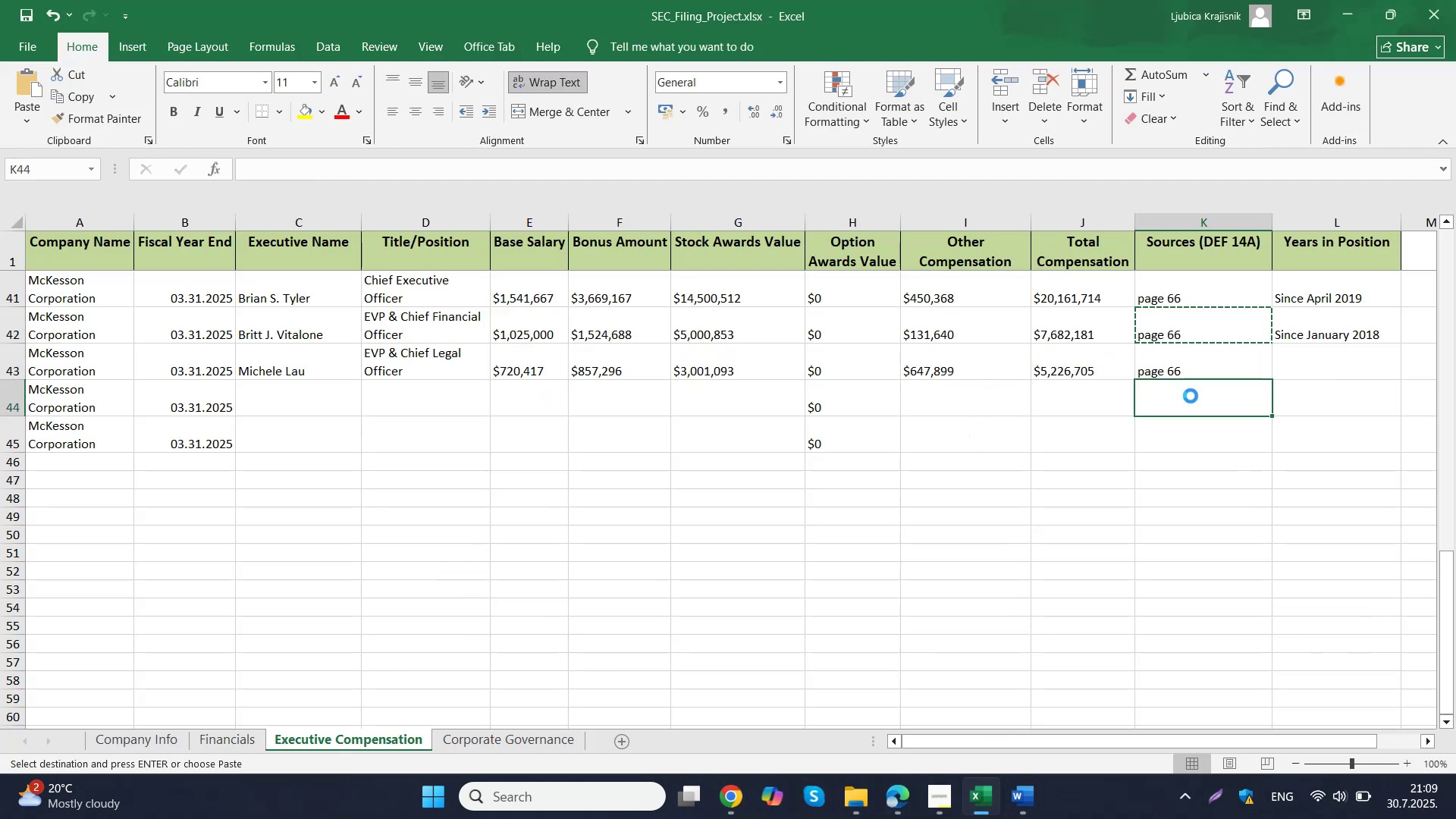 
key(Control+V)
 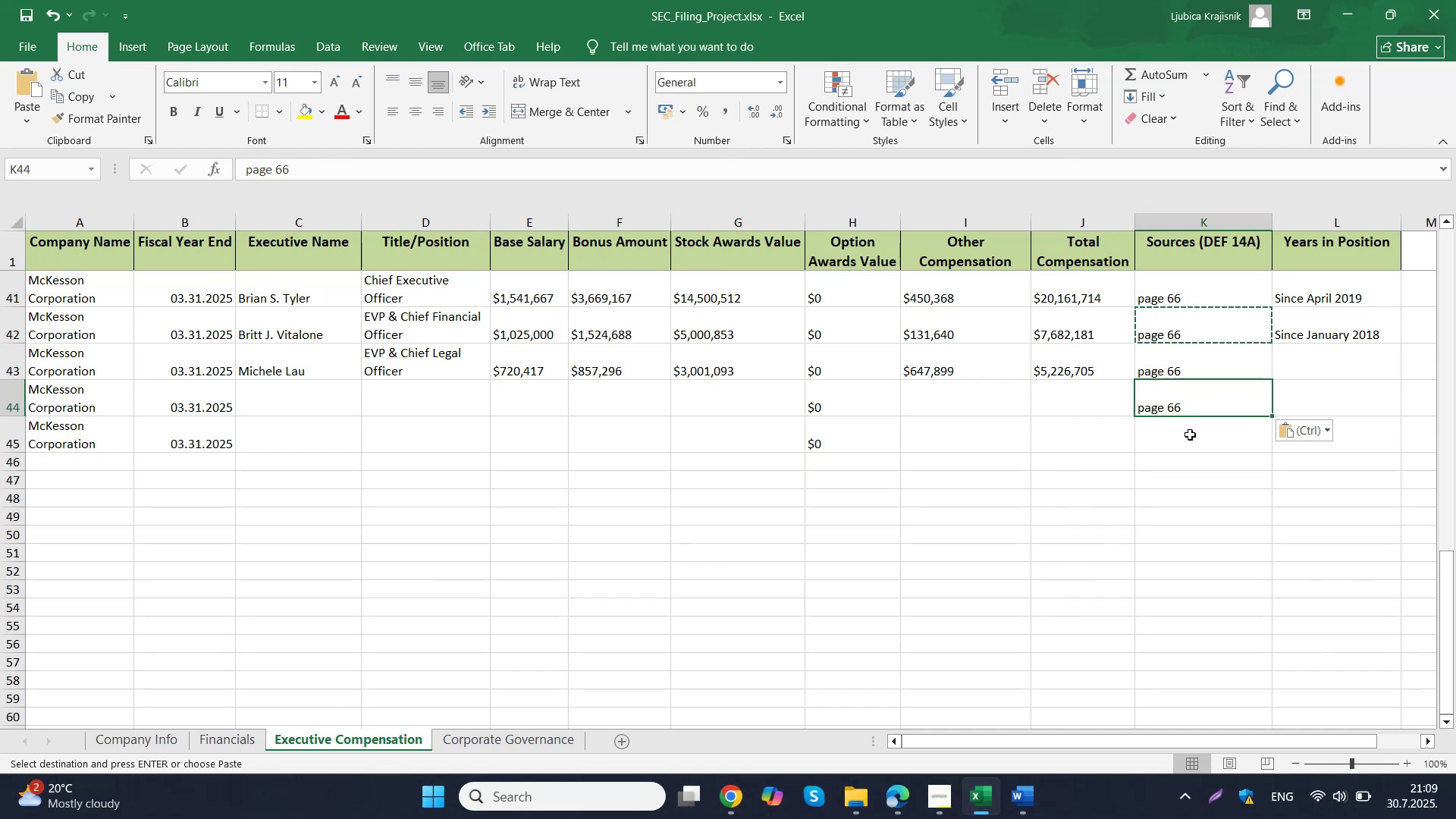 
key(Control+ControlLeft)
 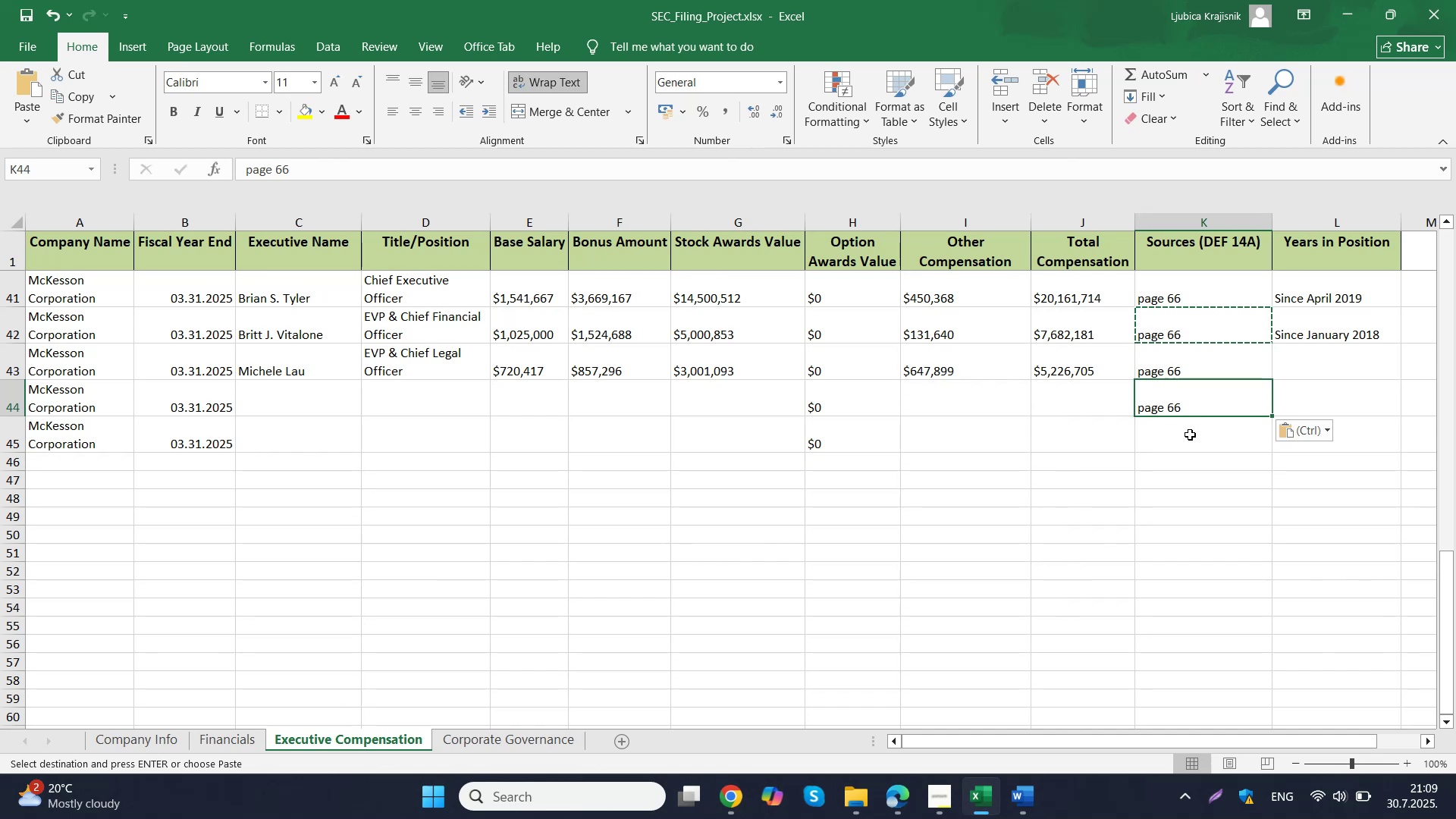 
left_click([1190, 435])
 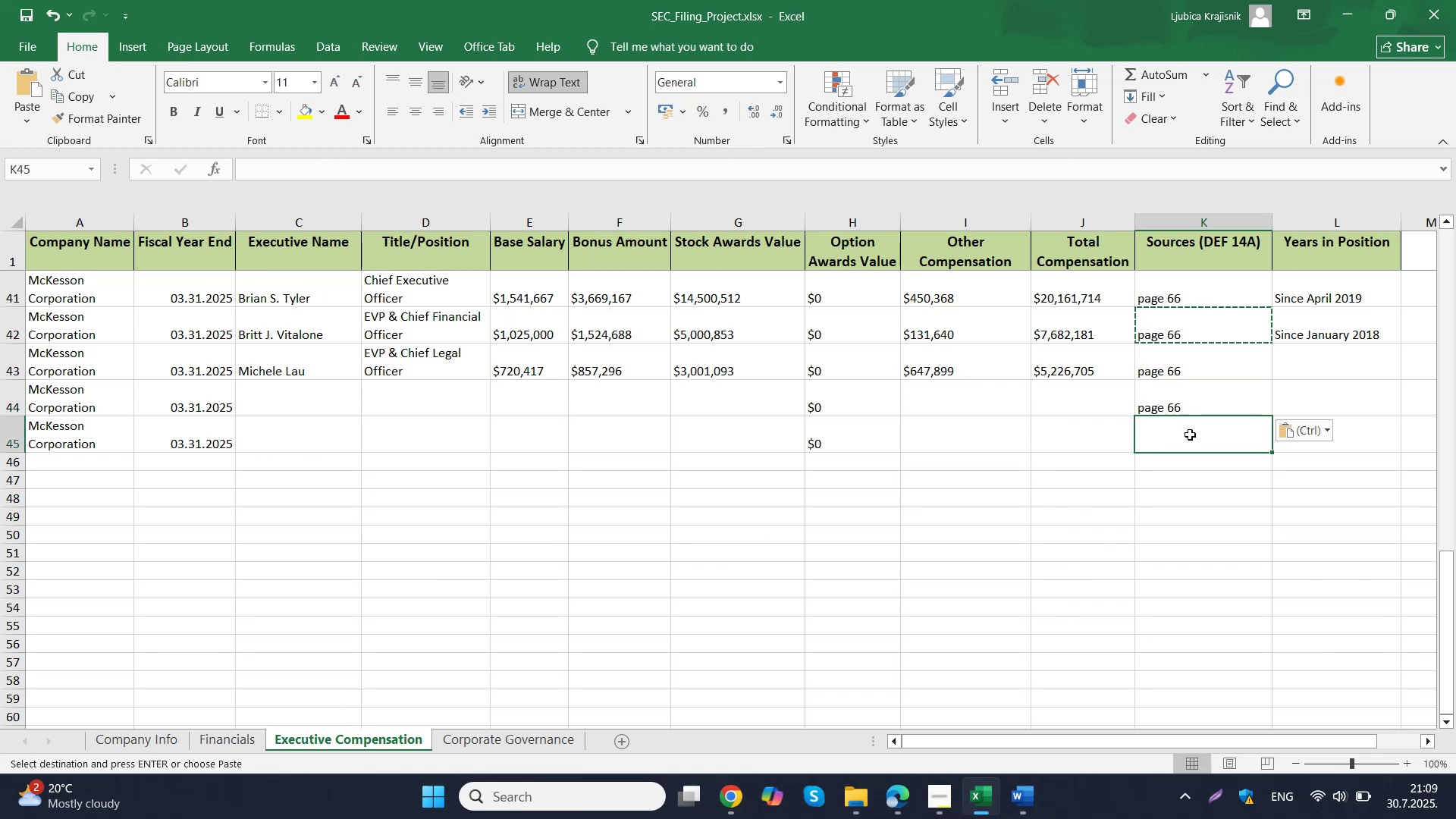 
key(Control+V)
 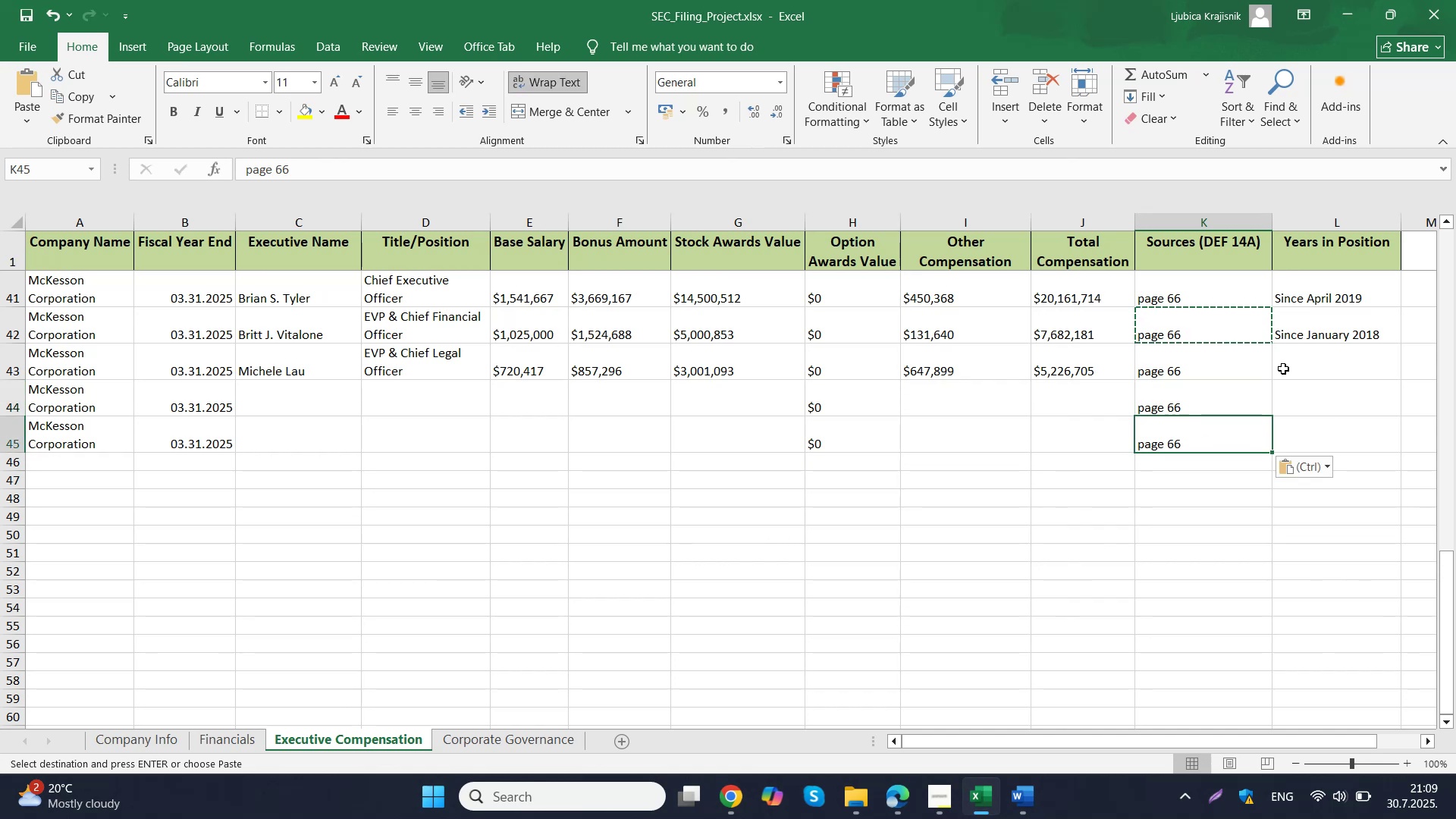 
left_click([1306, 359])
 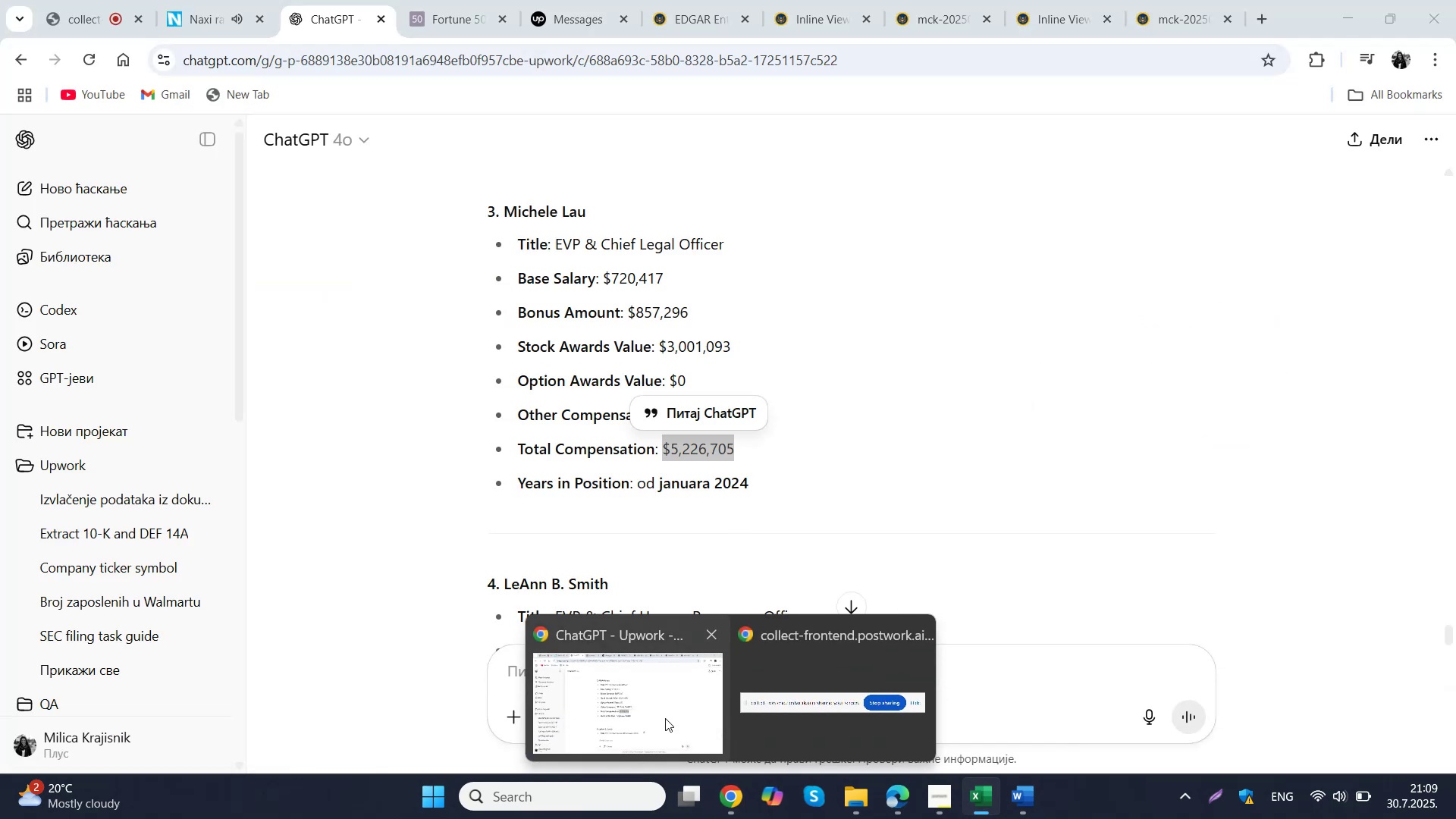 
type(Since January 2024)
 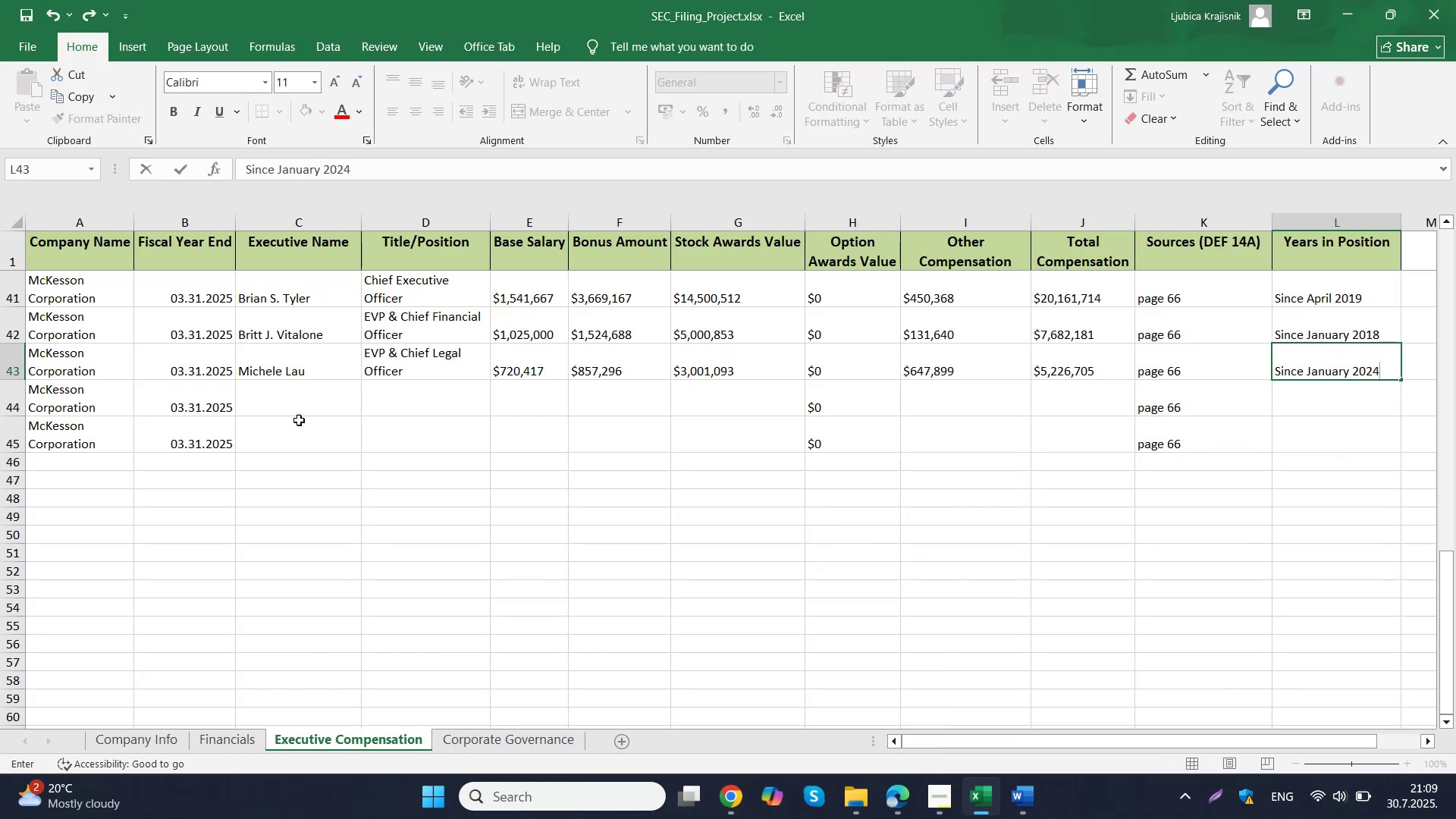 
left_click([304, 397])
 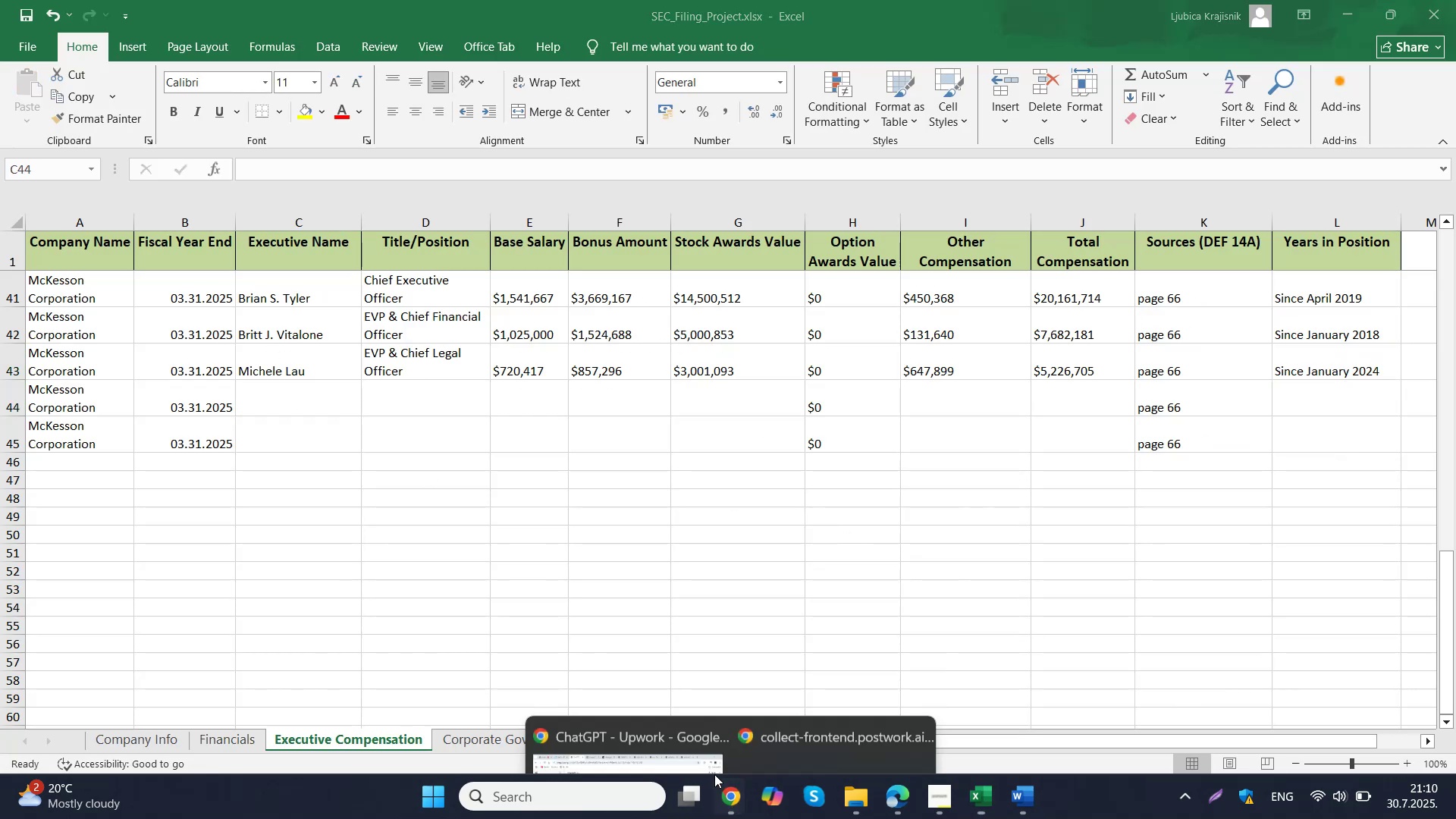 
double_click([585, 645])
 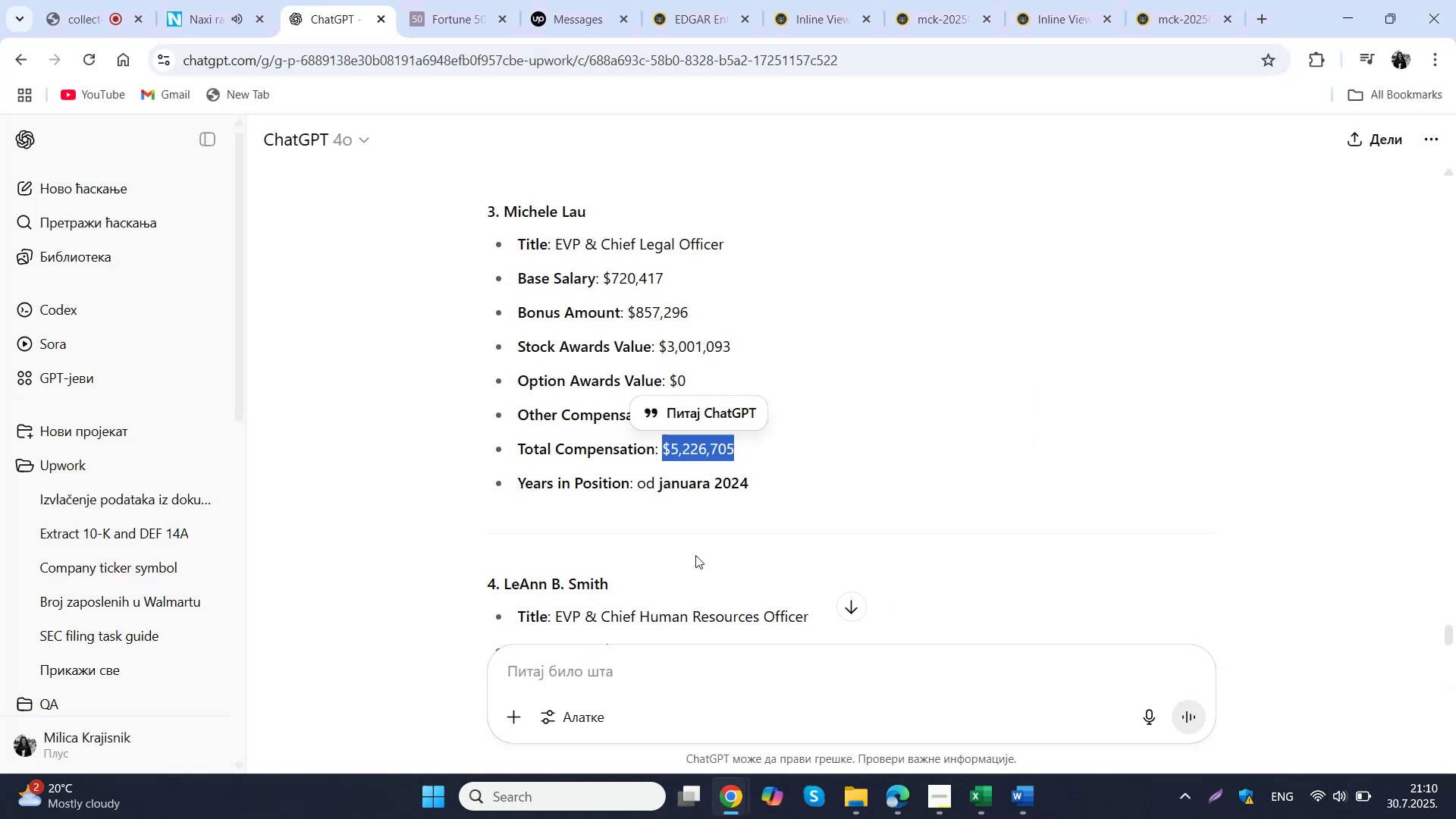 
scroll: coordinate [708, 545], scroll_direction: down, amount: 3.0
 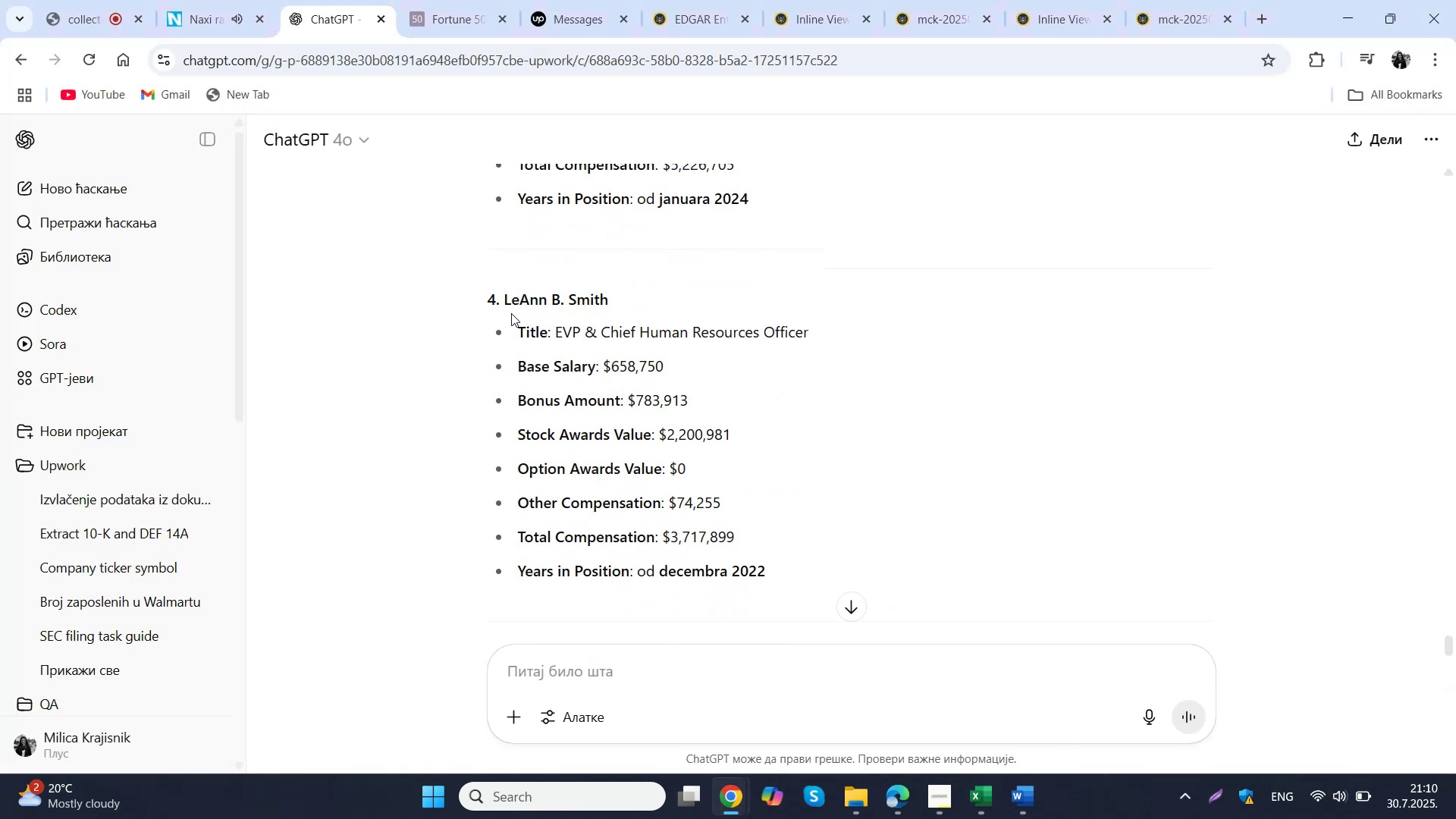 
key(Control+C)
 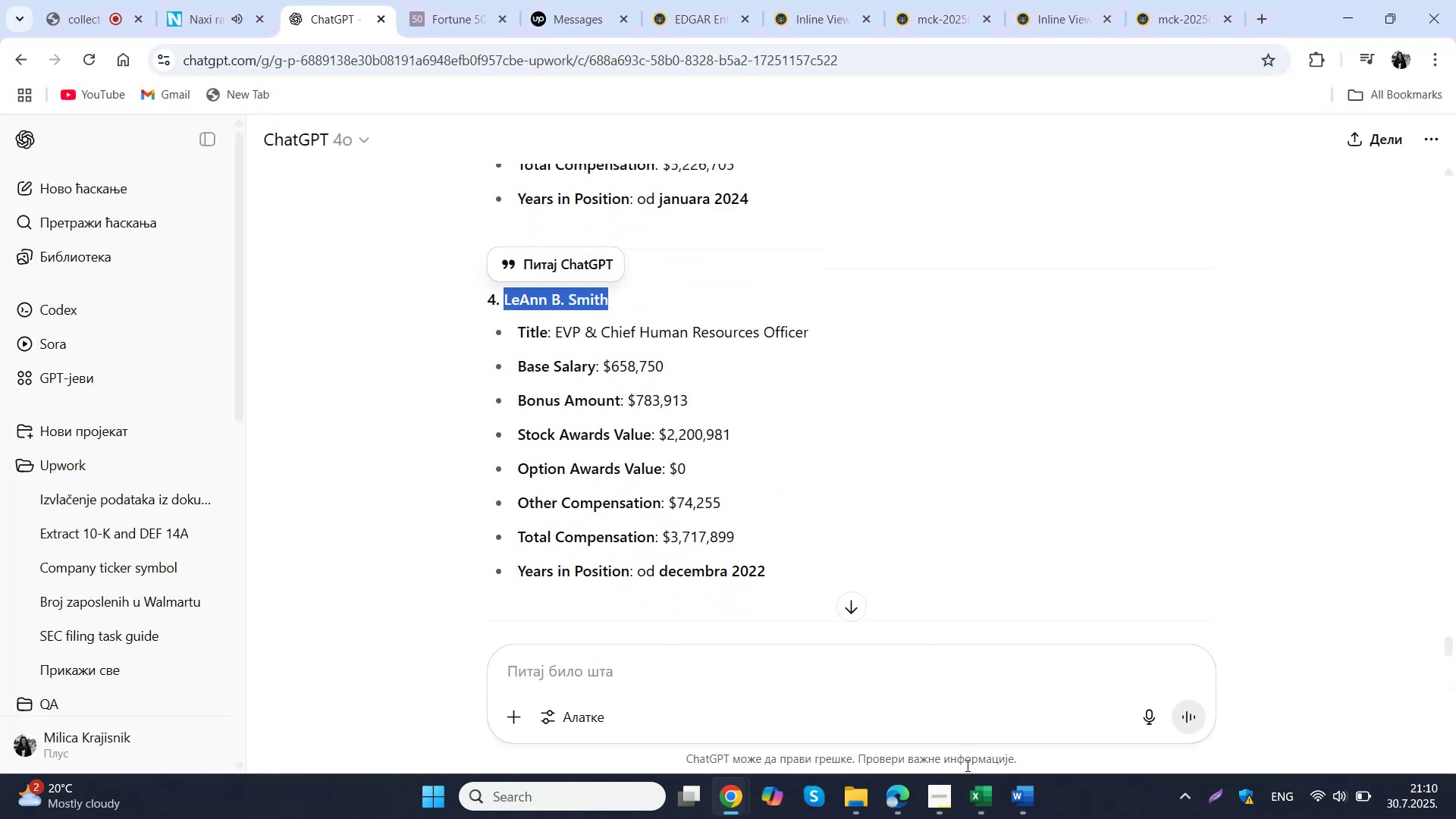 
left_click([978, 812])
 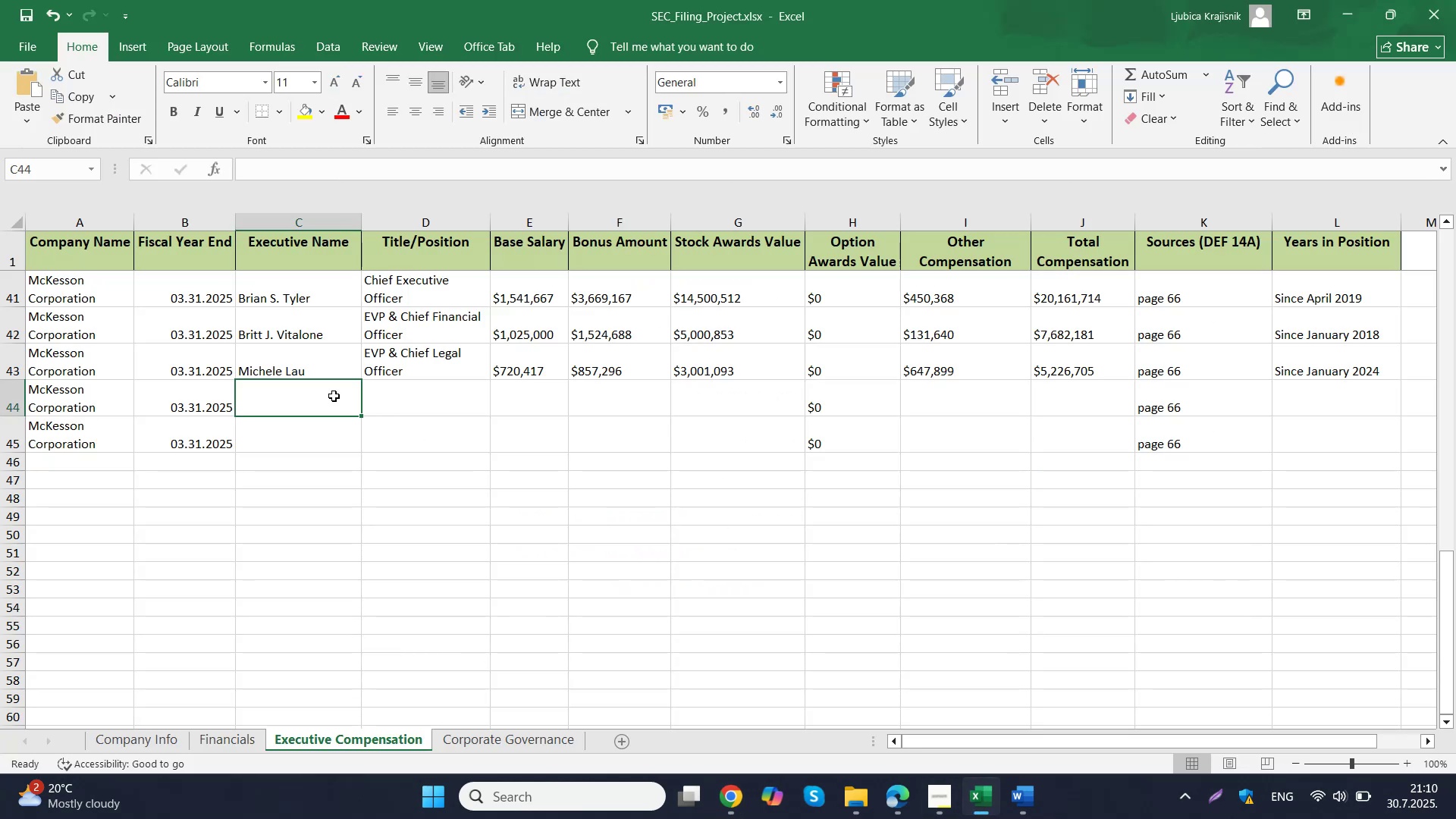 
double_click([316, 397])
 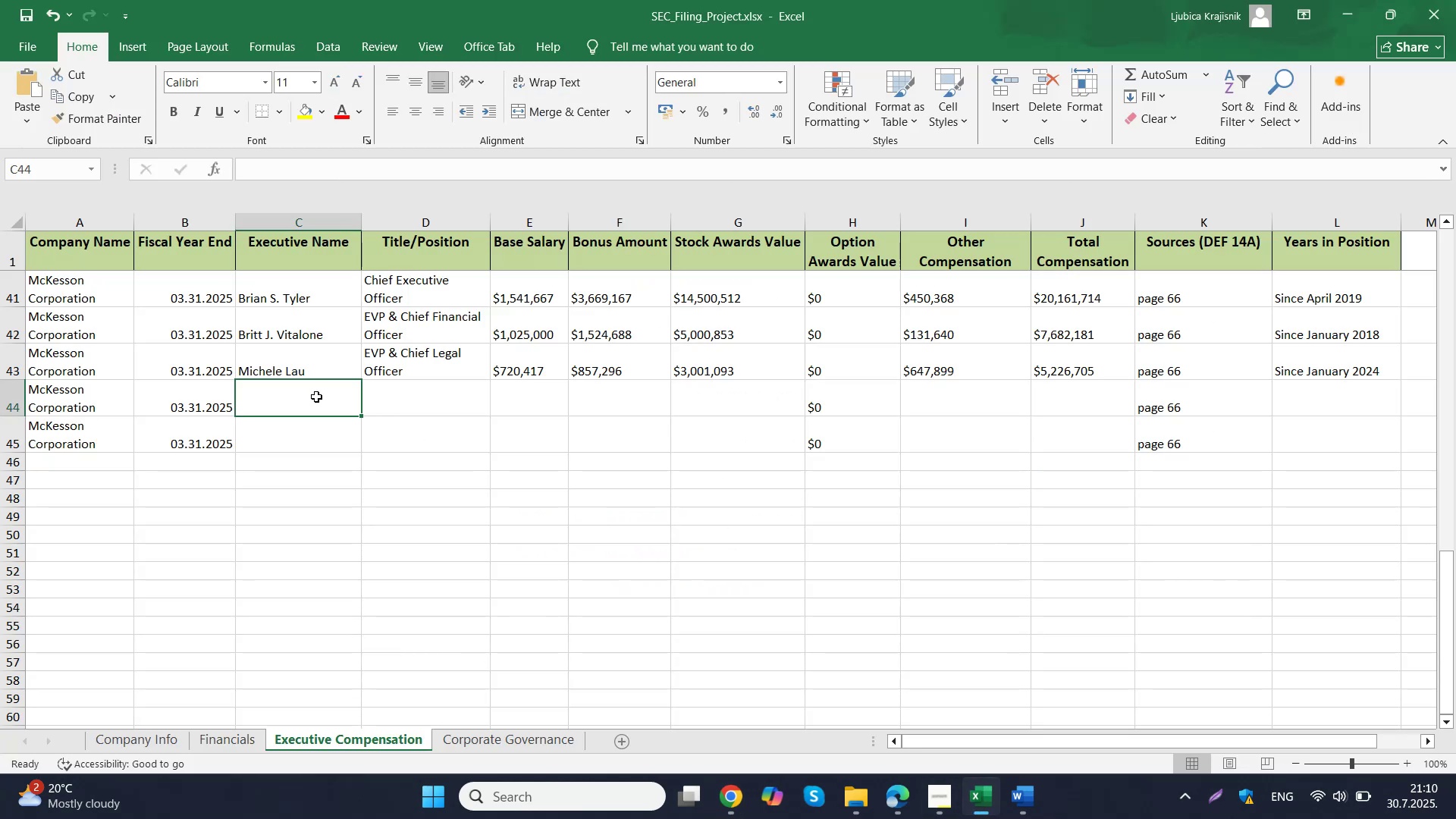 
key(Control+ControlLeft)
 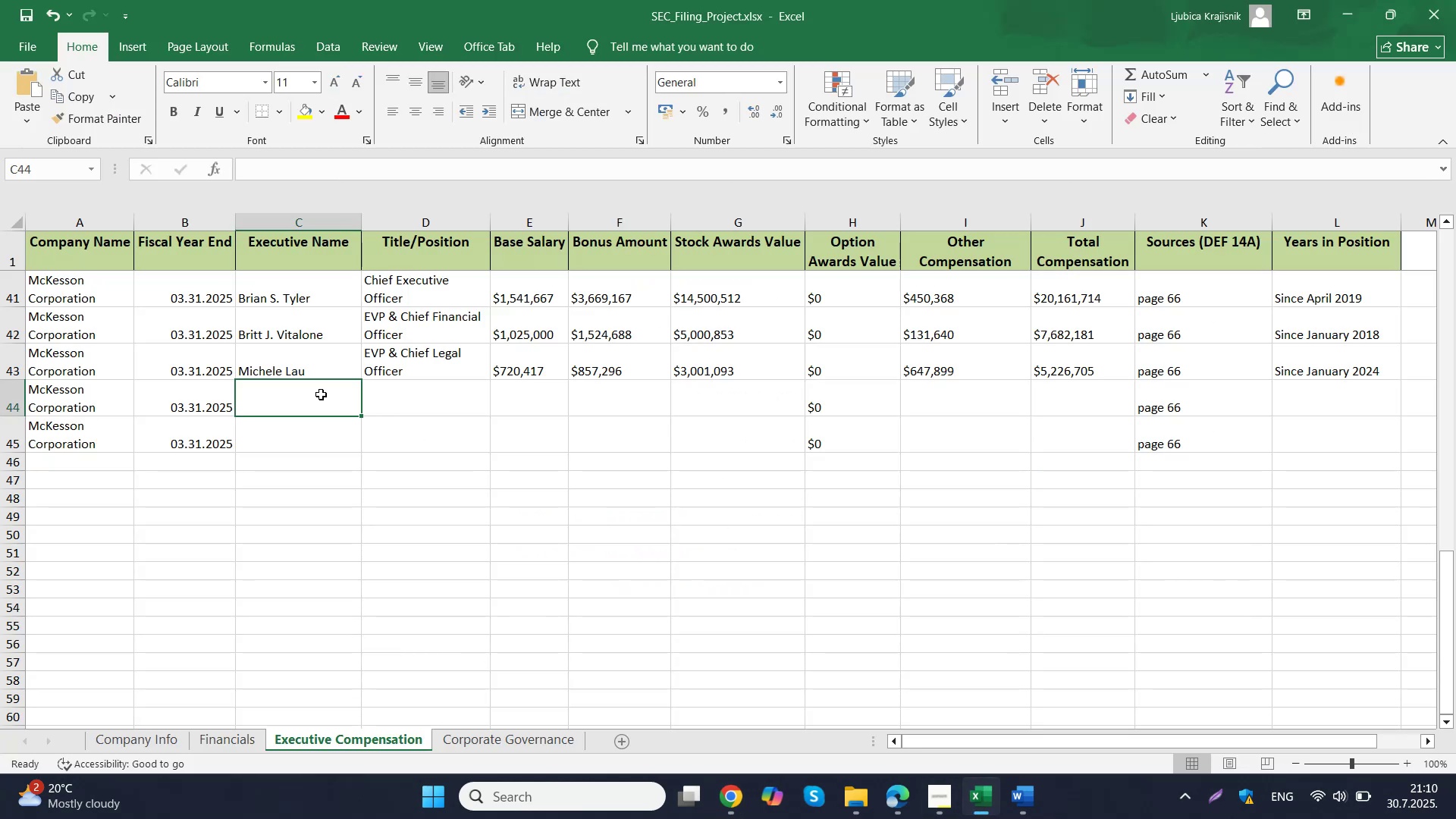 
key(Control+V)
 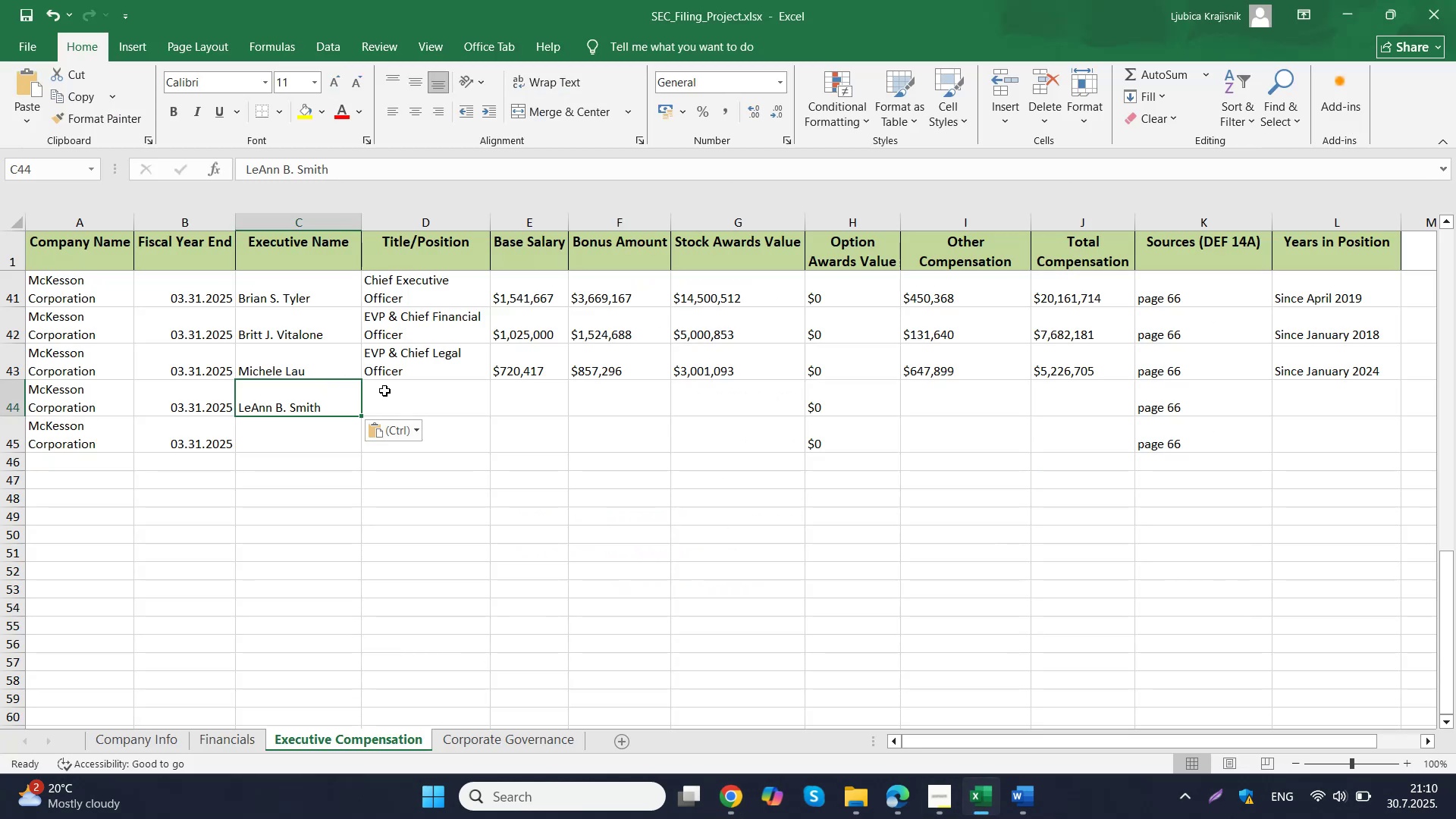 
left_click([403, 391])
 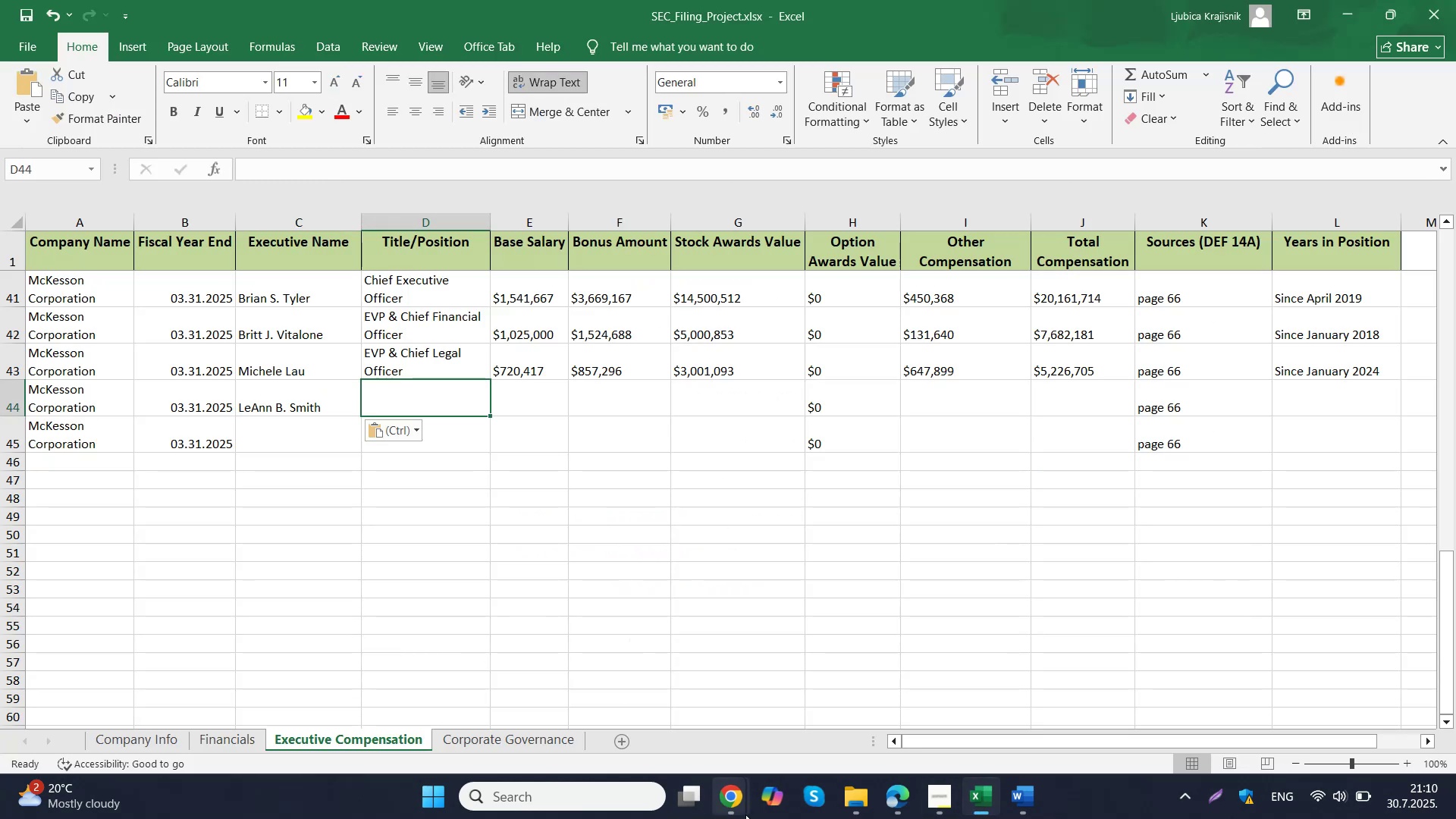 
left_click([702, 715])
 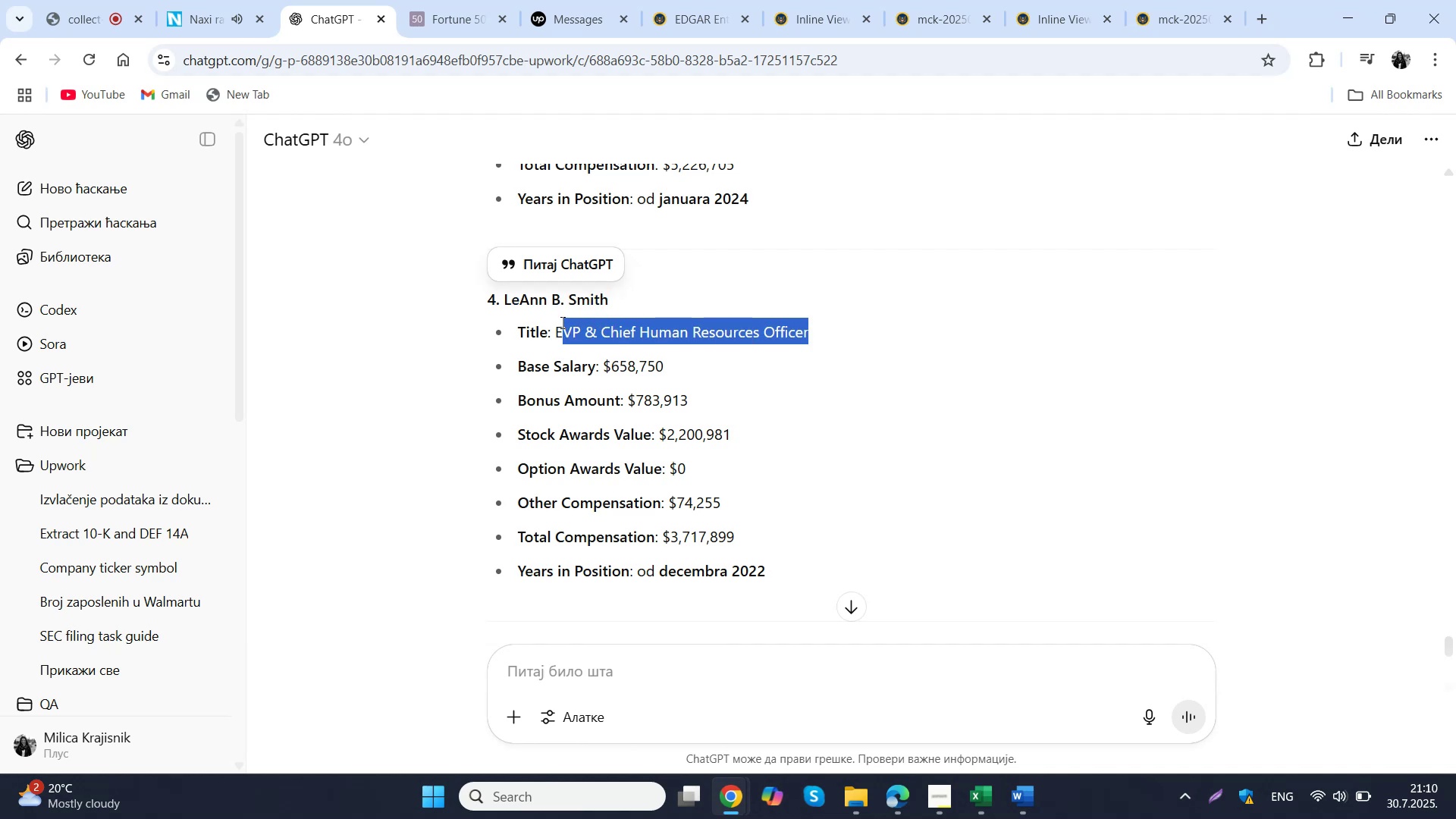 
key(Control+ControlLeft)
 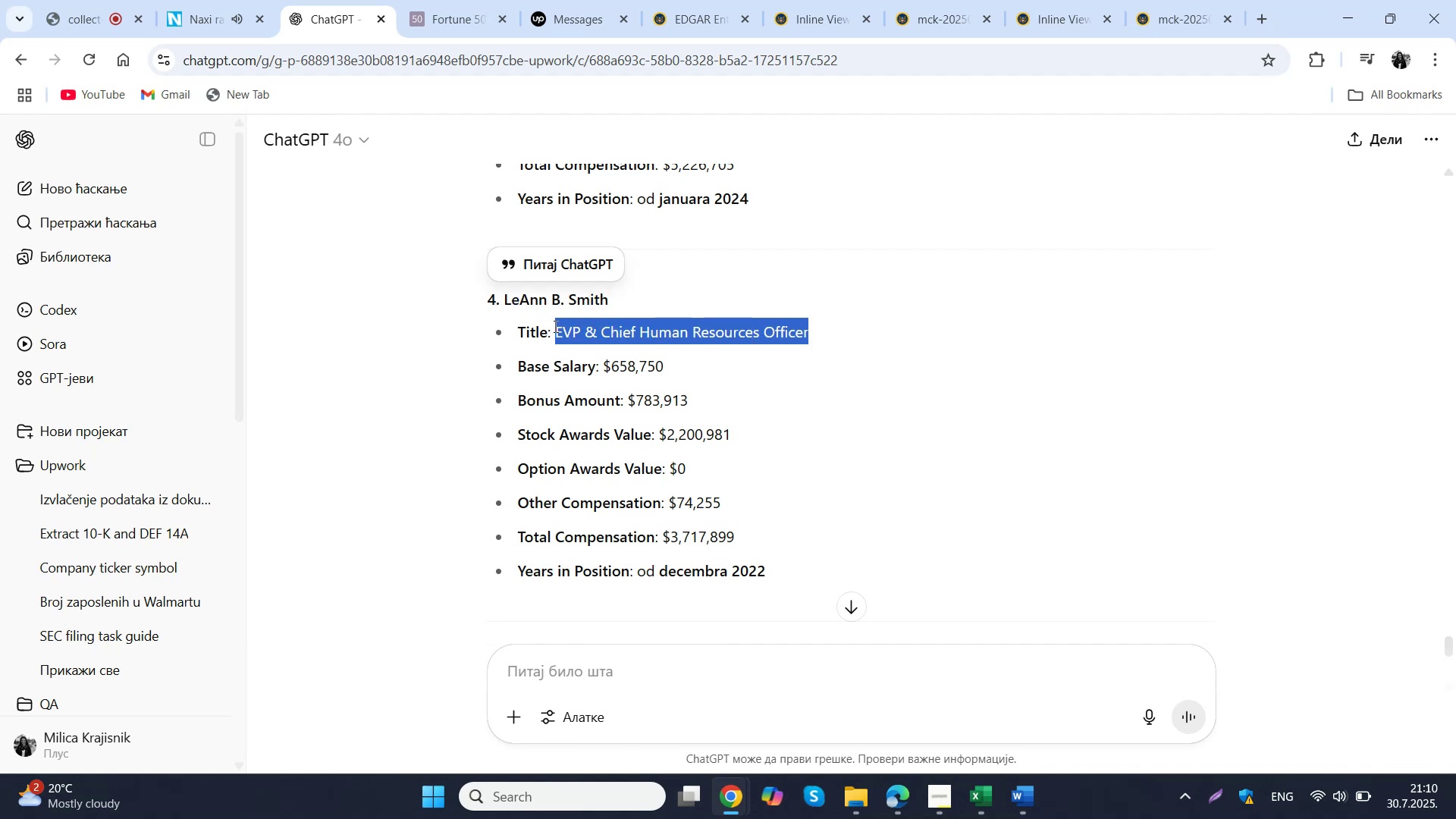 
key(Control+C)
 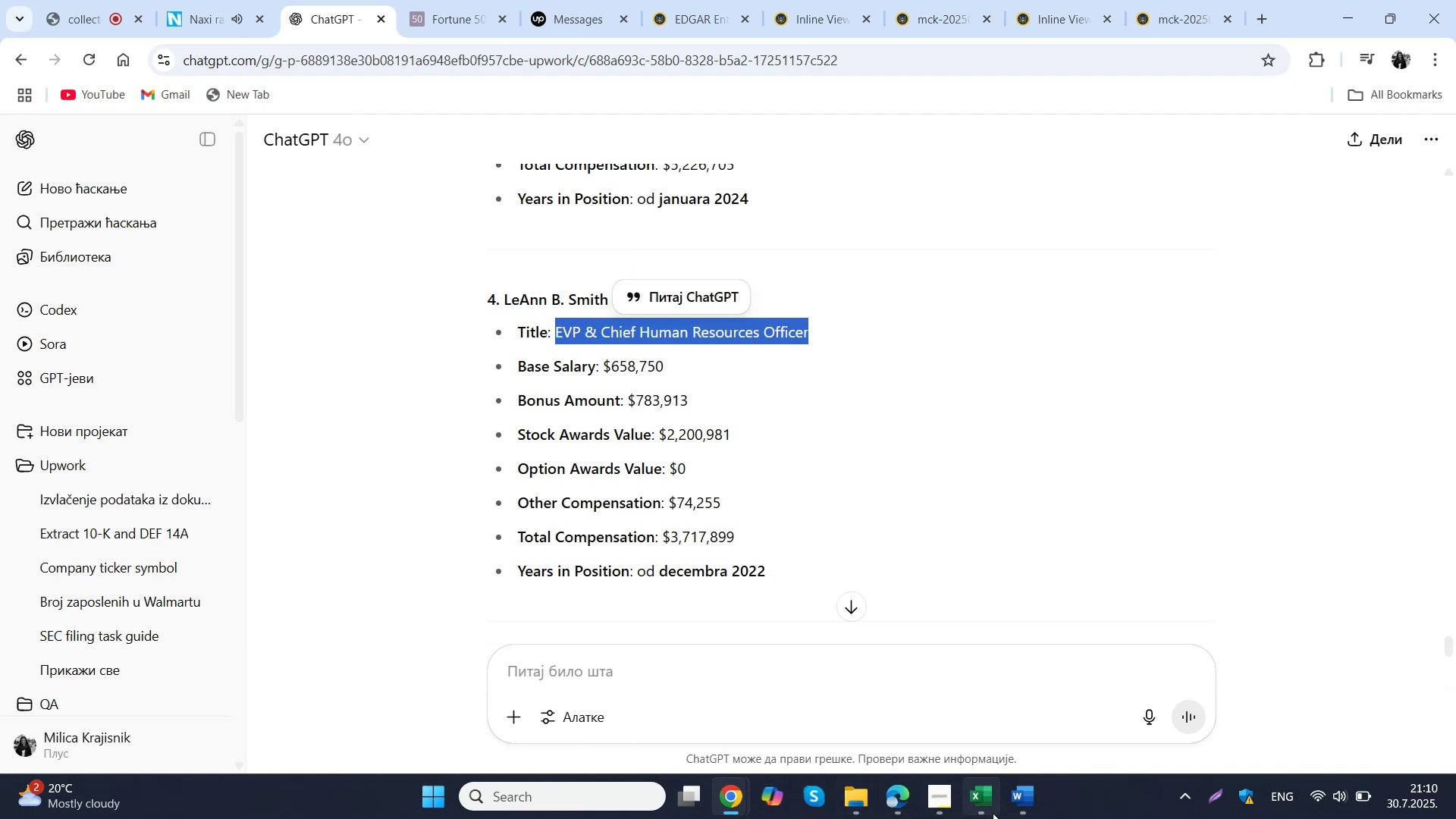 
left_click([977, 798])
 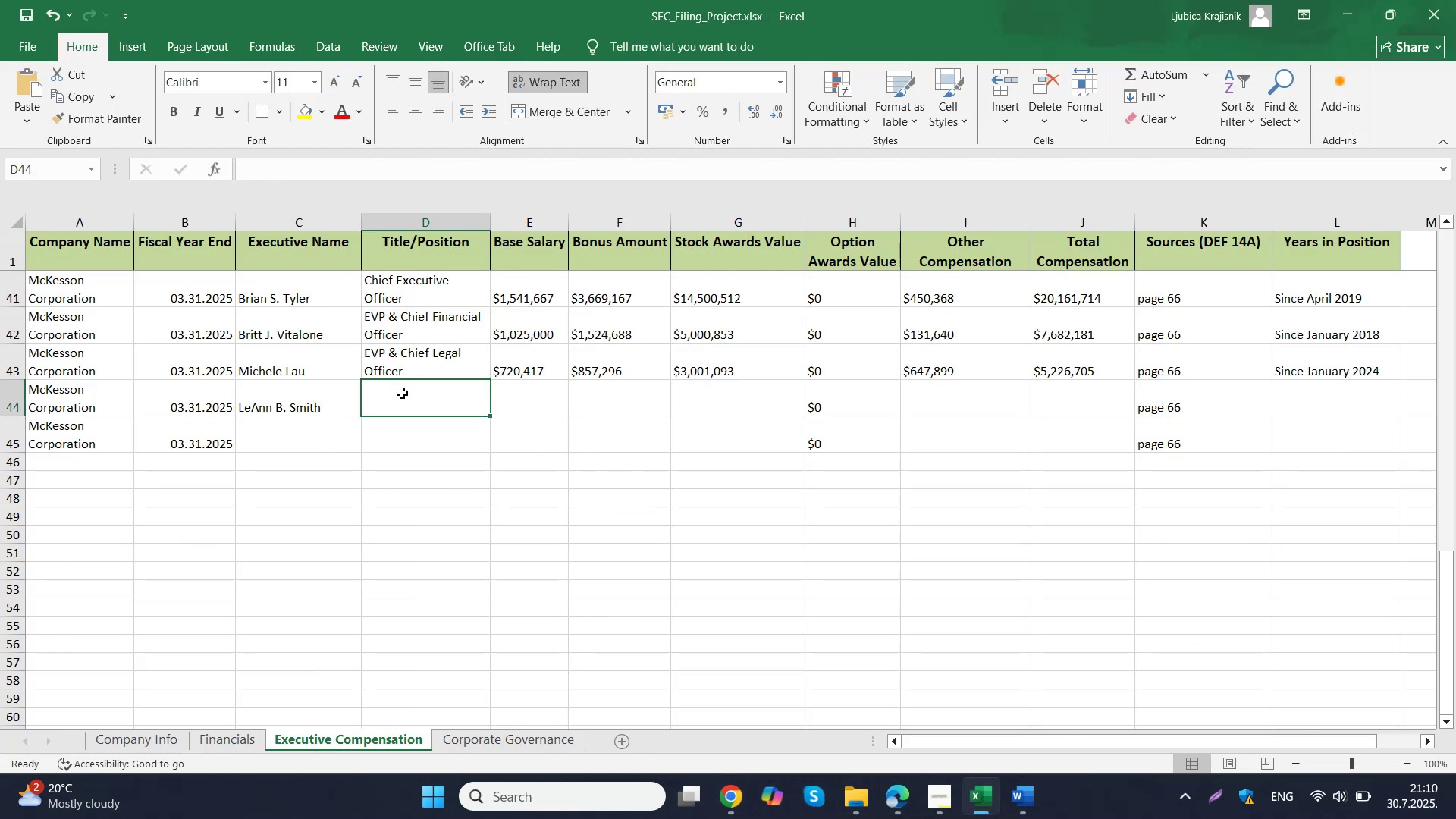 
double_click([402, 393])
 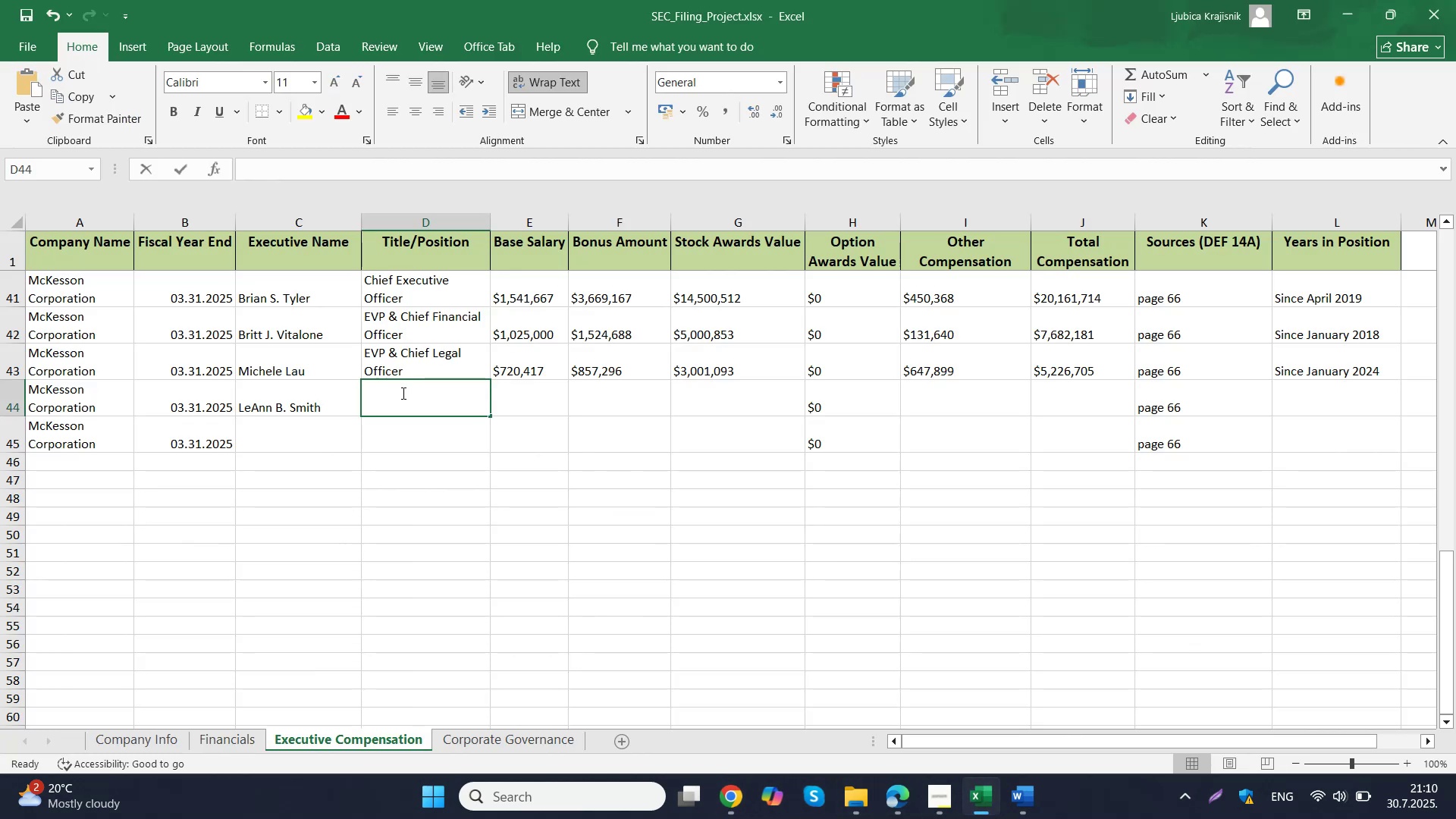 
key(Control+ControlLeft)
 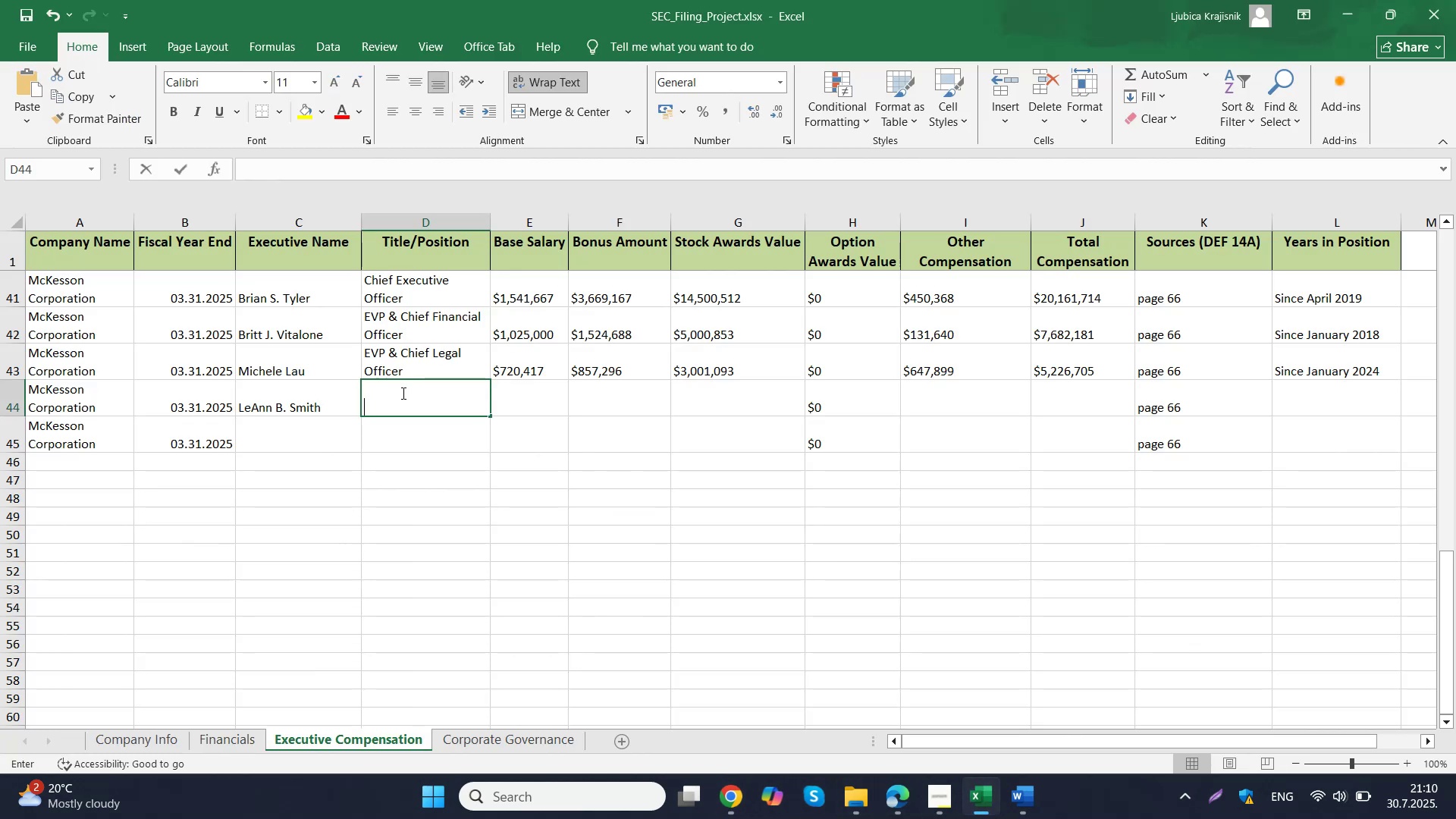 
key(Control+V)
 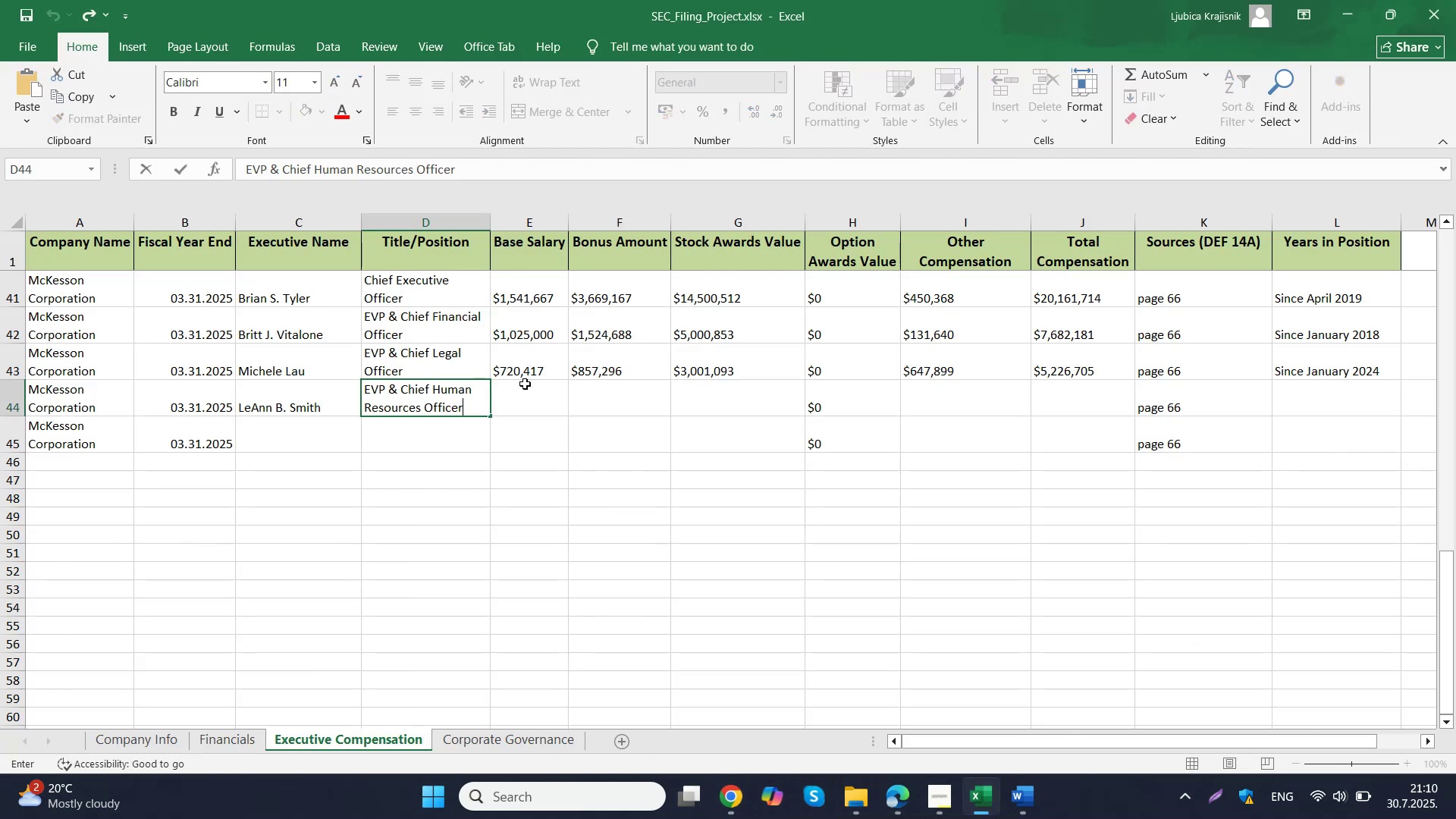 
left_click([525, 384])
 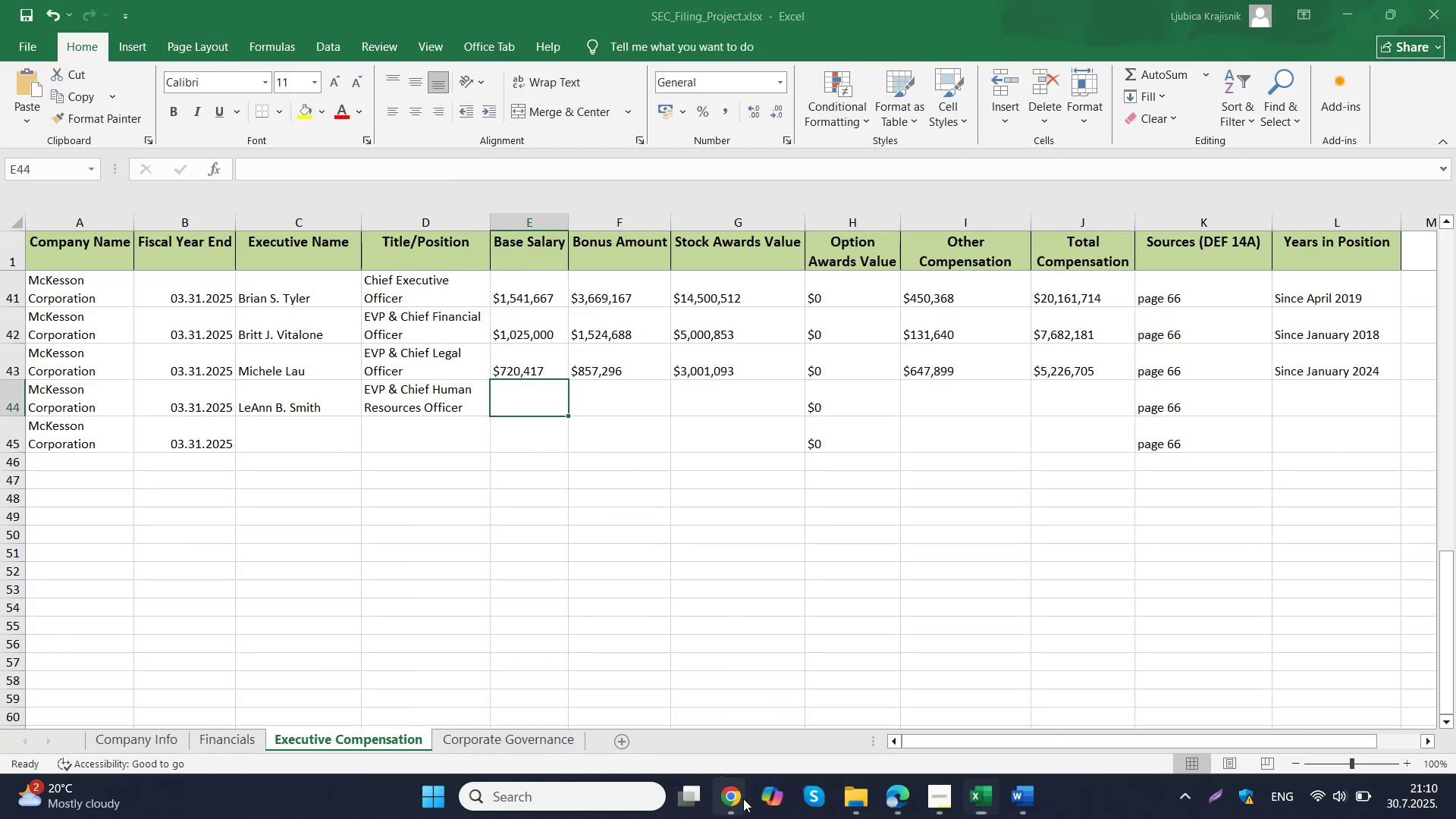 
double_click([668, 695])
 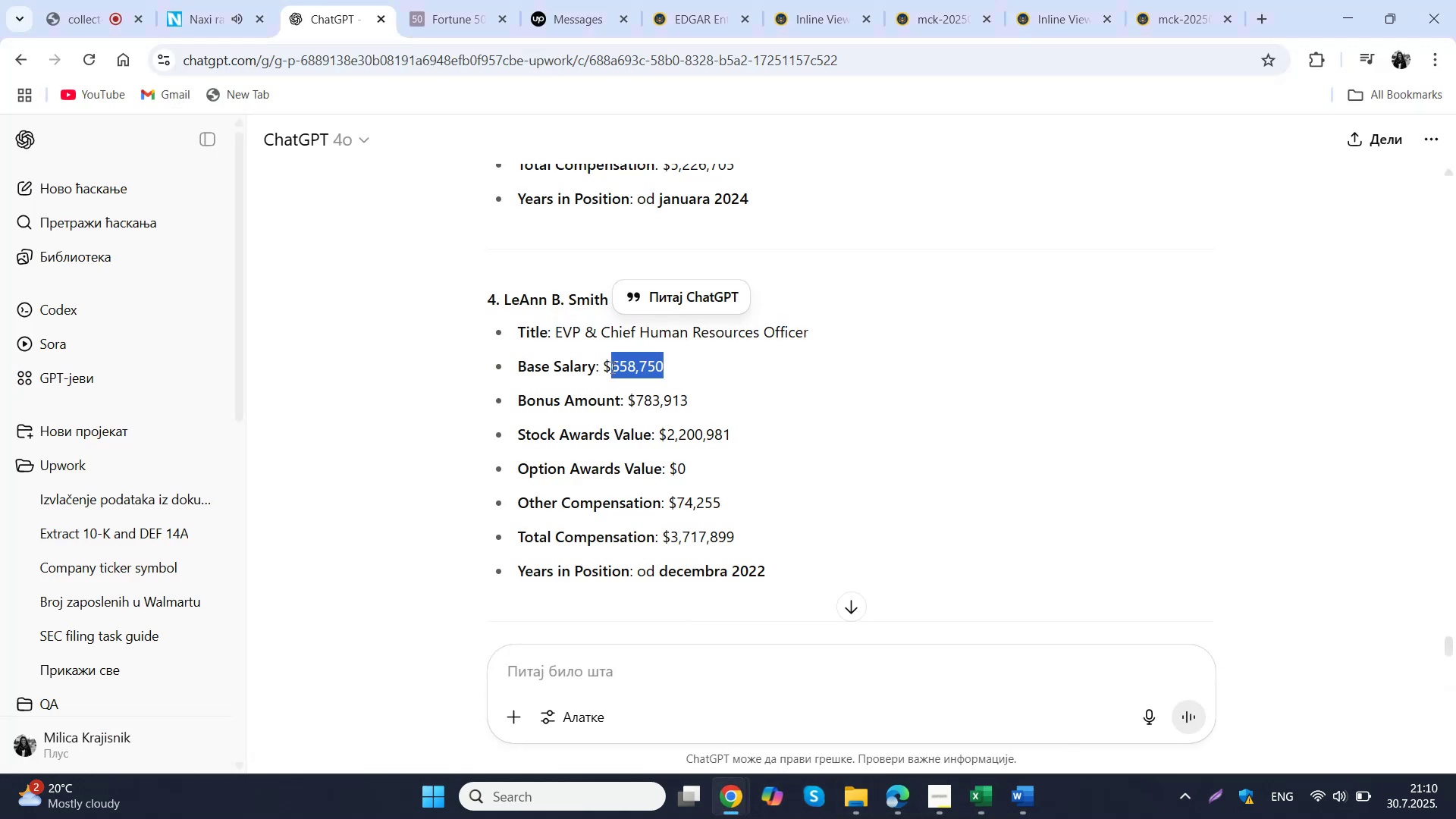 
key(Control+ControlLeft)
 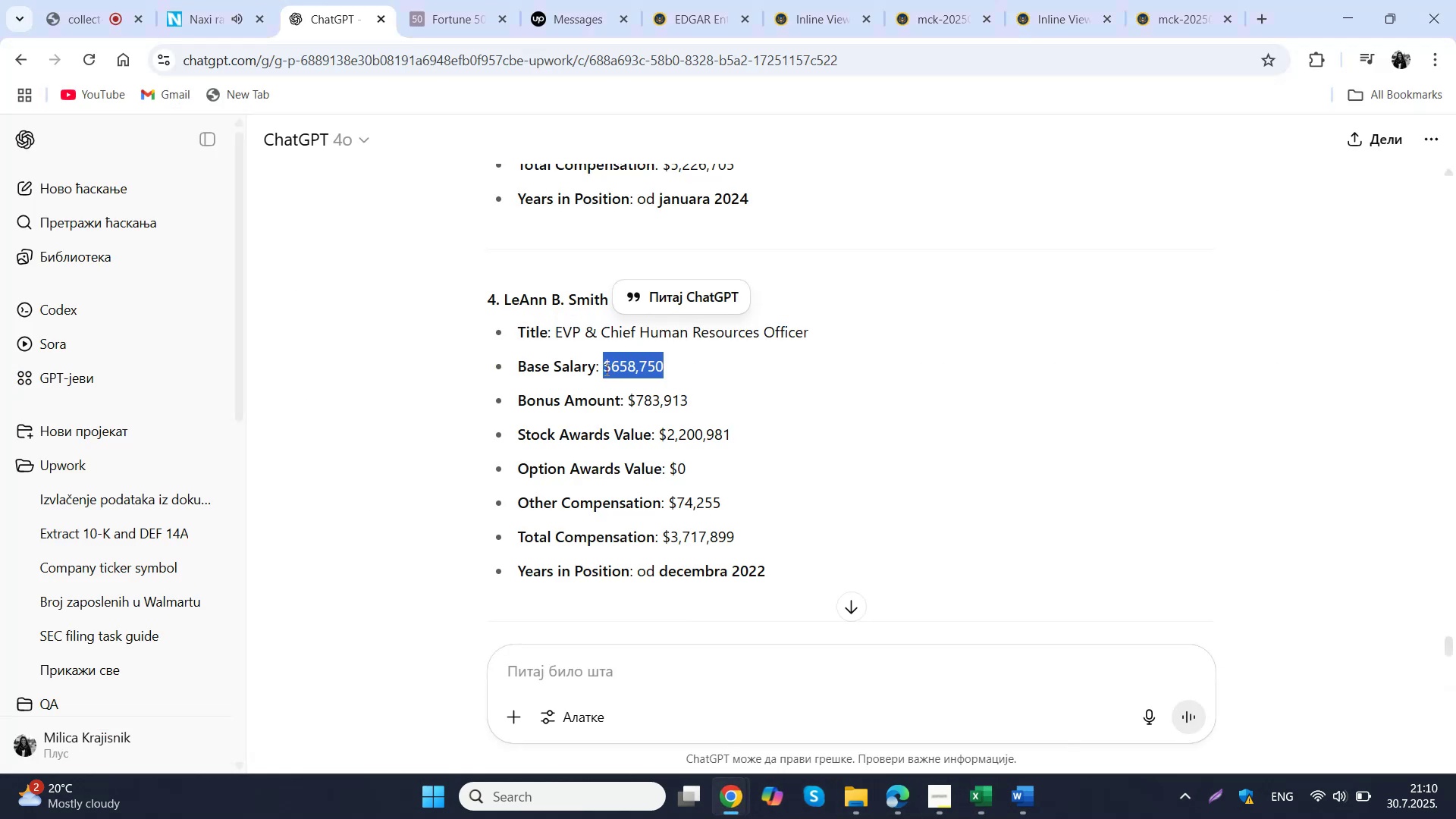 
key(Control+C)
 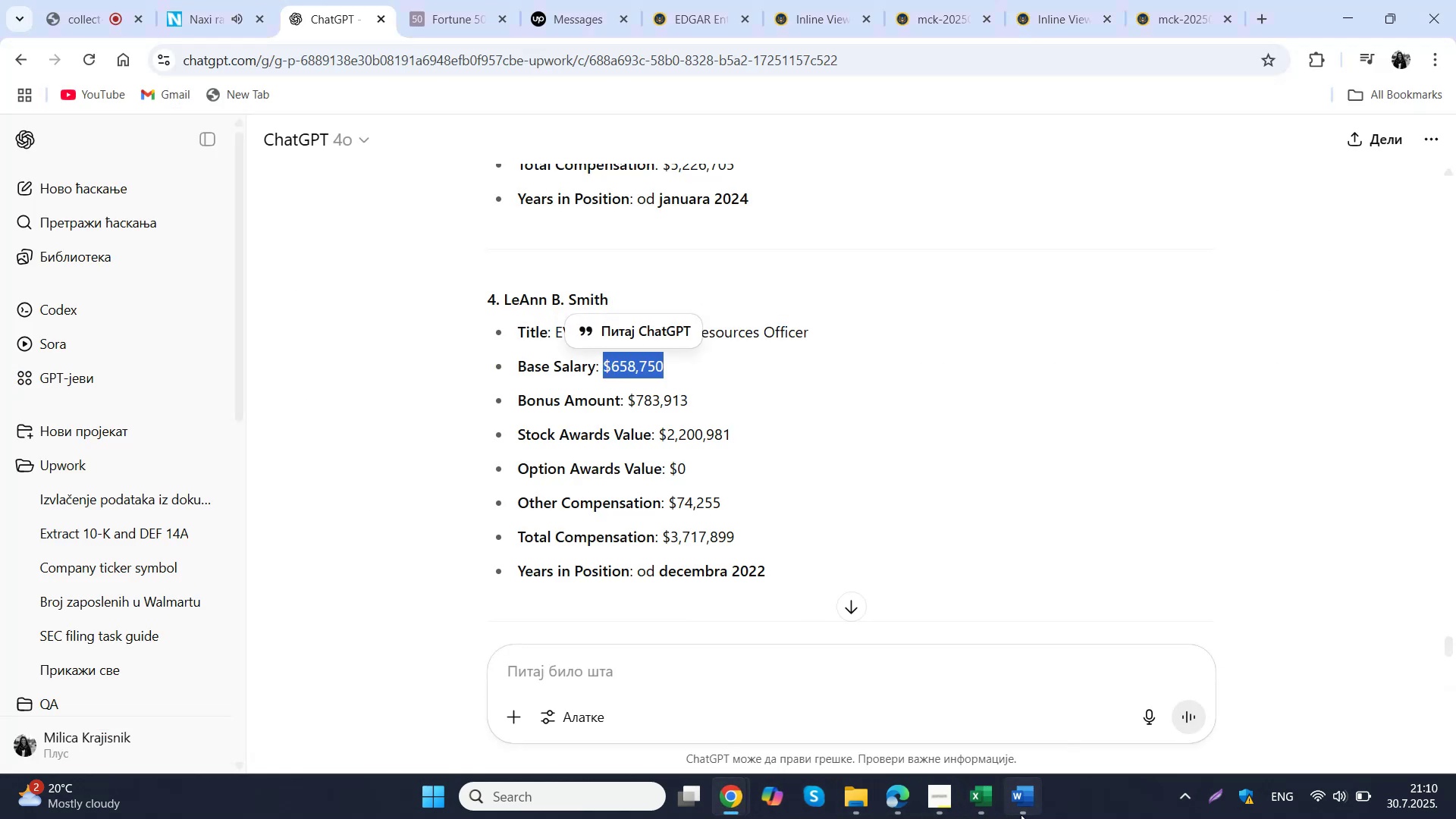 
left_click([985, 802])
 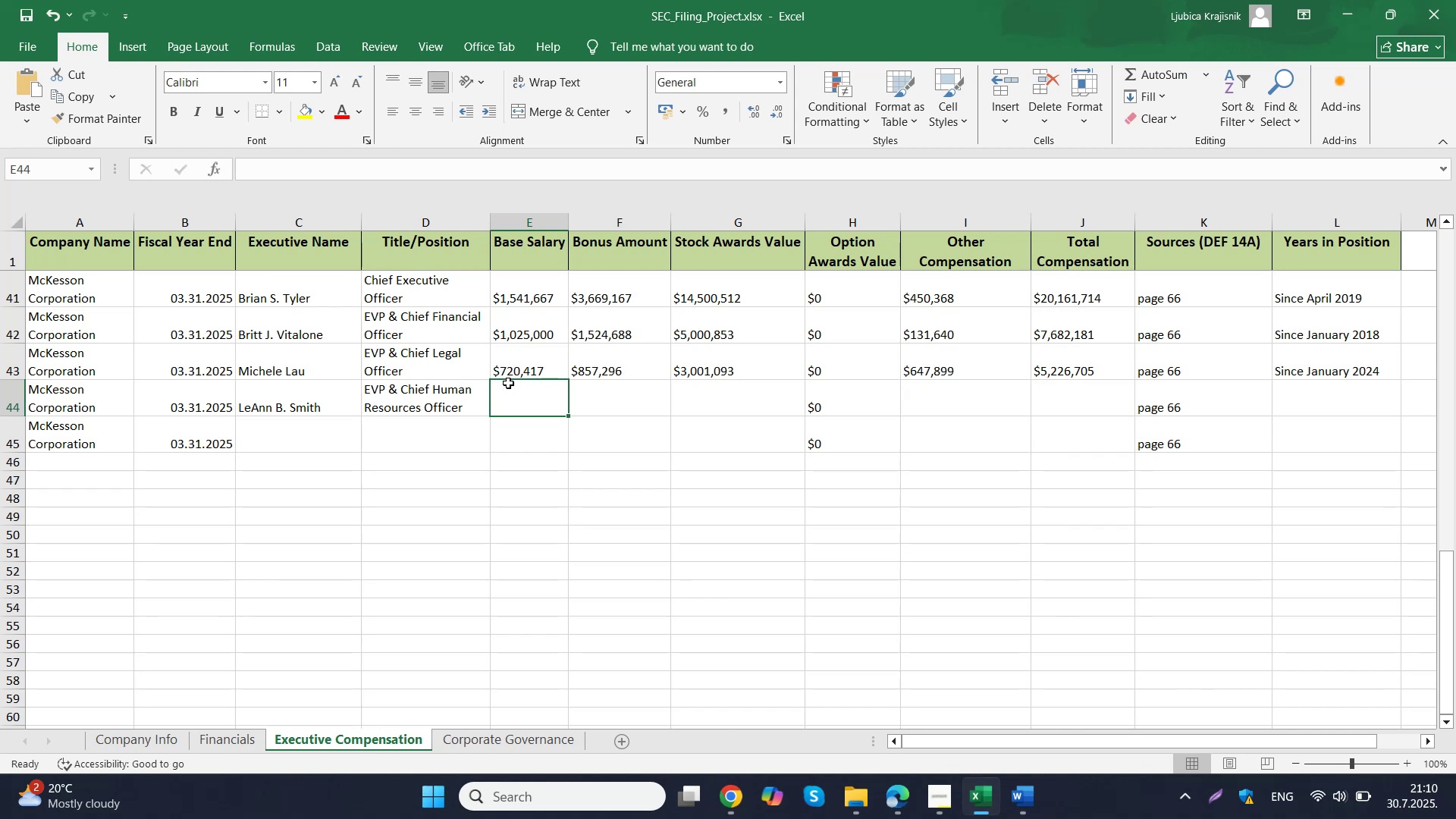 
double_click([508, 388])
 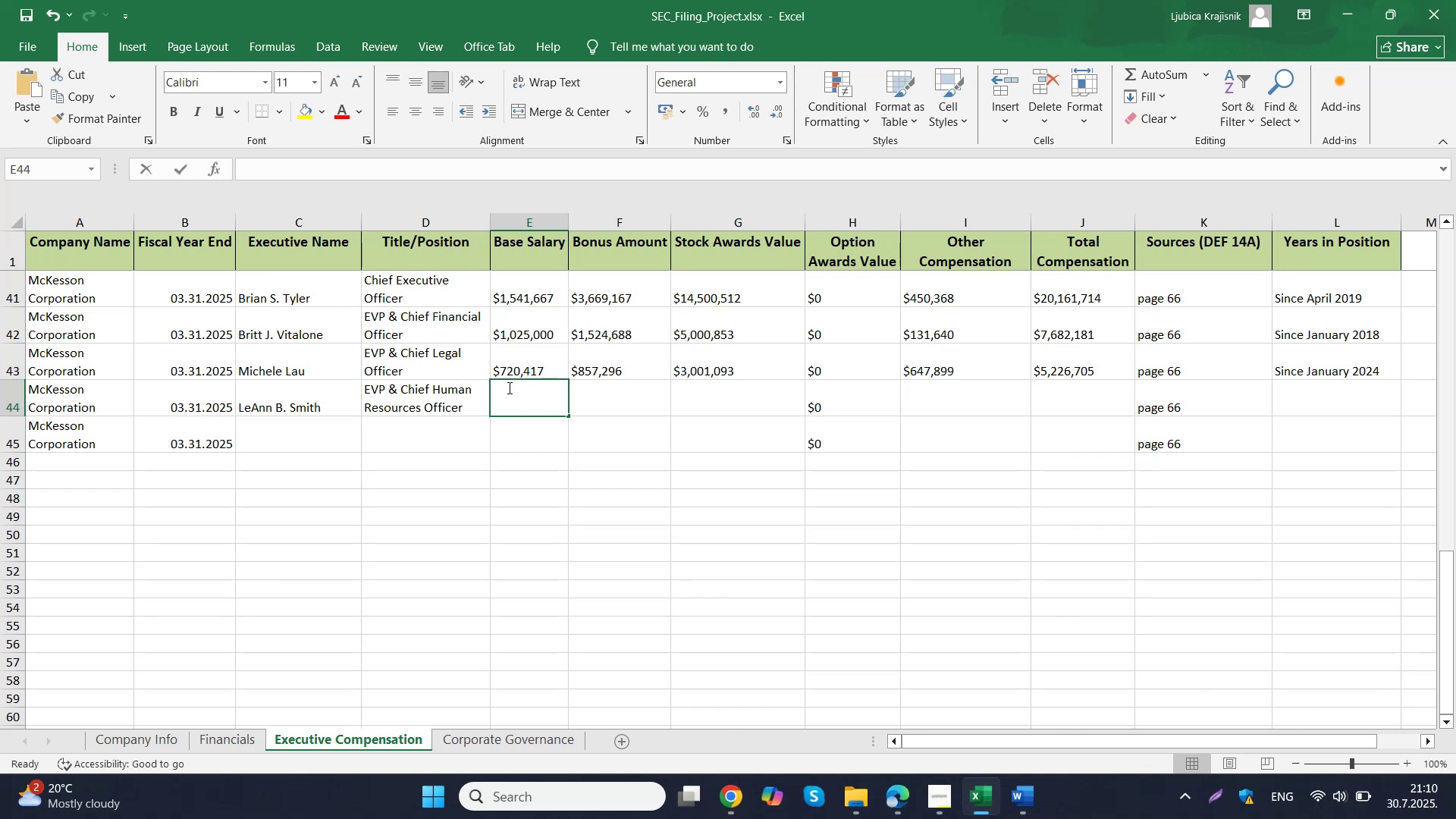 
key(Control+ControlLeft)
 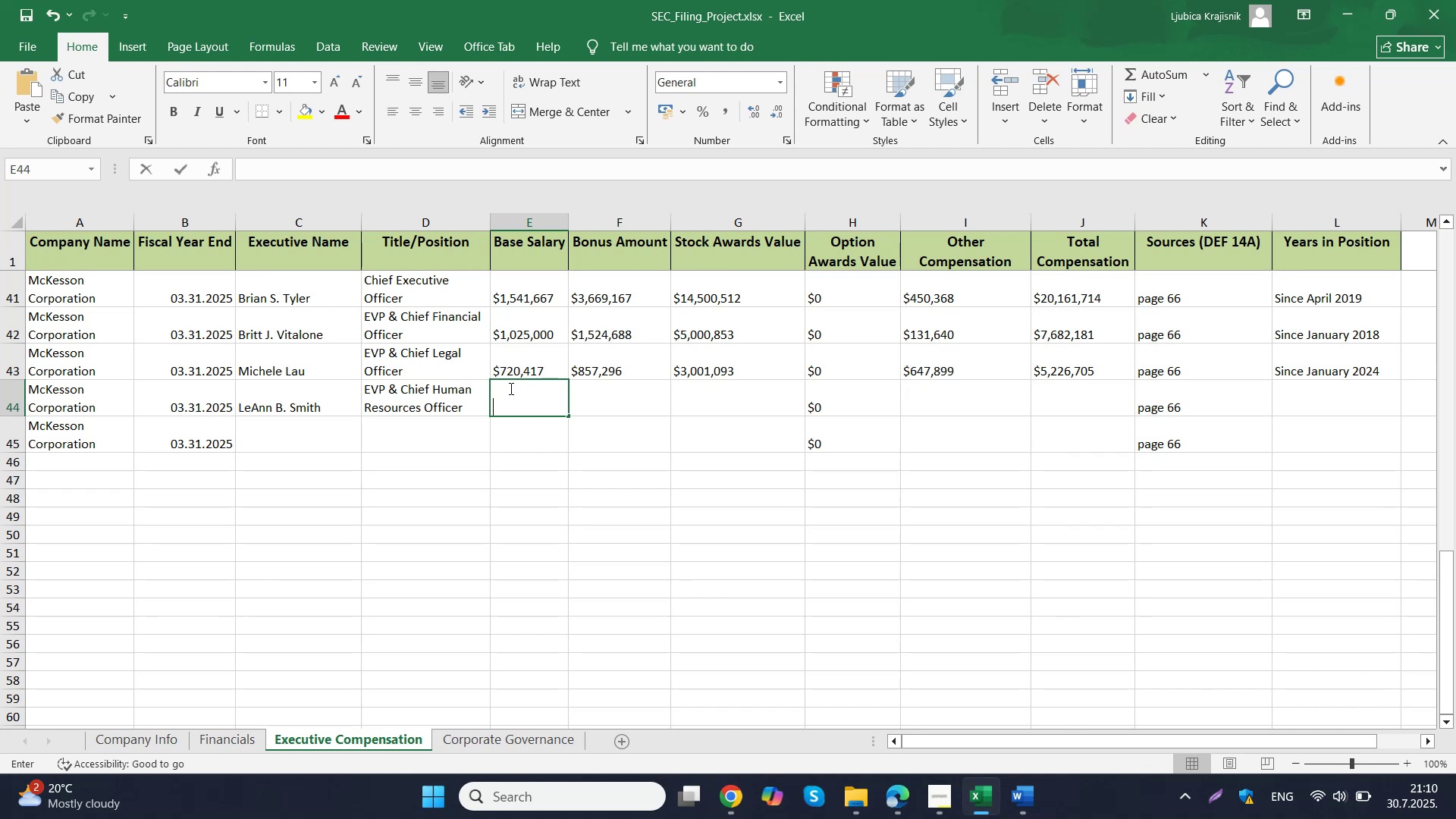 
key(Control+V)
 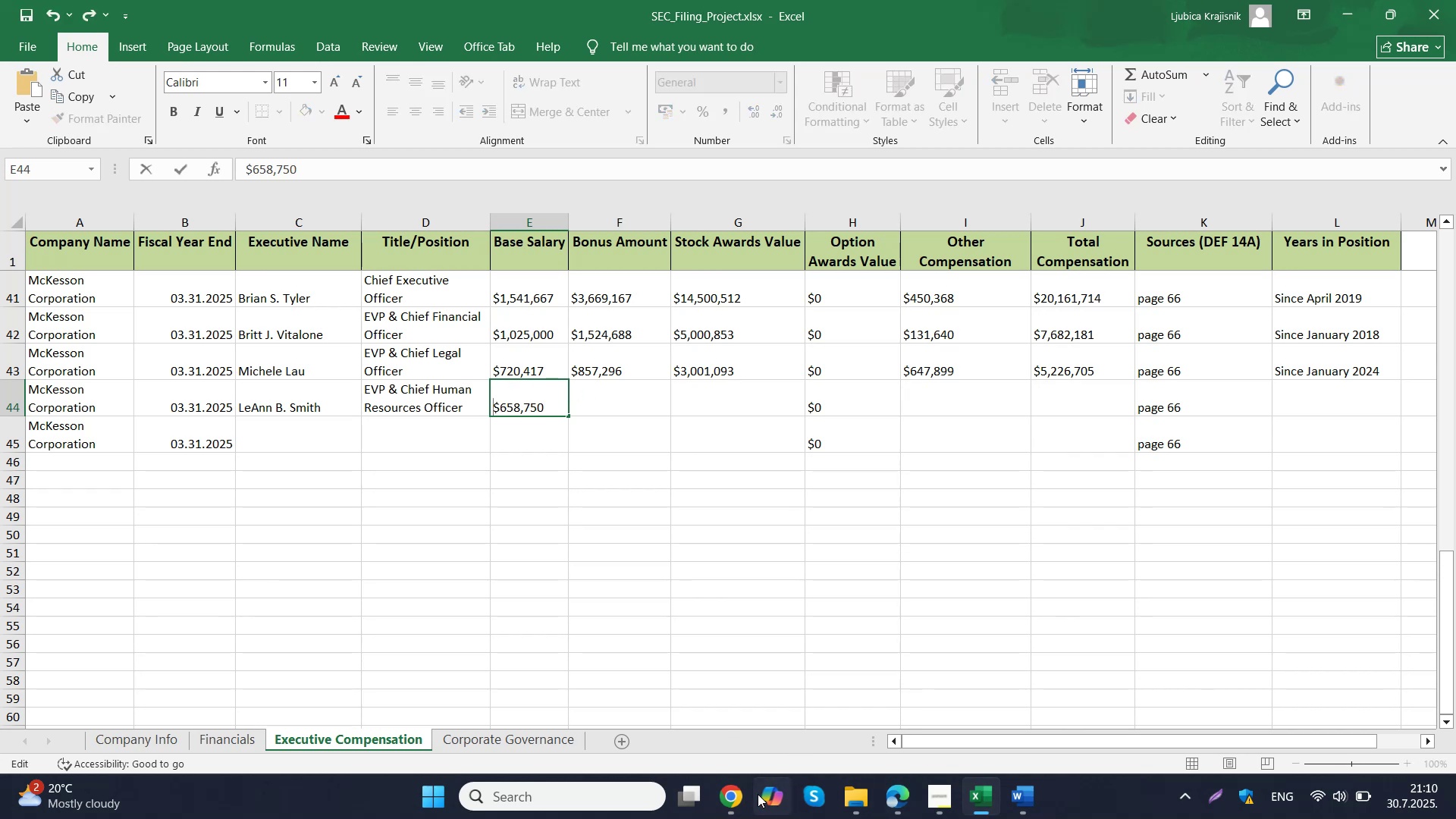 
left_click([736, 802])
 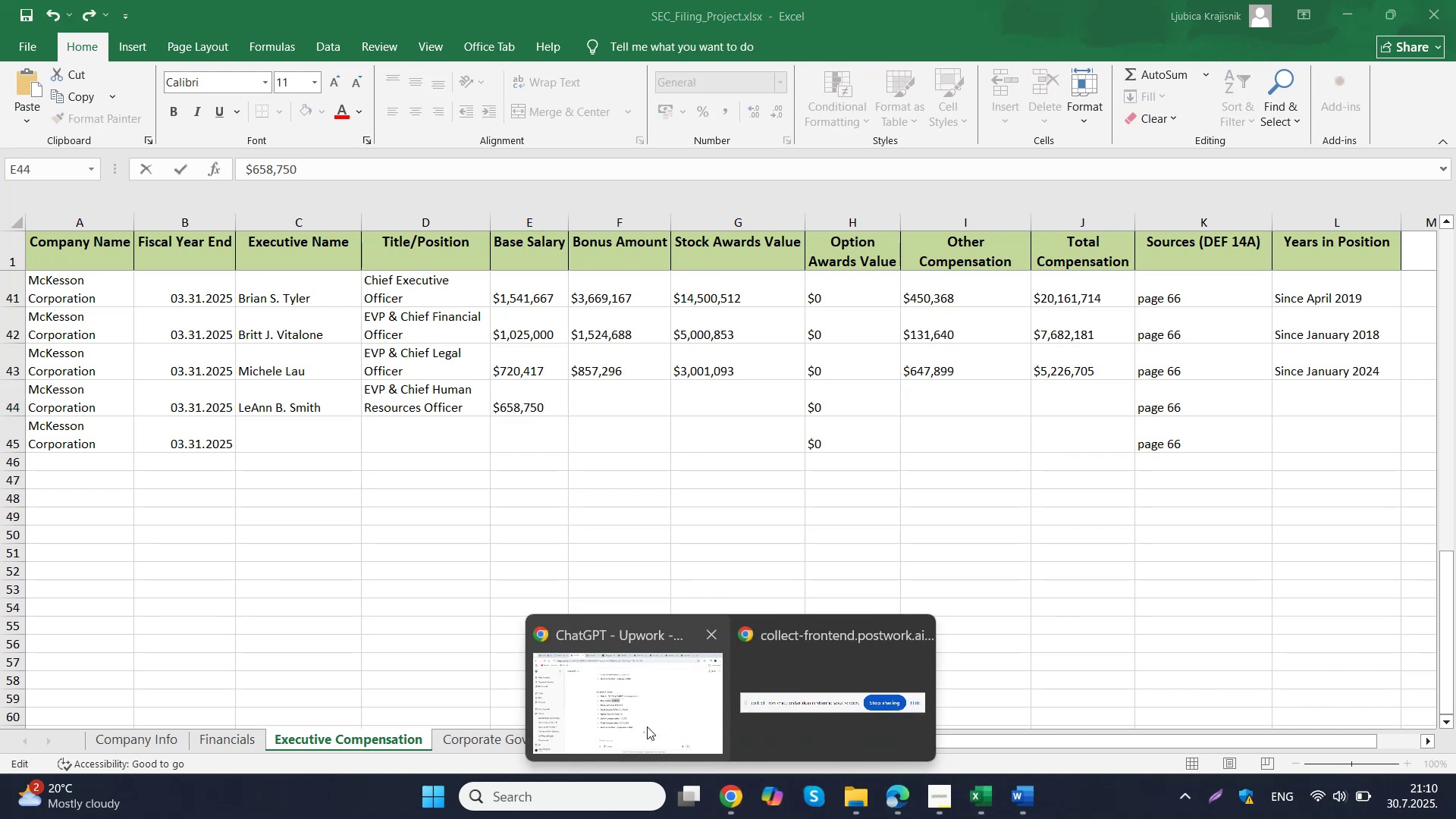 
left_click([649, 713])
 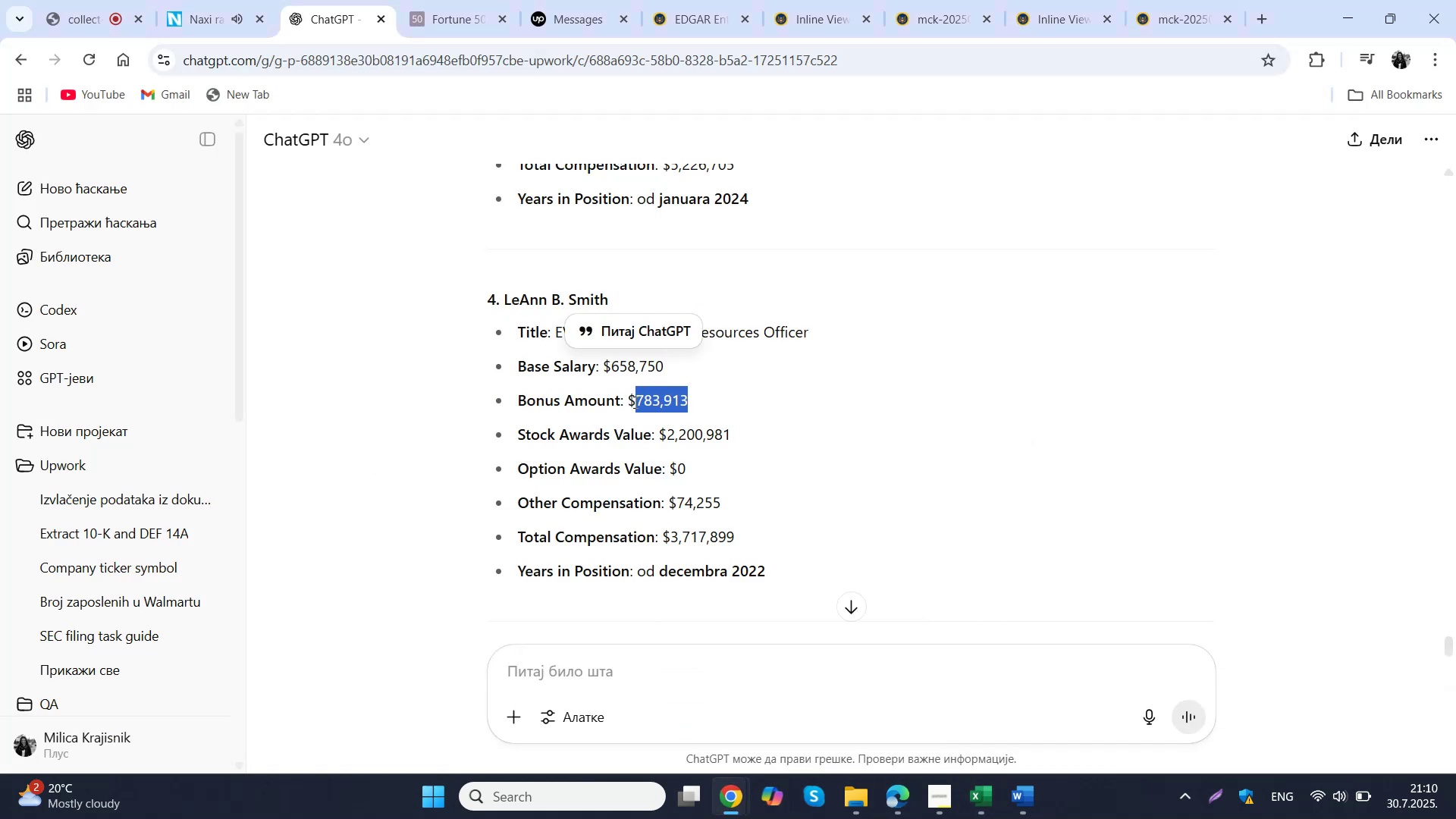 
key(Control+ControlLeft)
 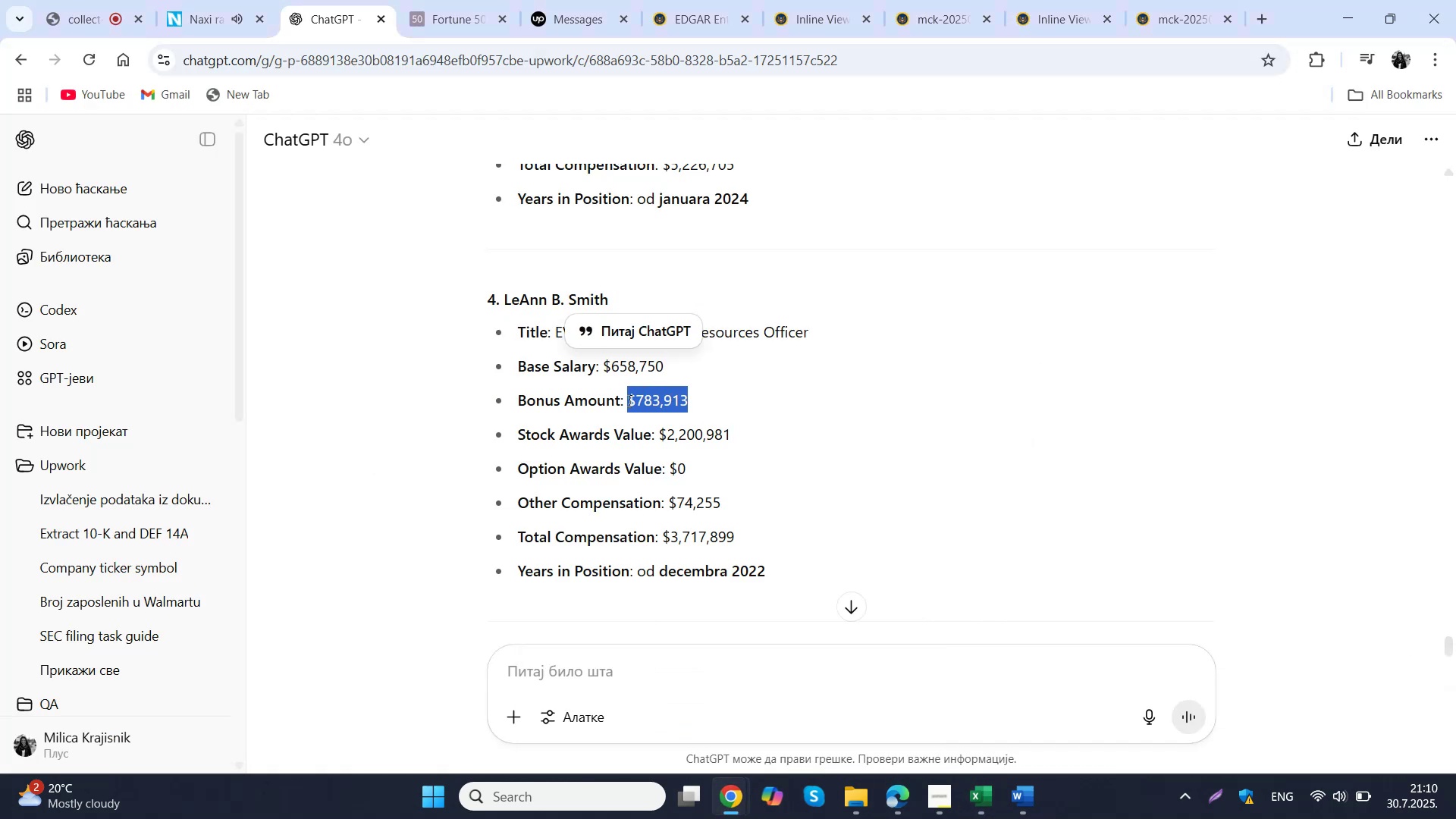 
key(Control+C)
 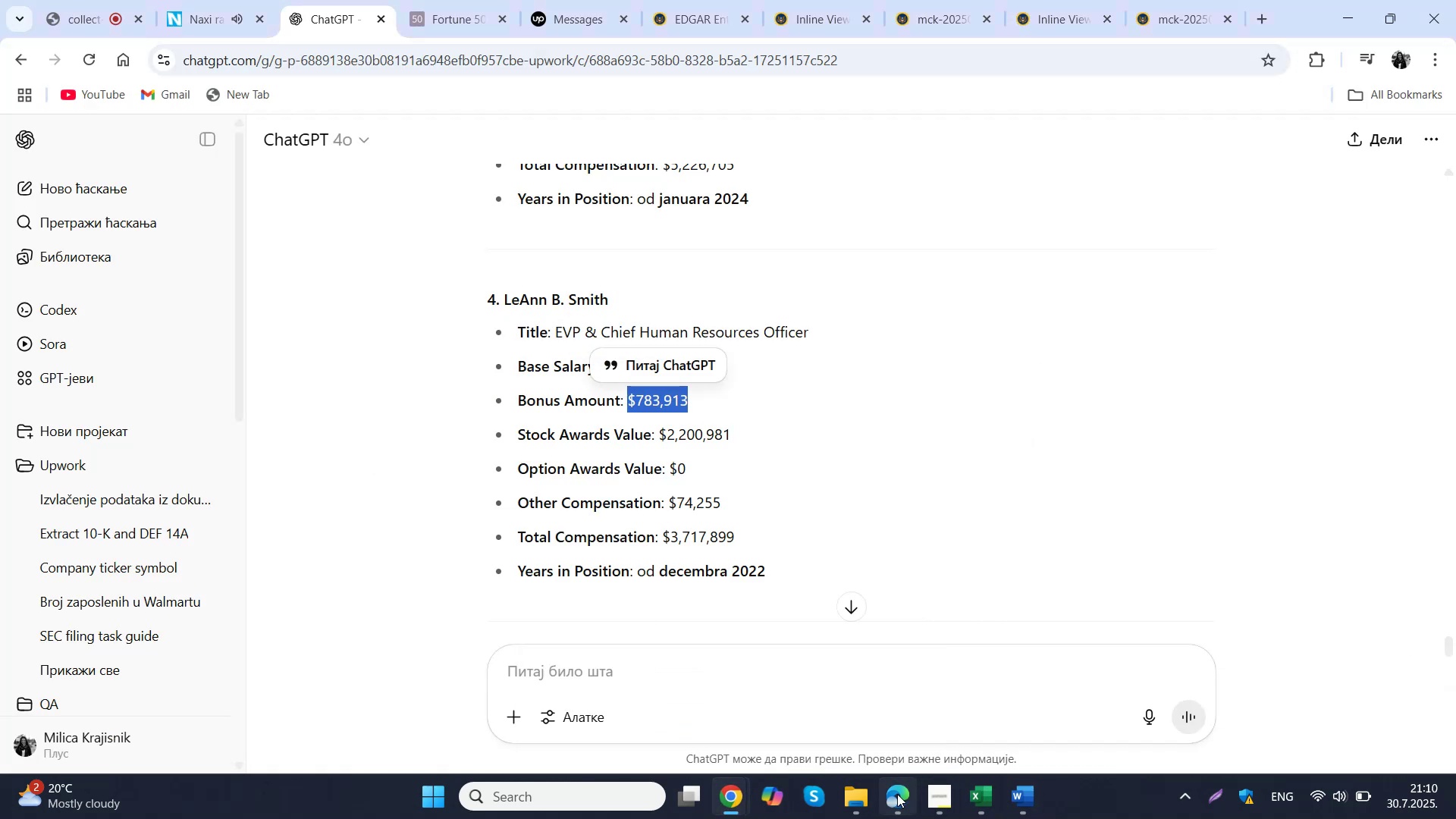 
mouse_move([952, 712])
 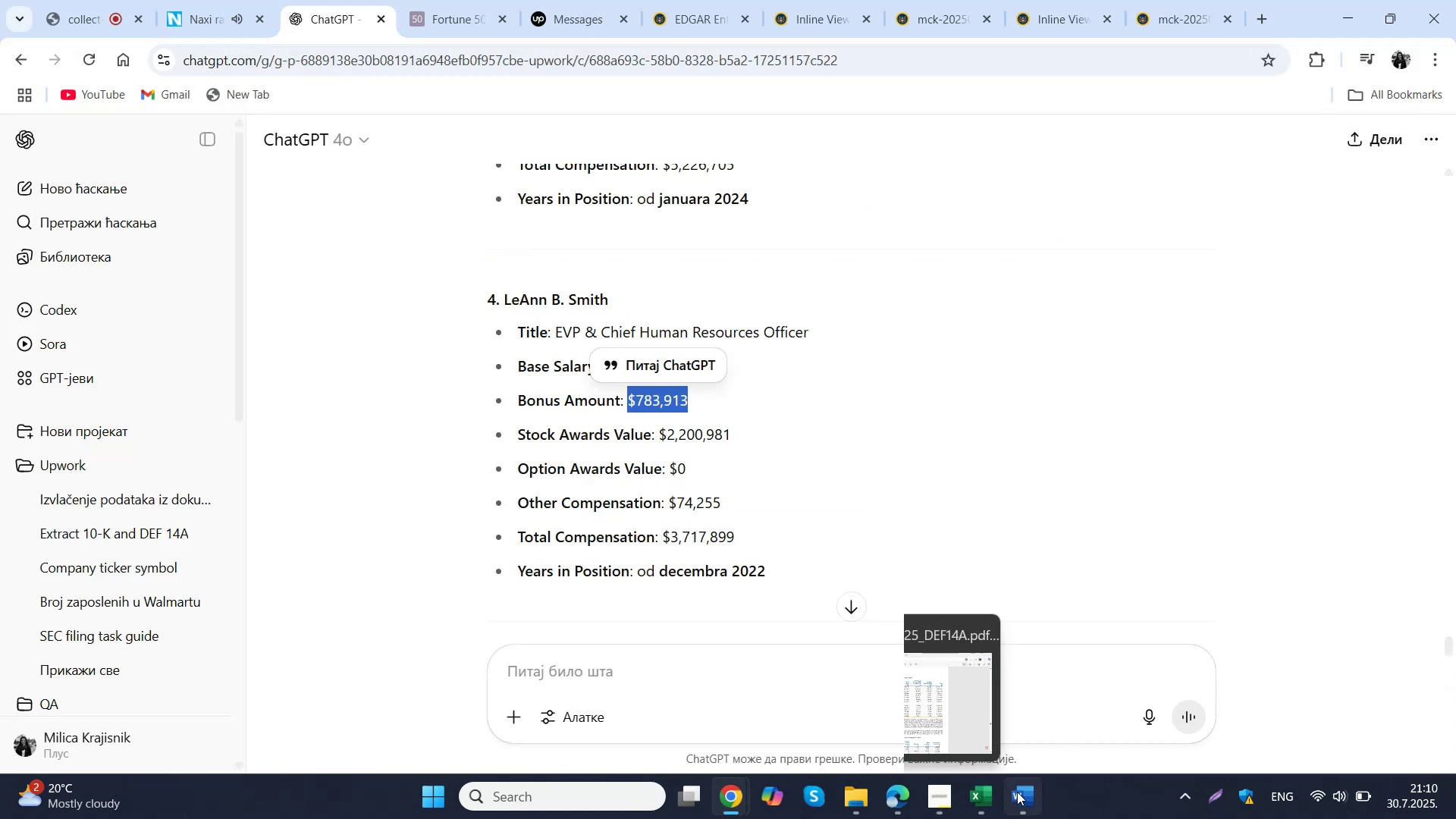 
left_click([1019, 792])
 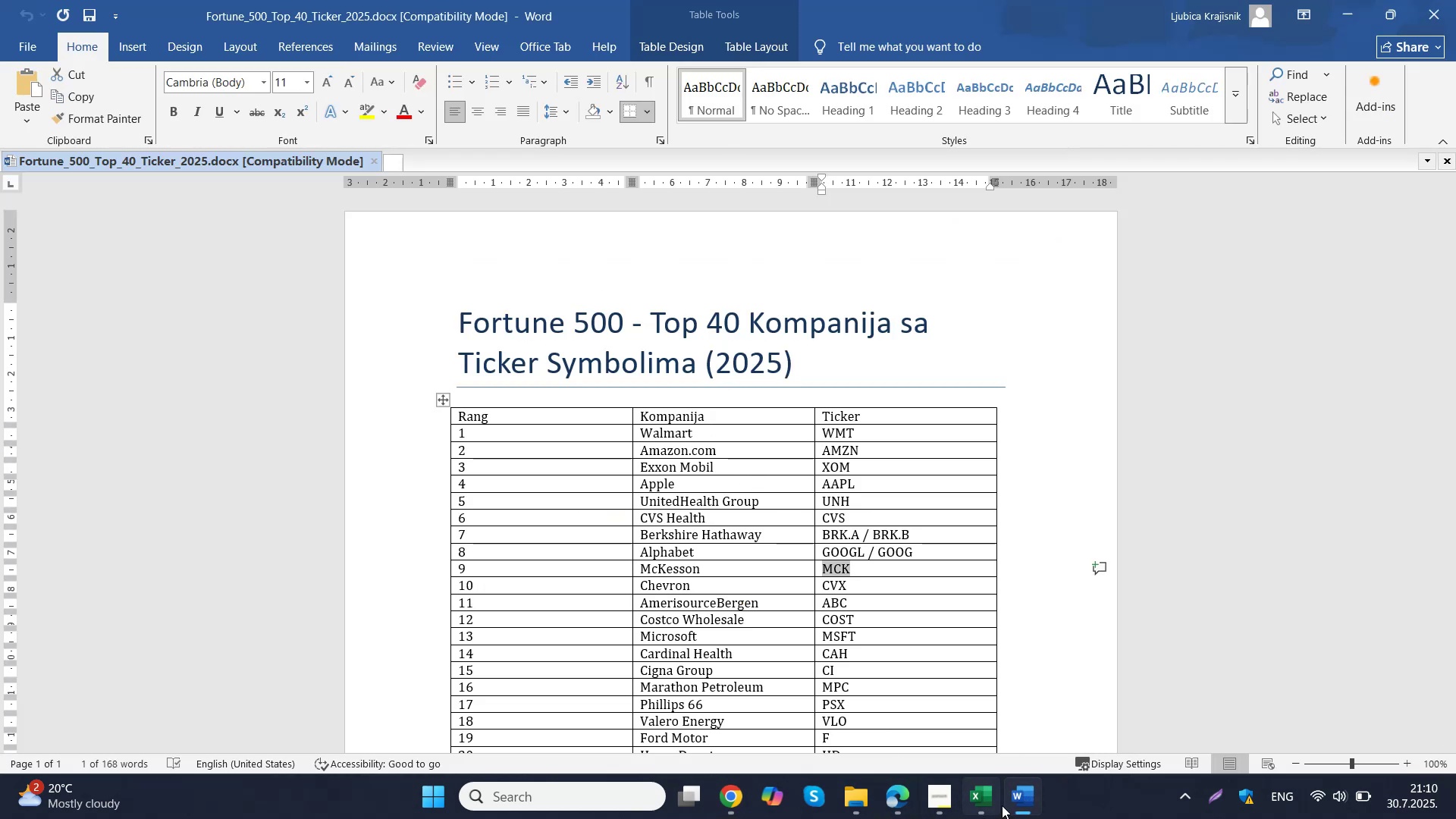 
left_click([993, 805])
 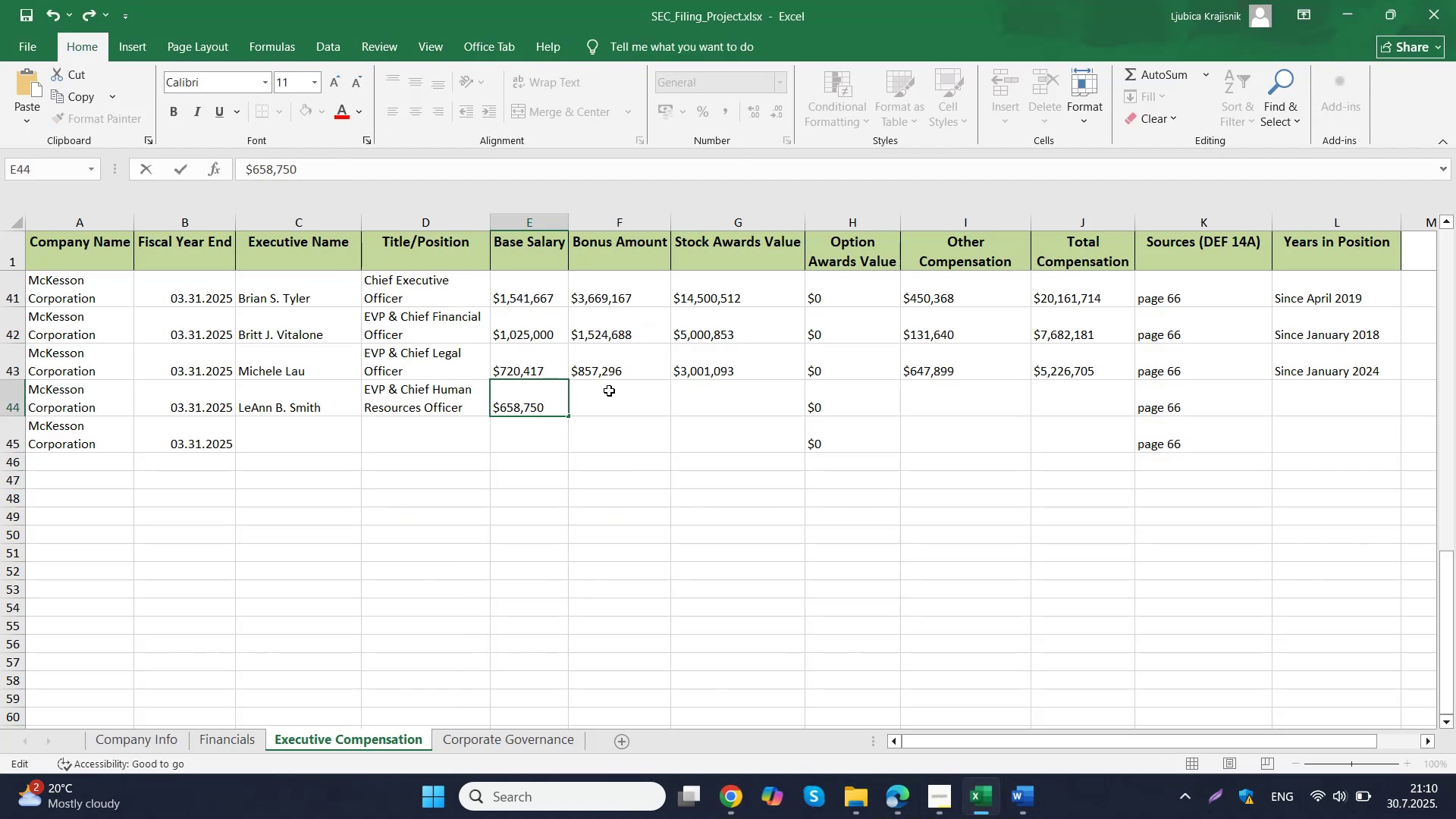 
double_click([609, 391])
 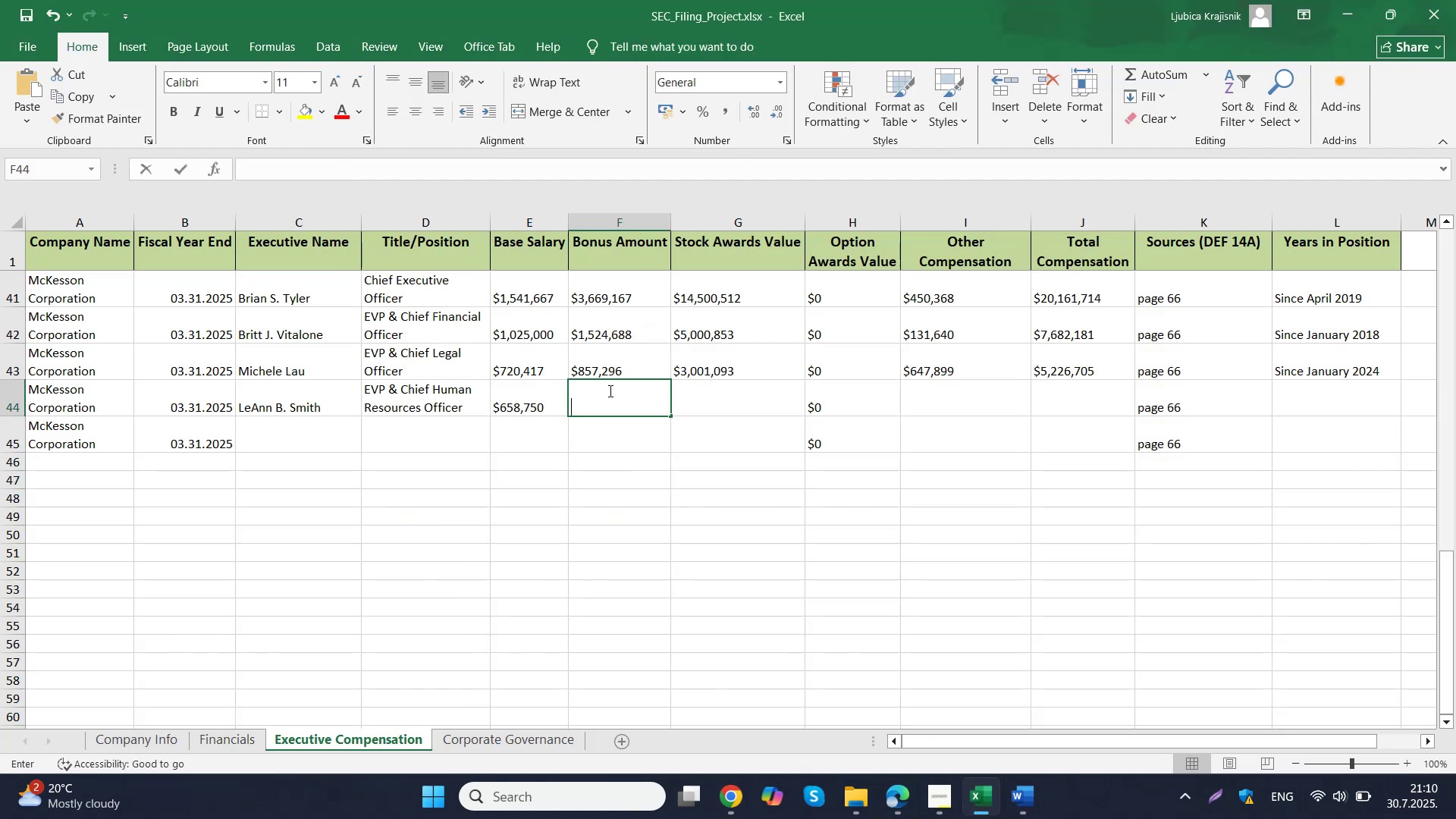 
key(Control+V)
 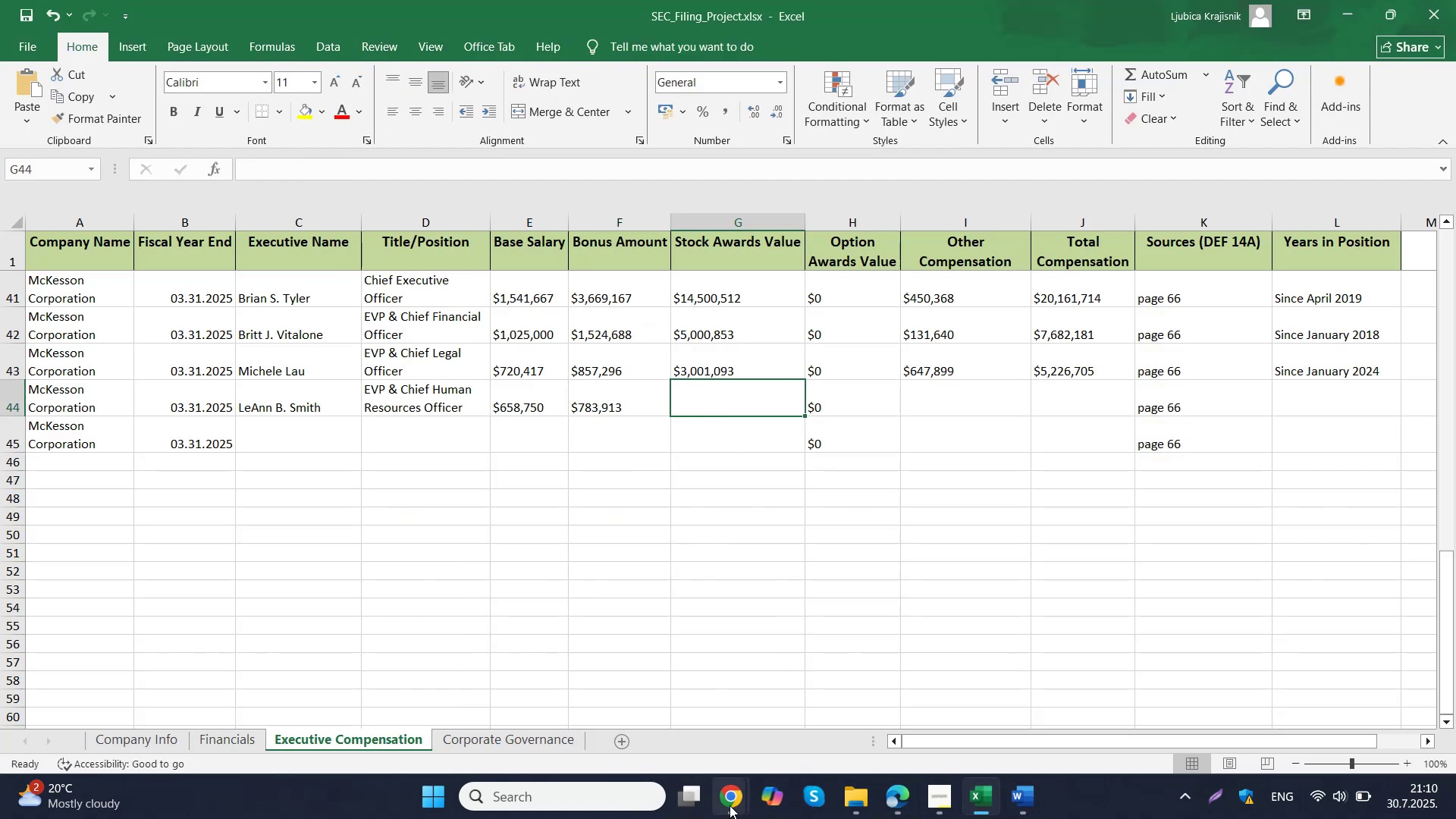 
double_click([642, 674])
 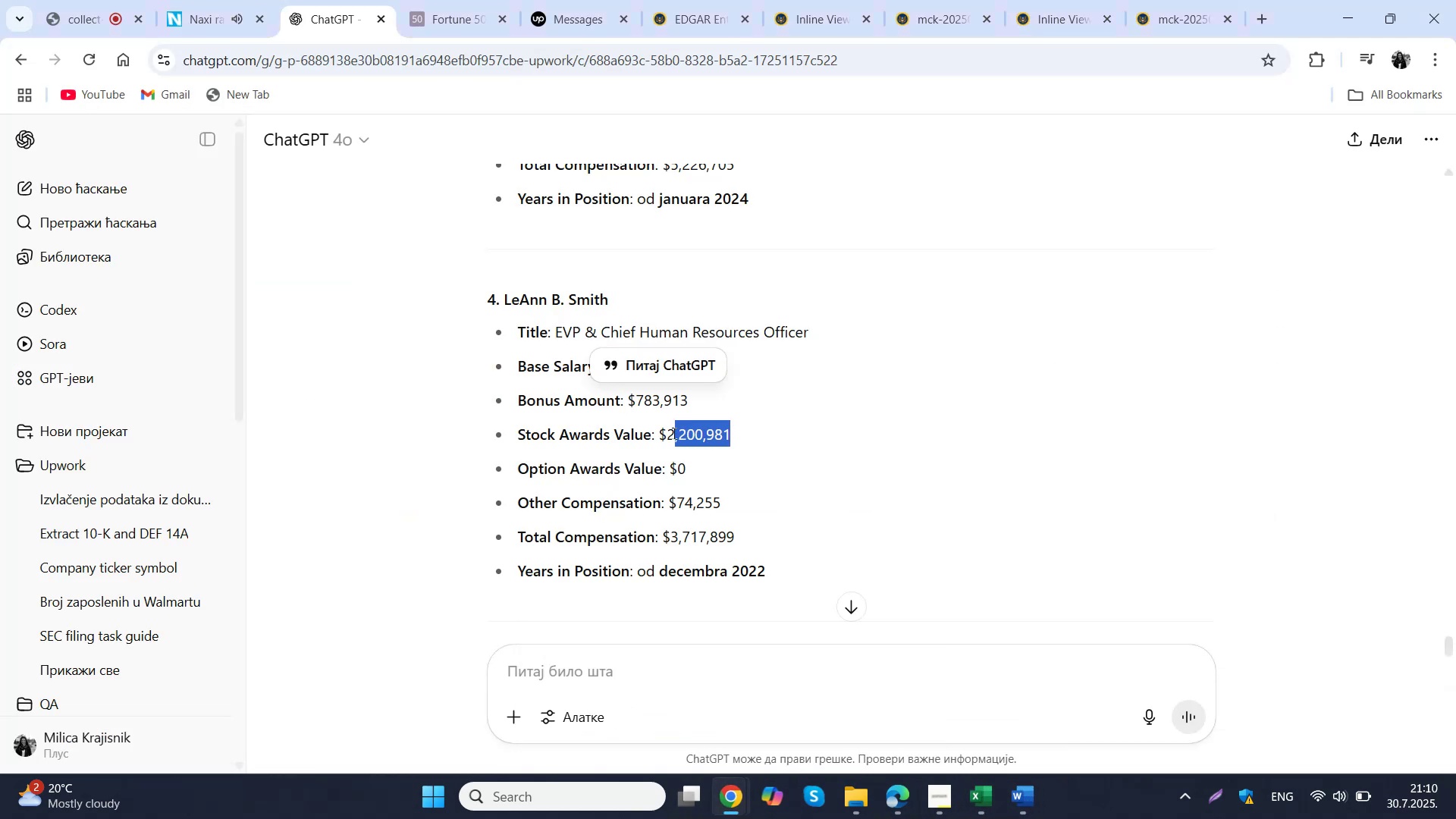 
key(Control+ControlLeft)
 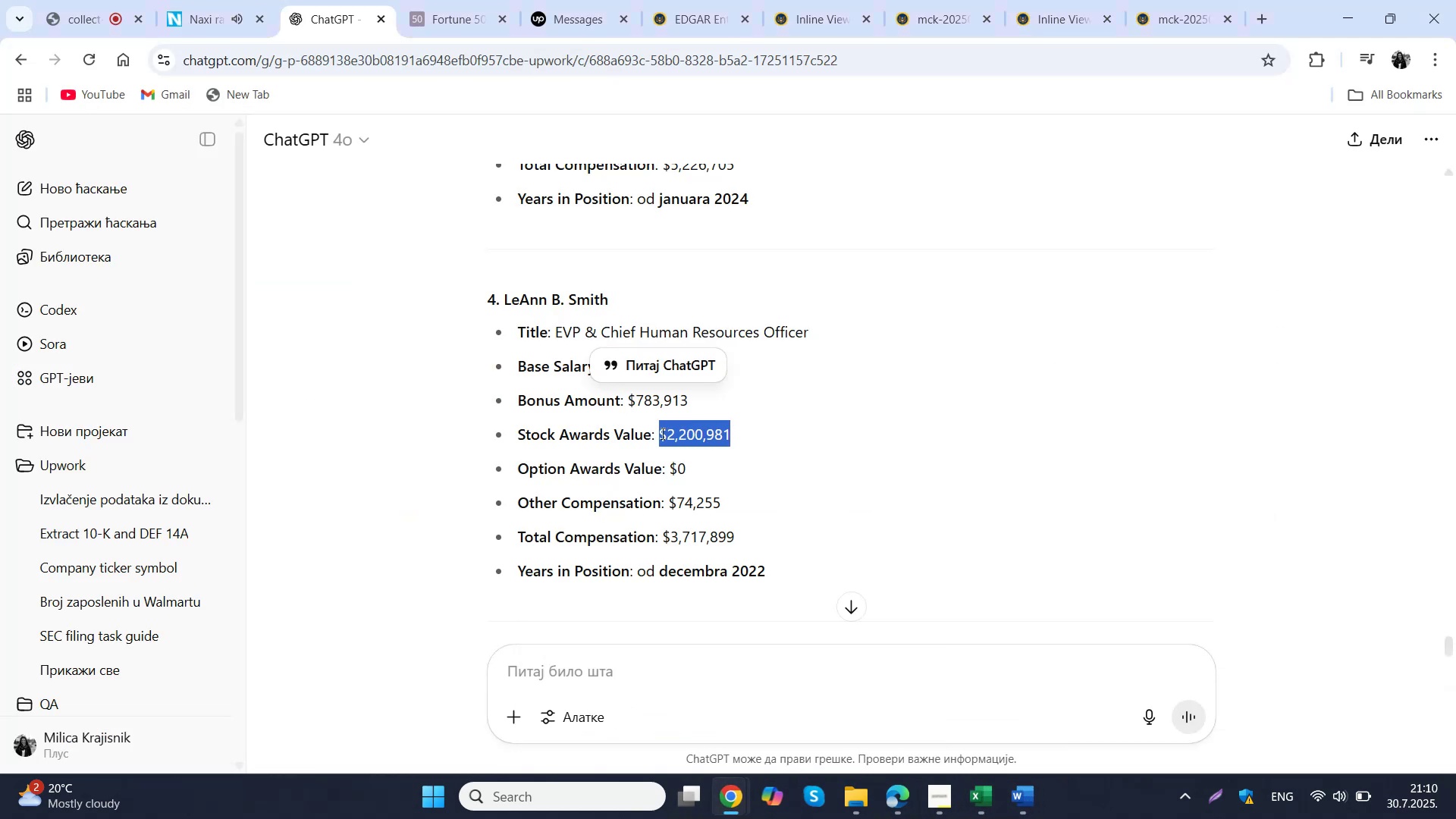 
key(Control+C)
 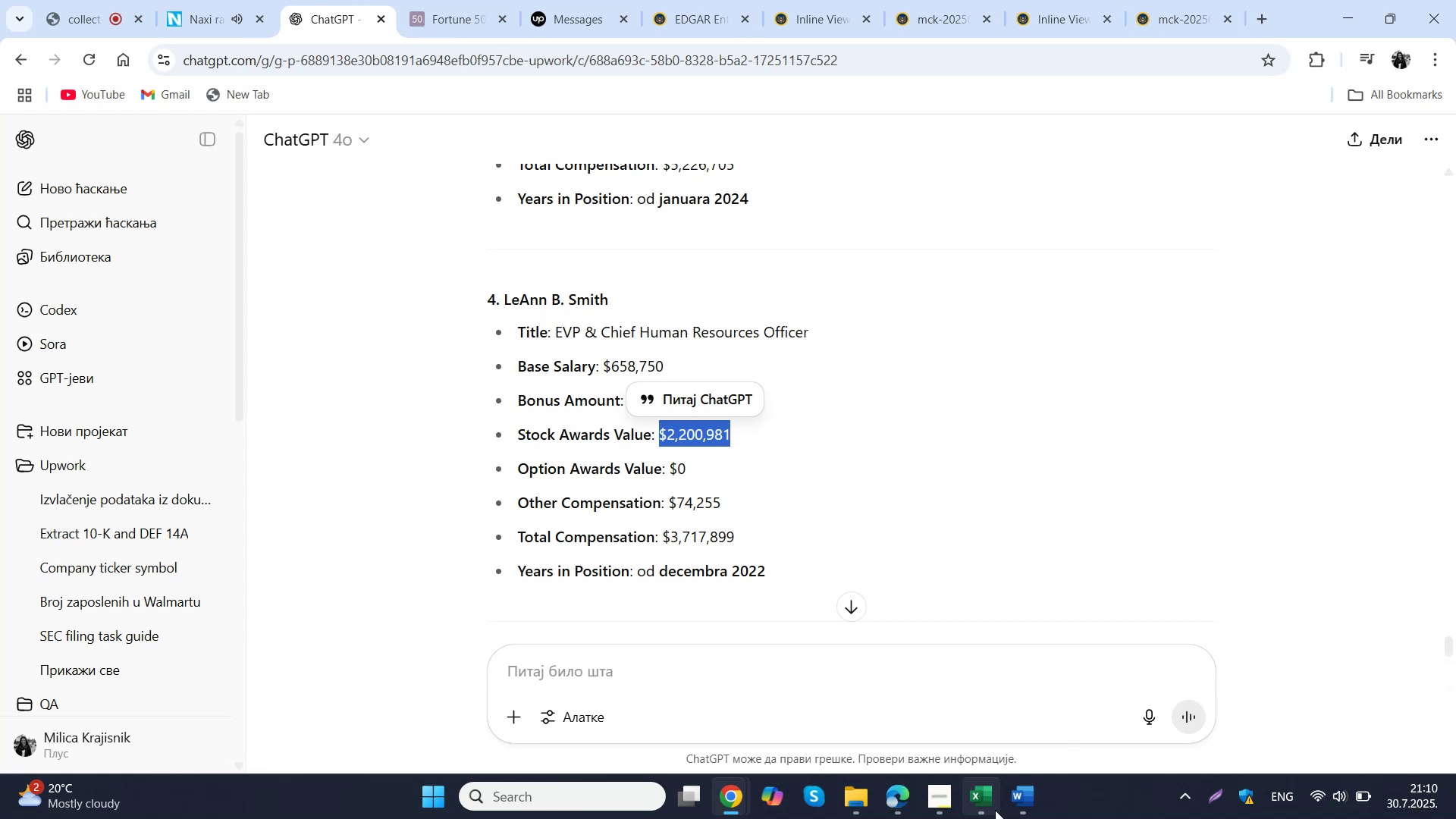 
left_click([985, 801])
 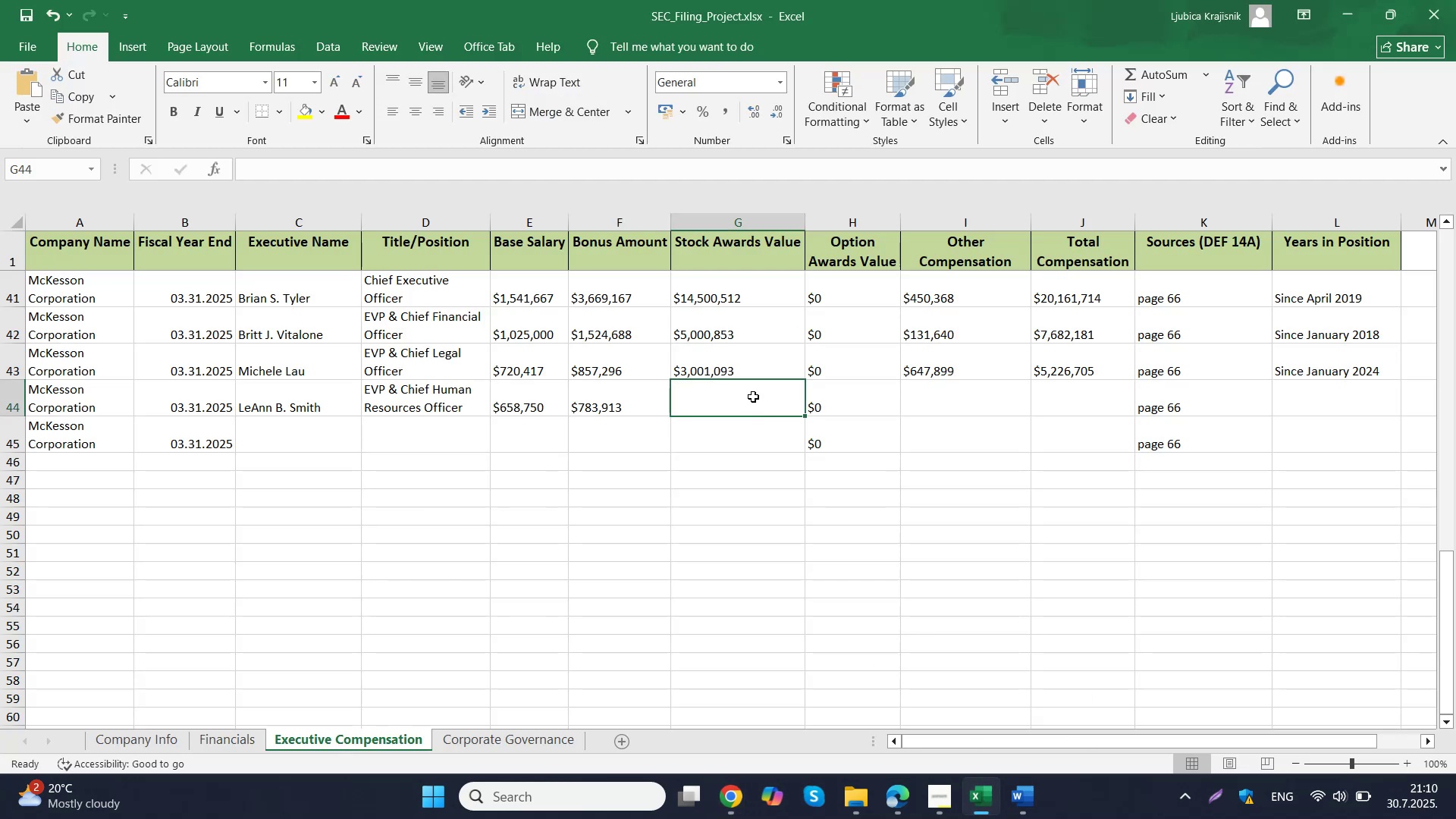 
double_click([753, 397])
 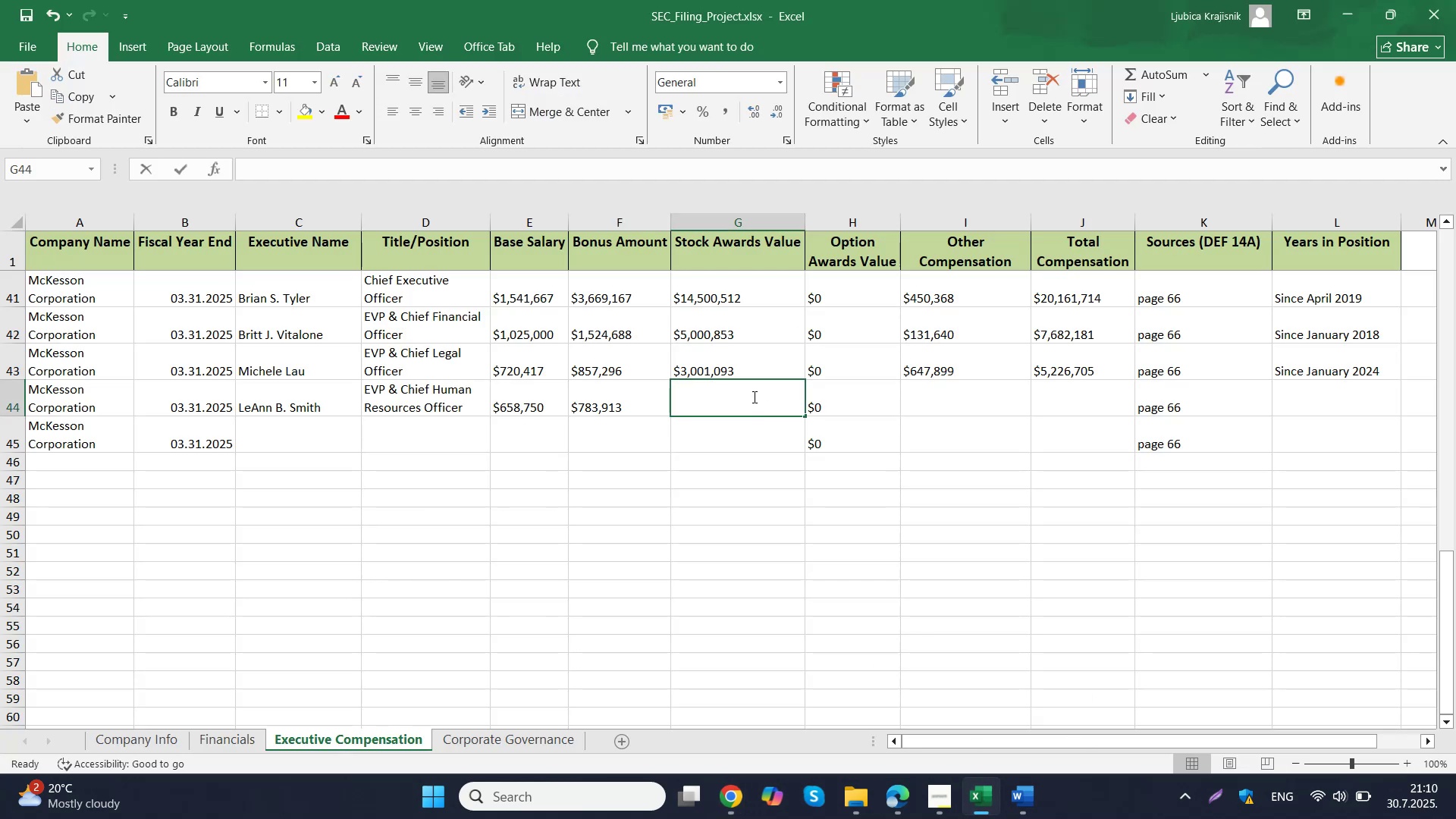 
key(Control+ControlLeft)
 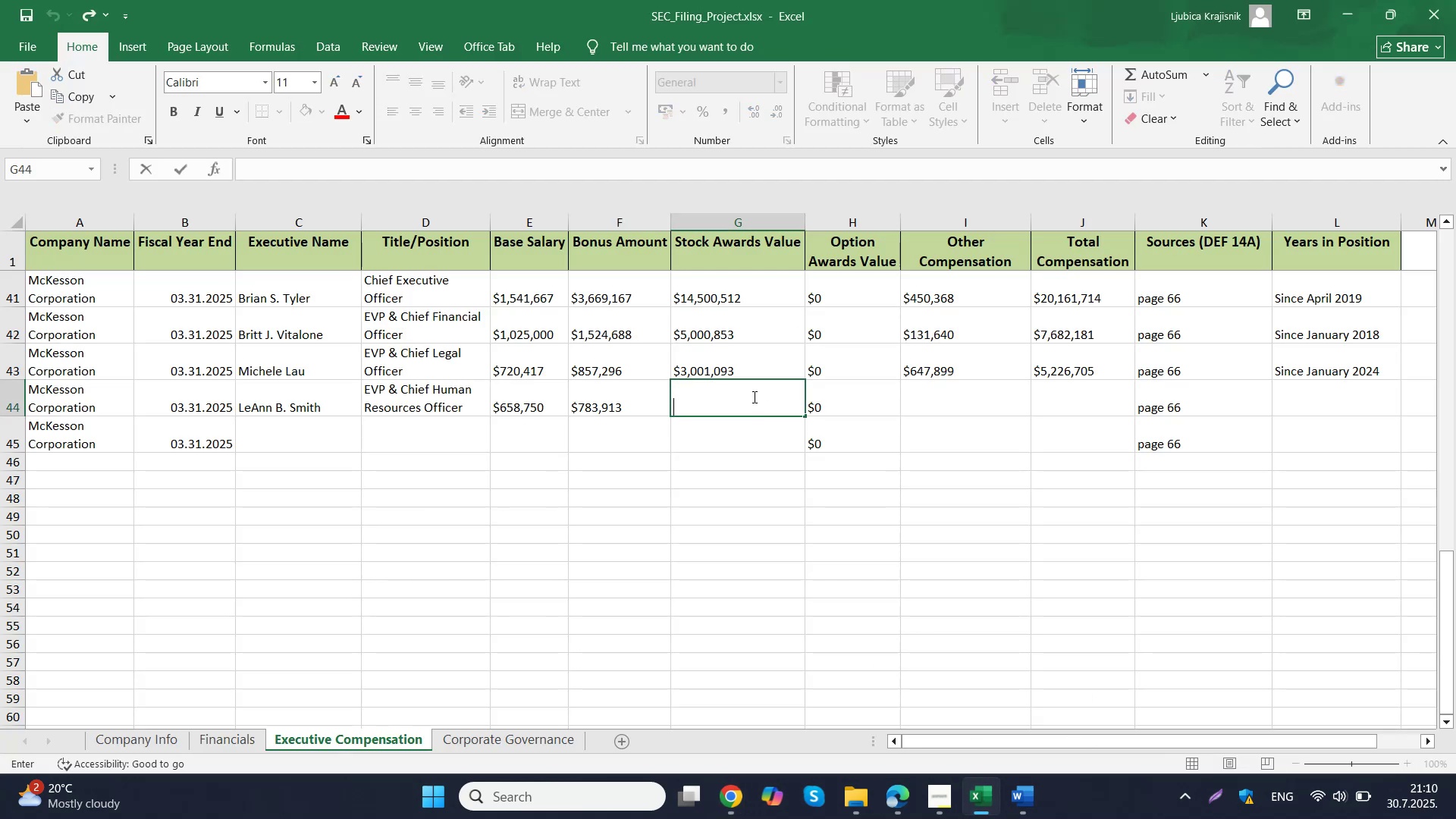 
key(Control+V)
 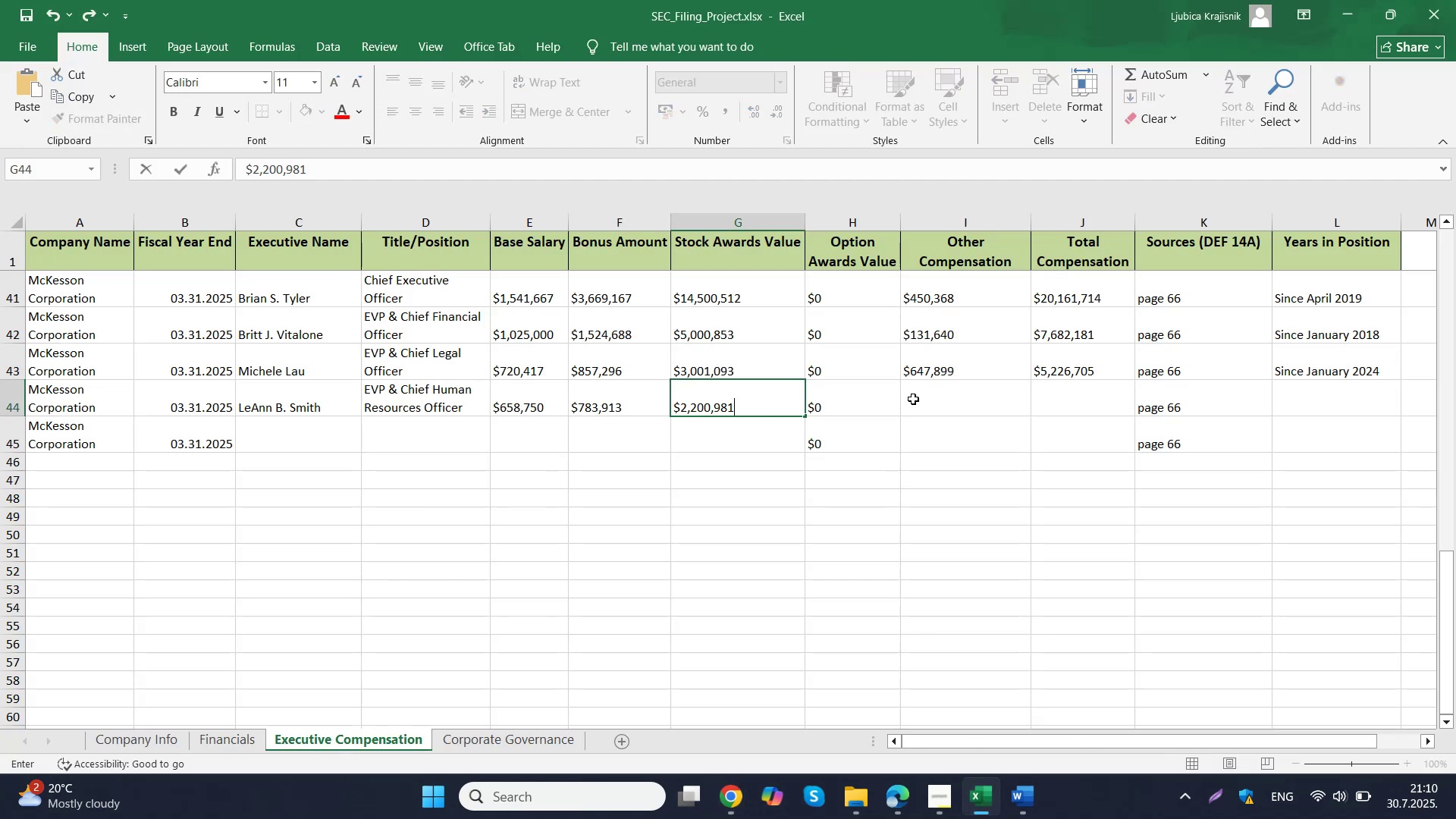 
left_click([913, 399])
 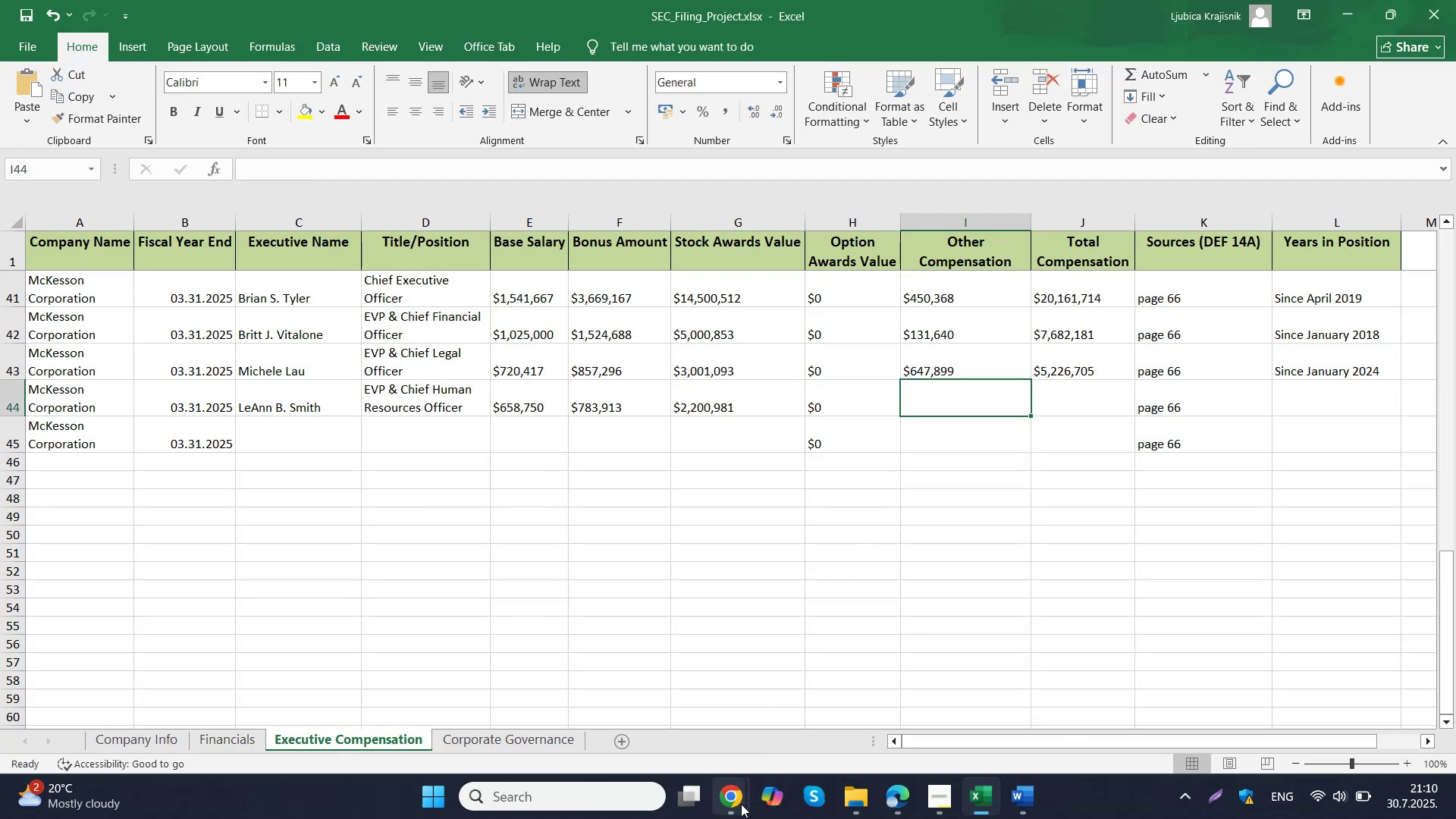 
double_click([701, 721])
 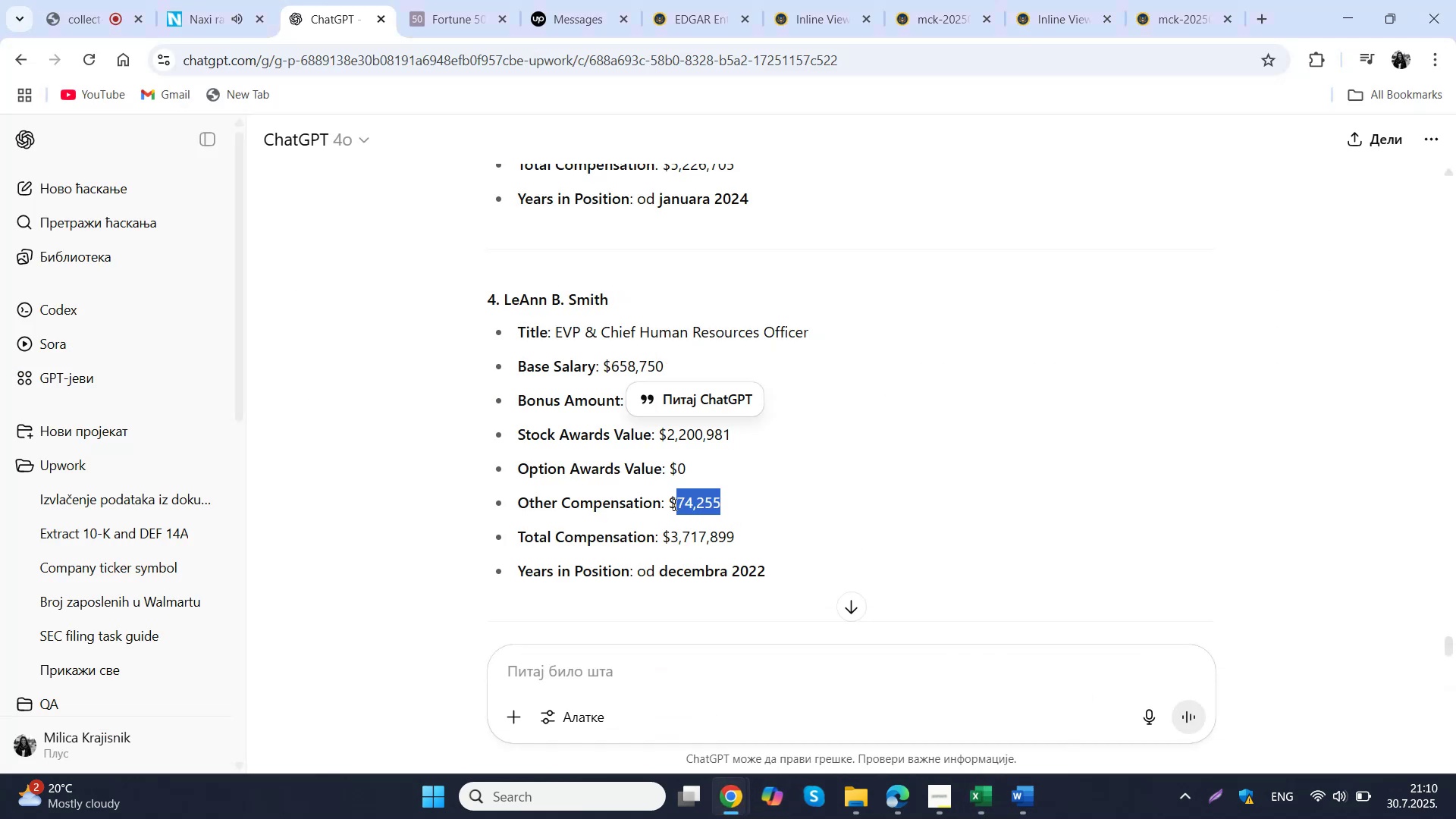 
key(Control+ControlLeft)
 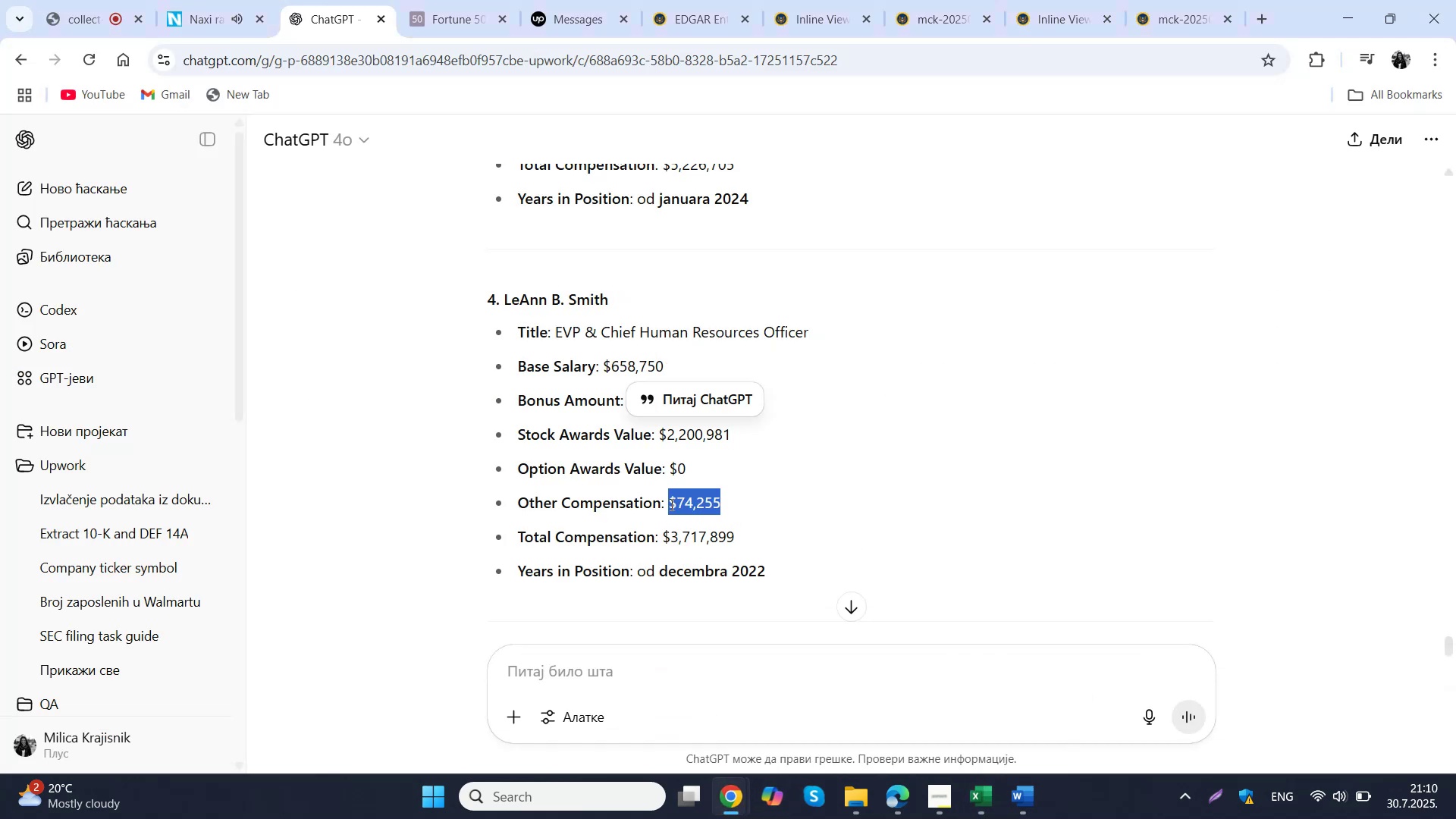 
key(Control+C)
 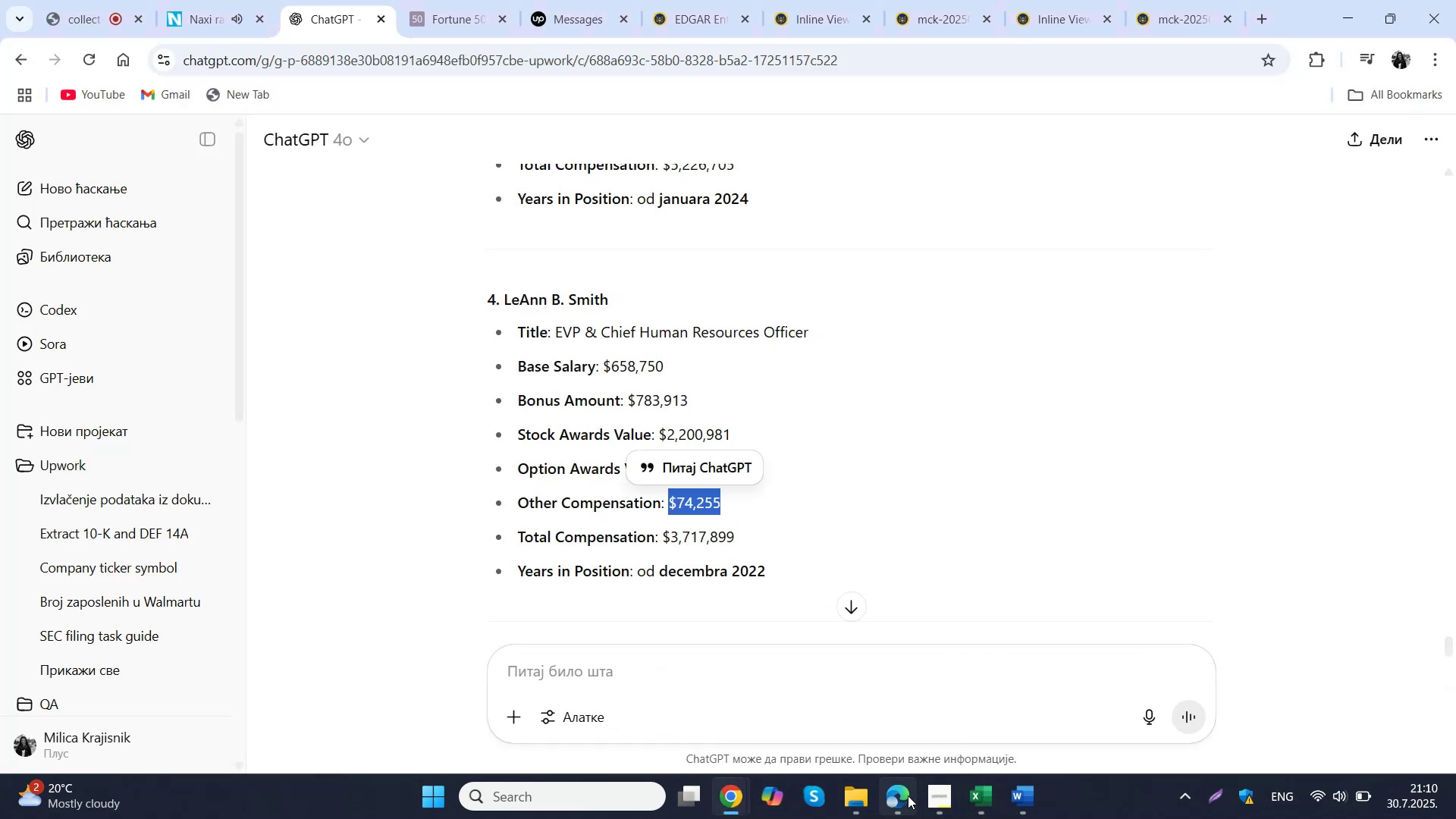 
mouse_move([912, 711])
 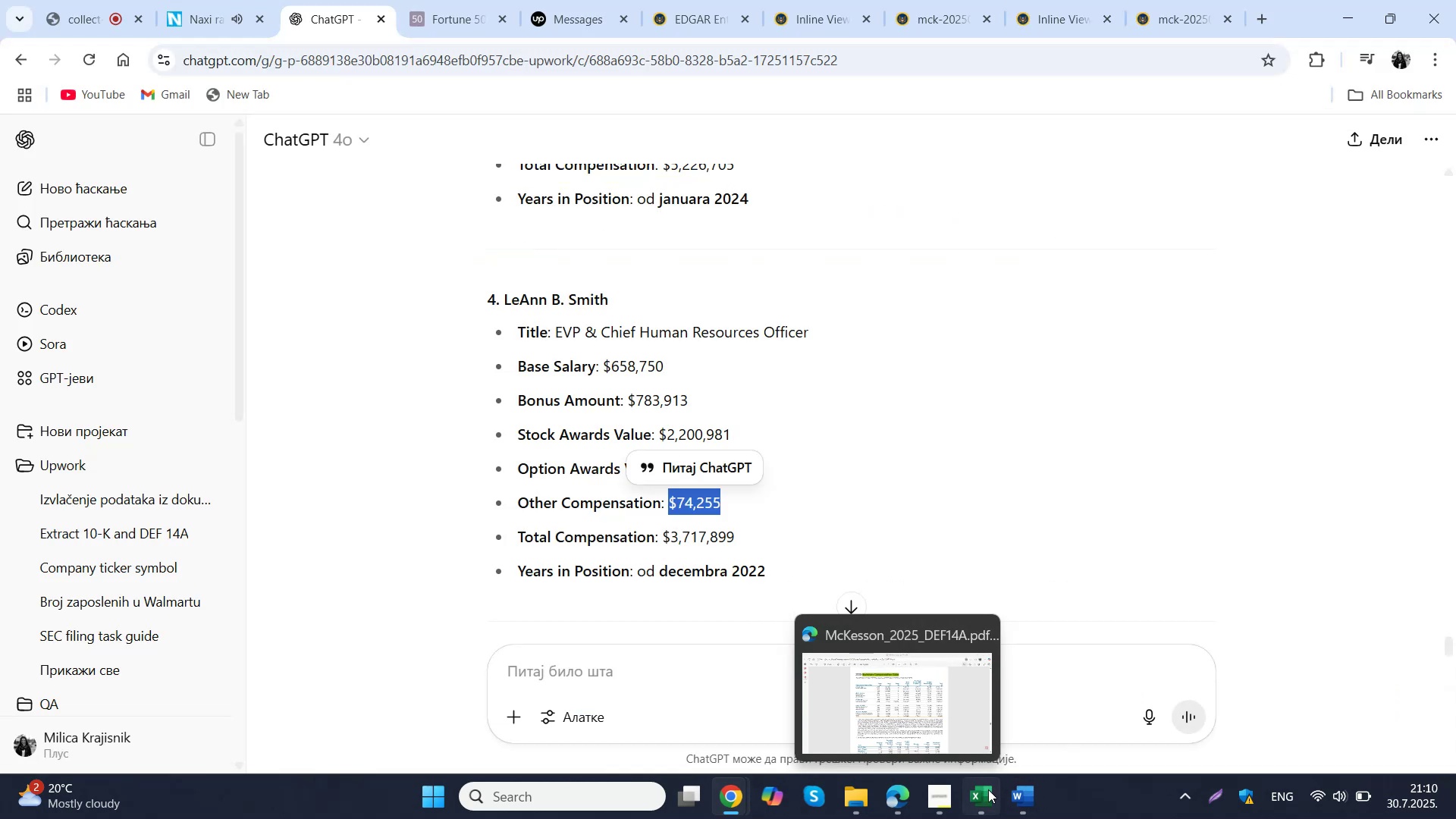 
left_click([988, 792])
 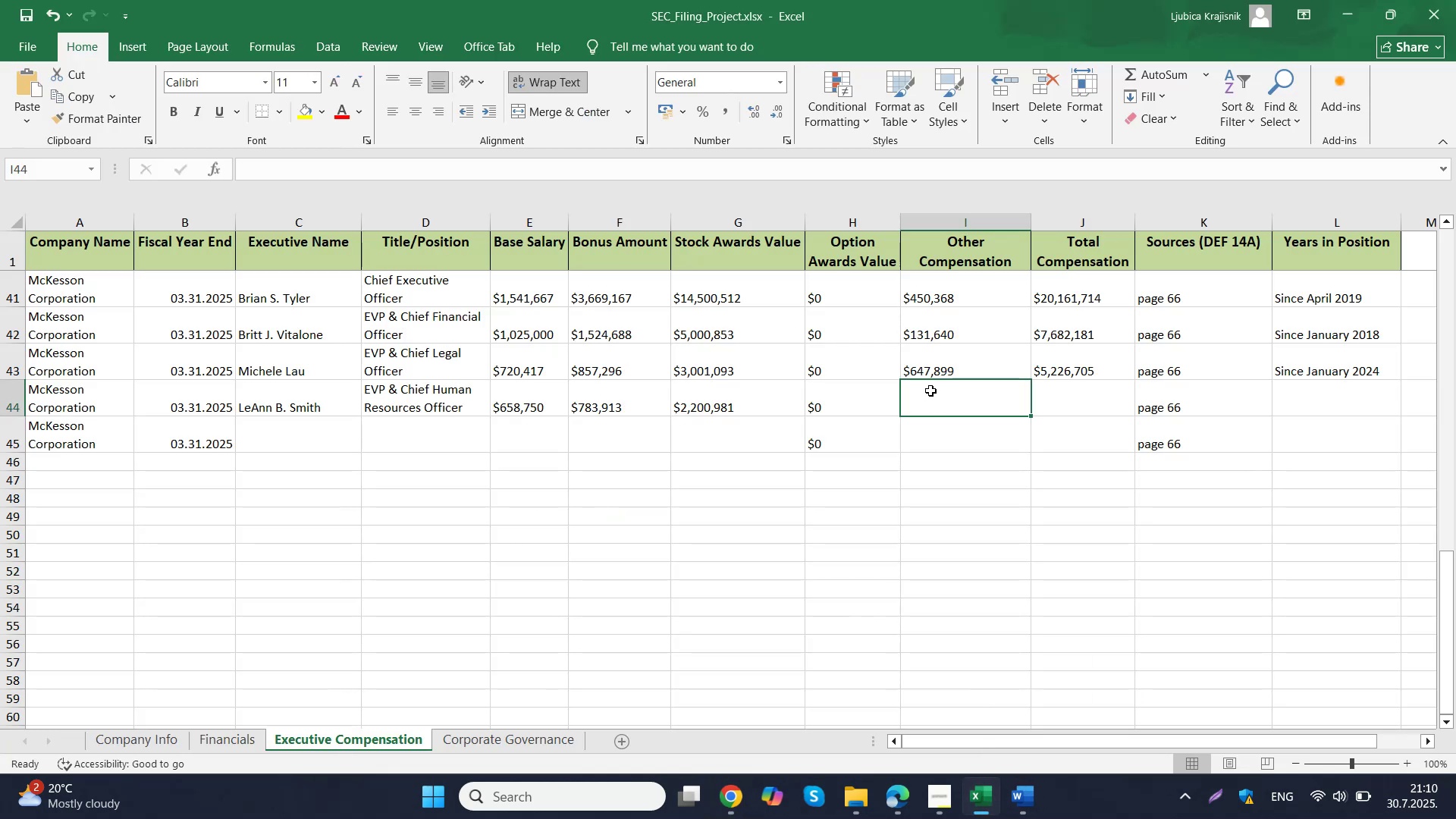 
double_click([930, 391])
 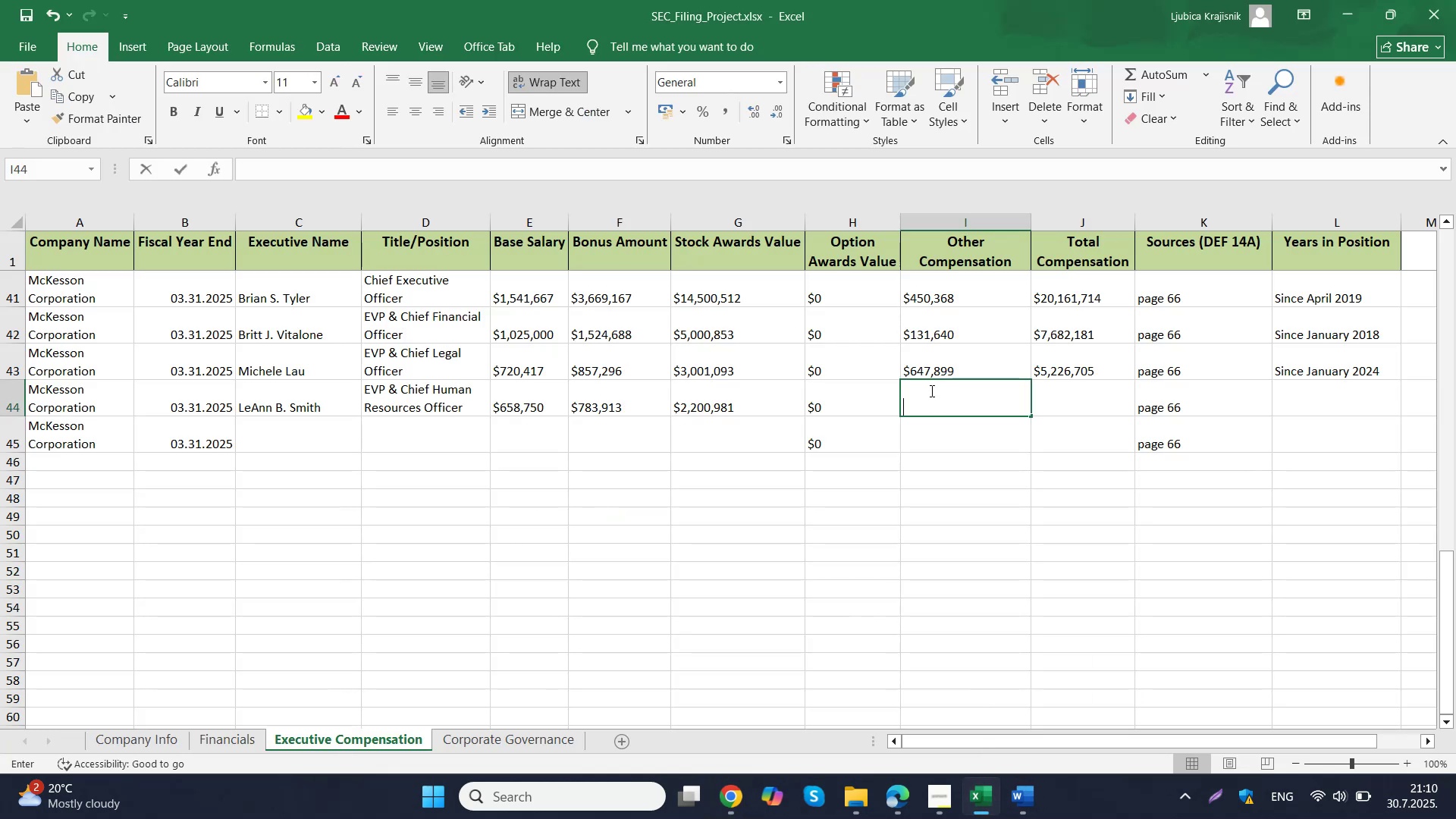 
key(Control+ControlLeft)
 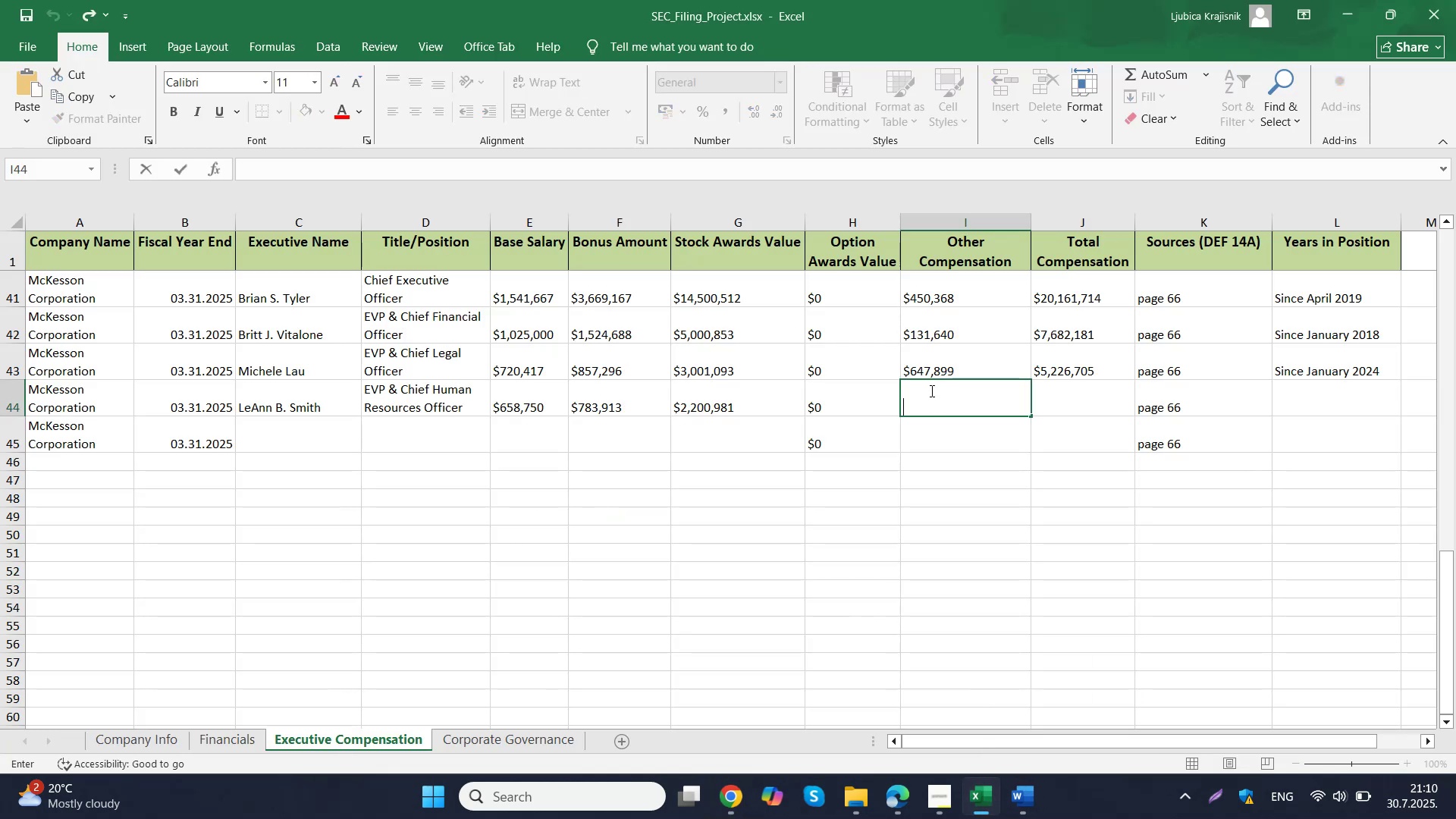 
key(Control+V)
 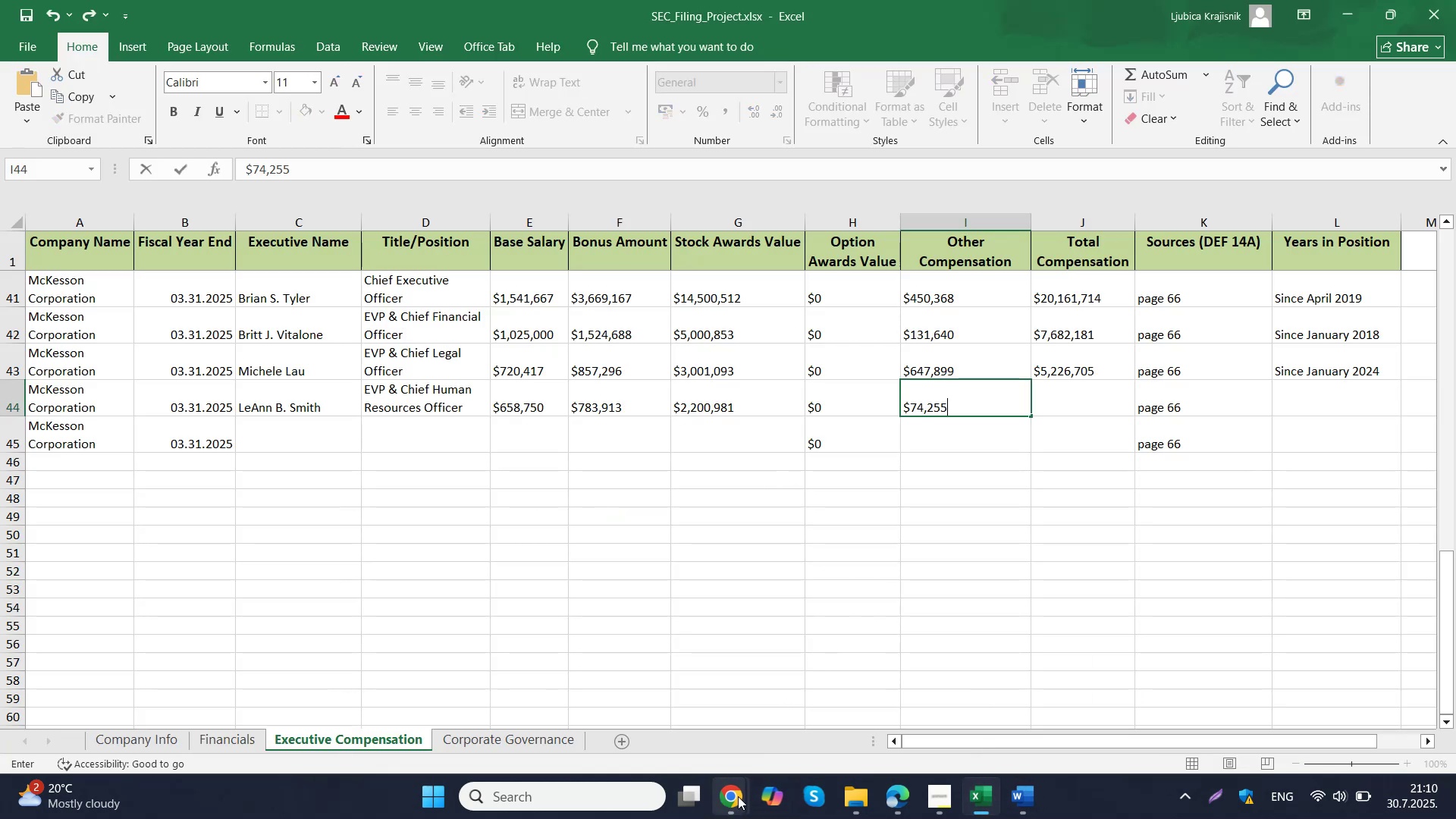 
left_click([685, 717])
 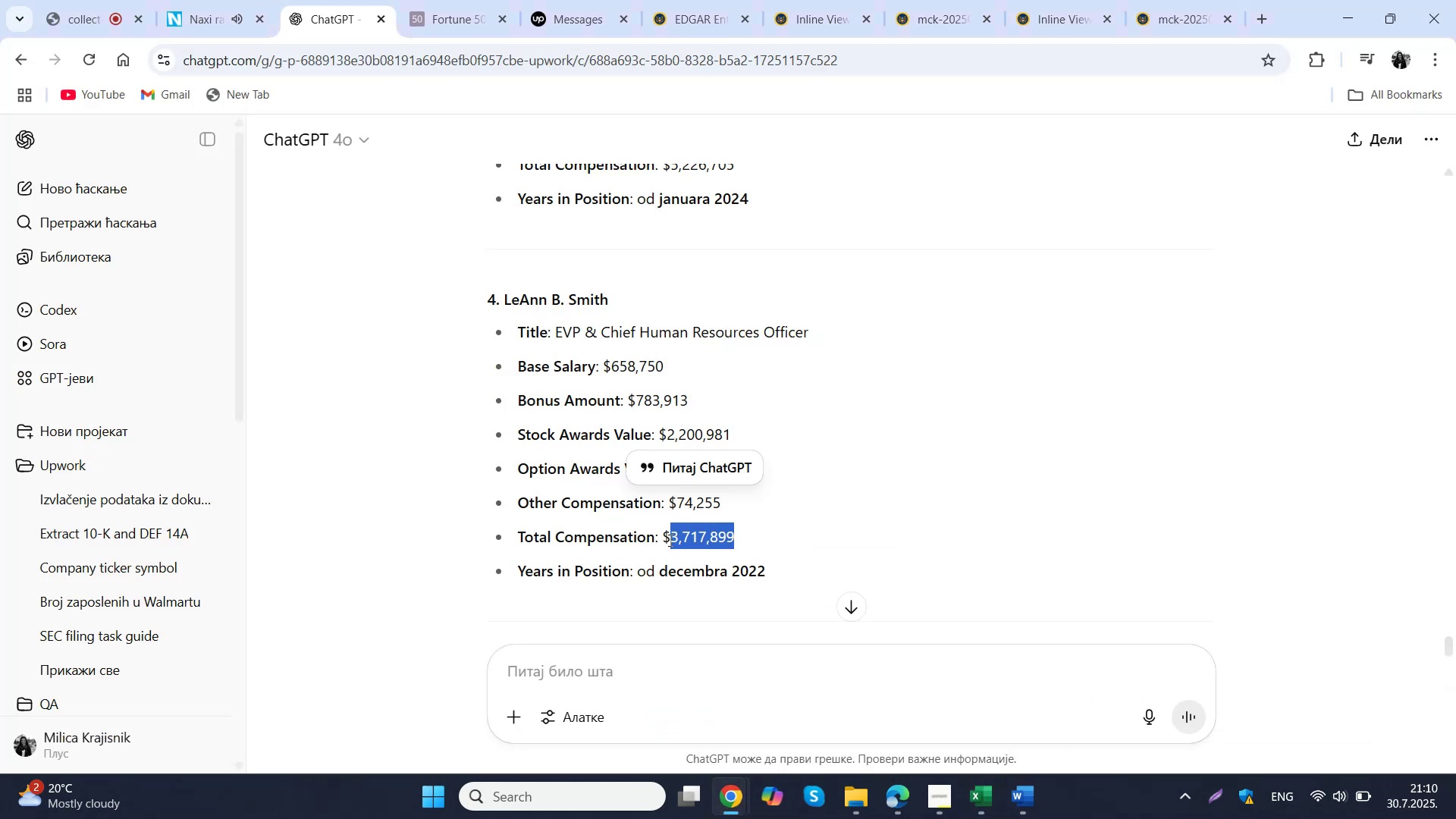 
key(Control+ControlLeft)
 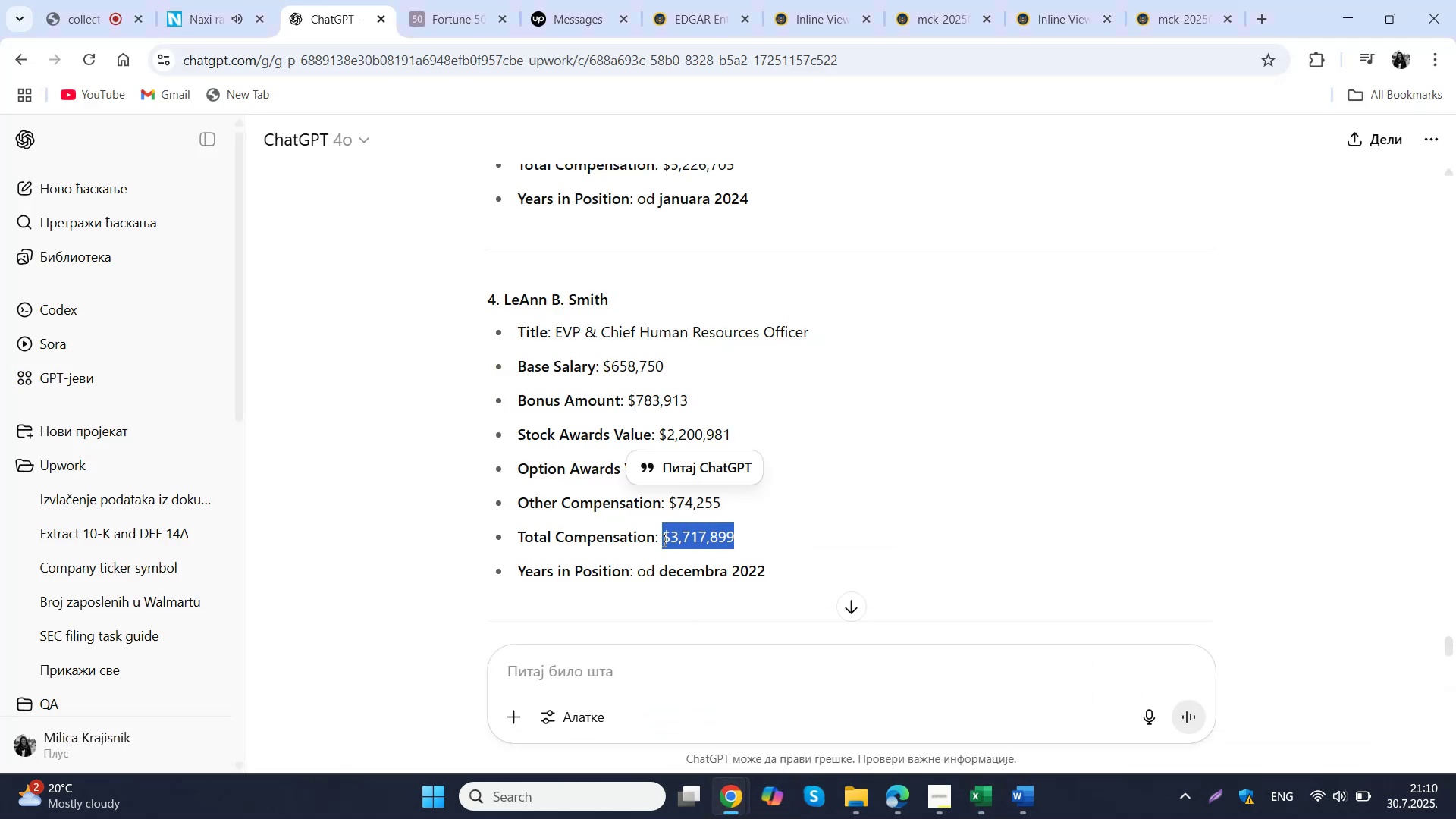 
key(Control+C)
 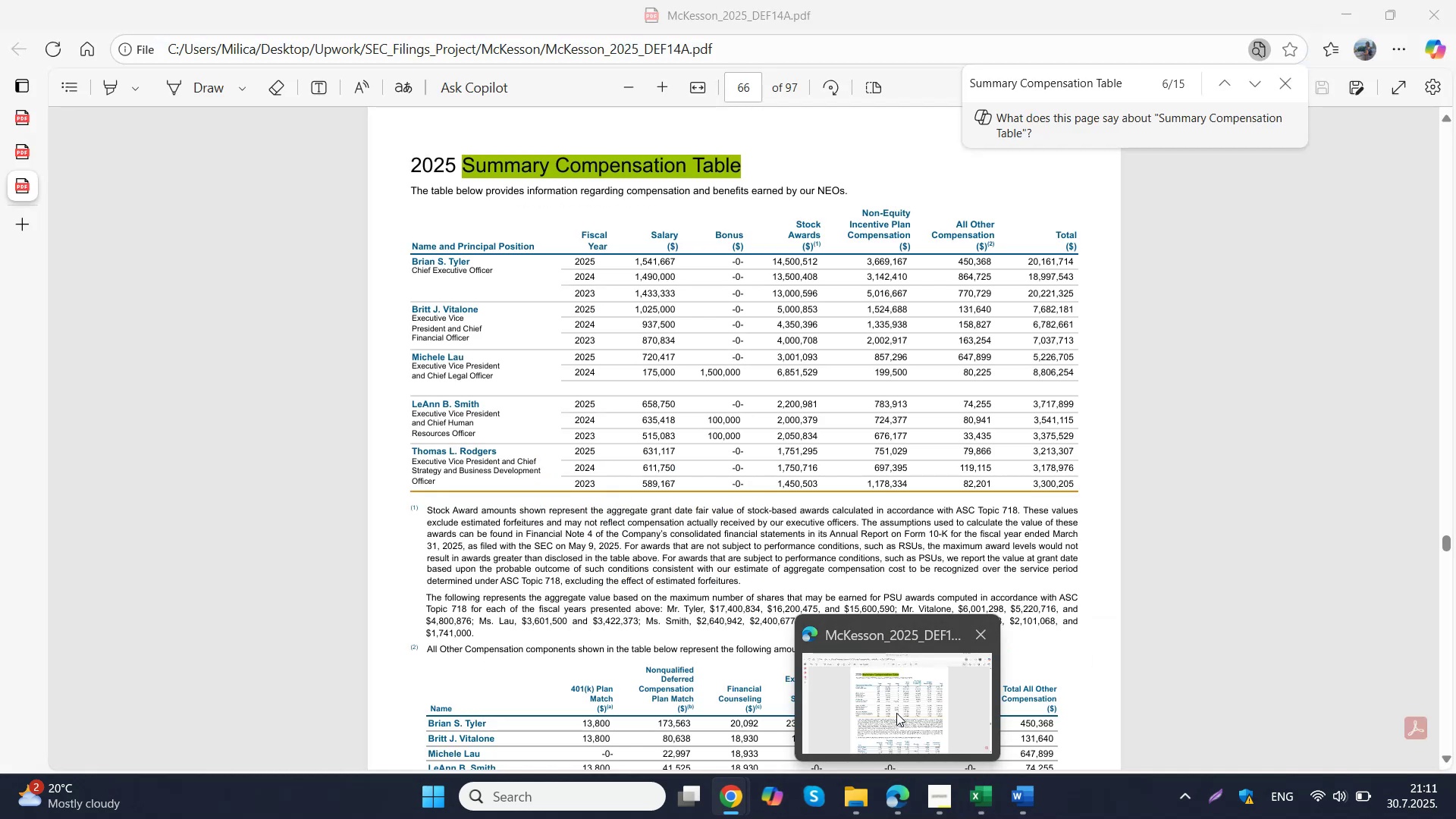 
wait(5.7)
 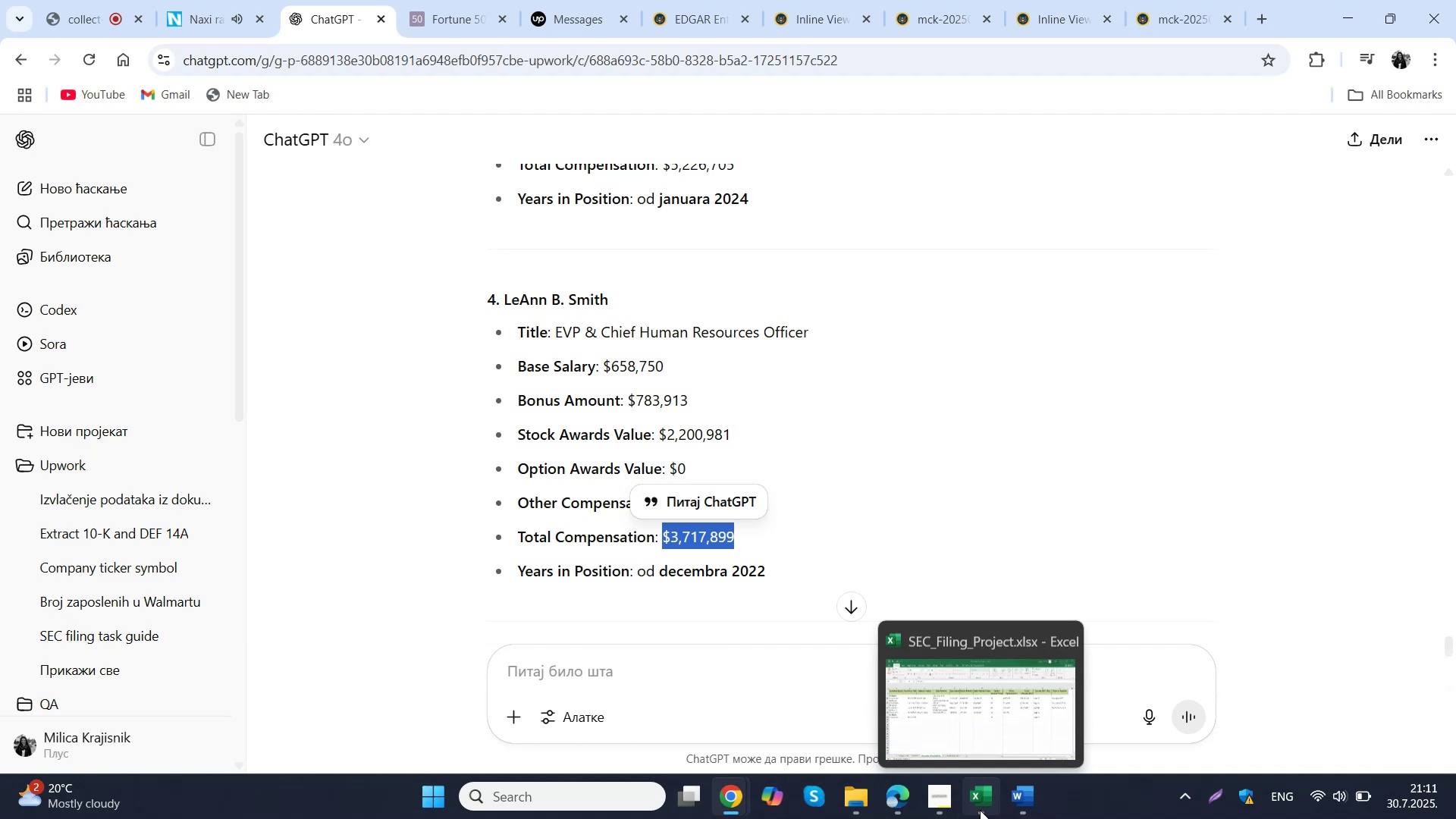 
left_click([896, 713])
 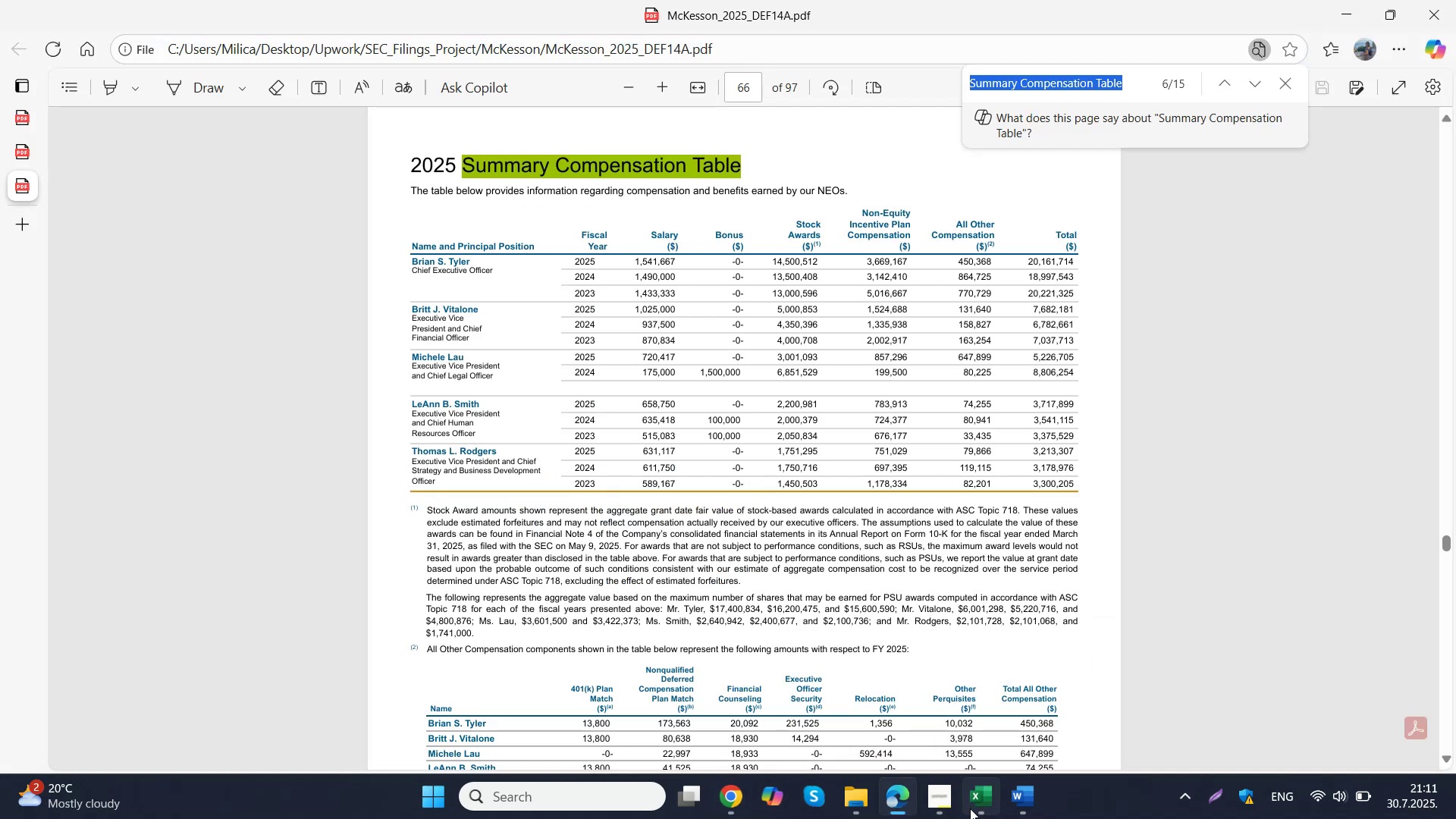 
left_click([981, 808])
 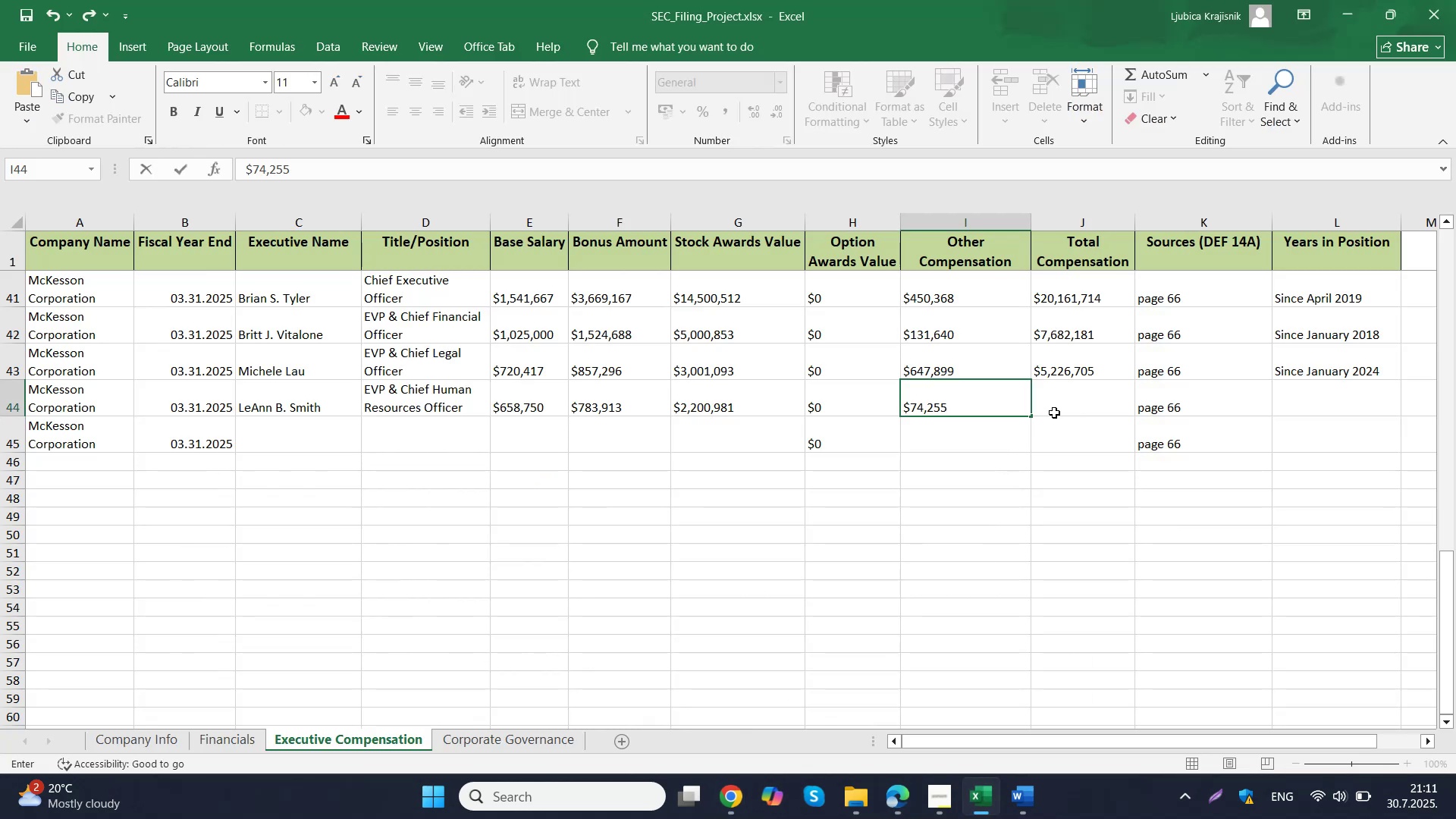 
double_click([1056, 410])
 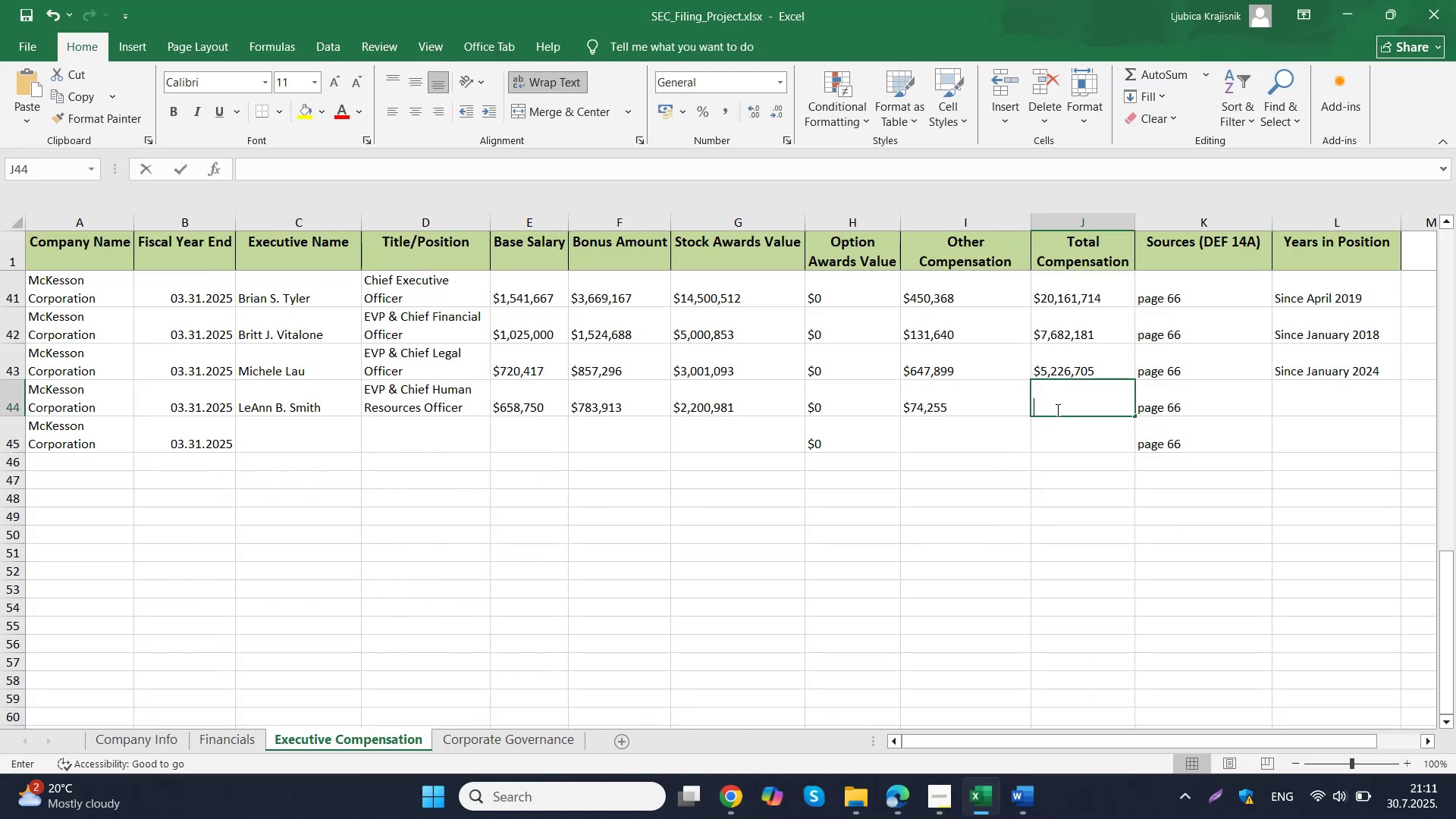 
key(Control+V)
 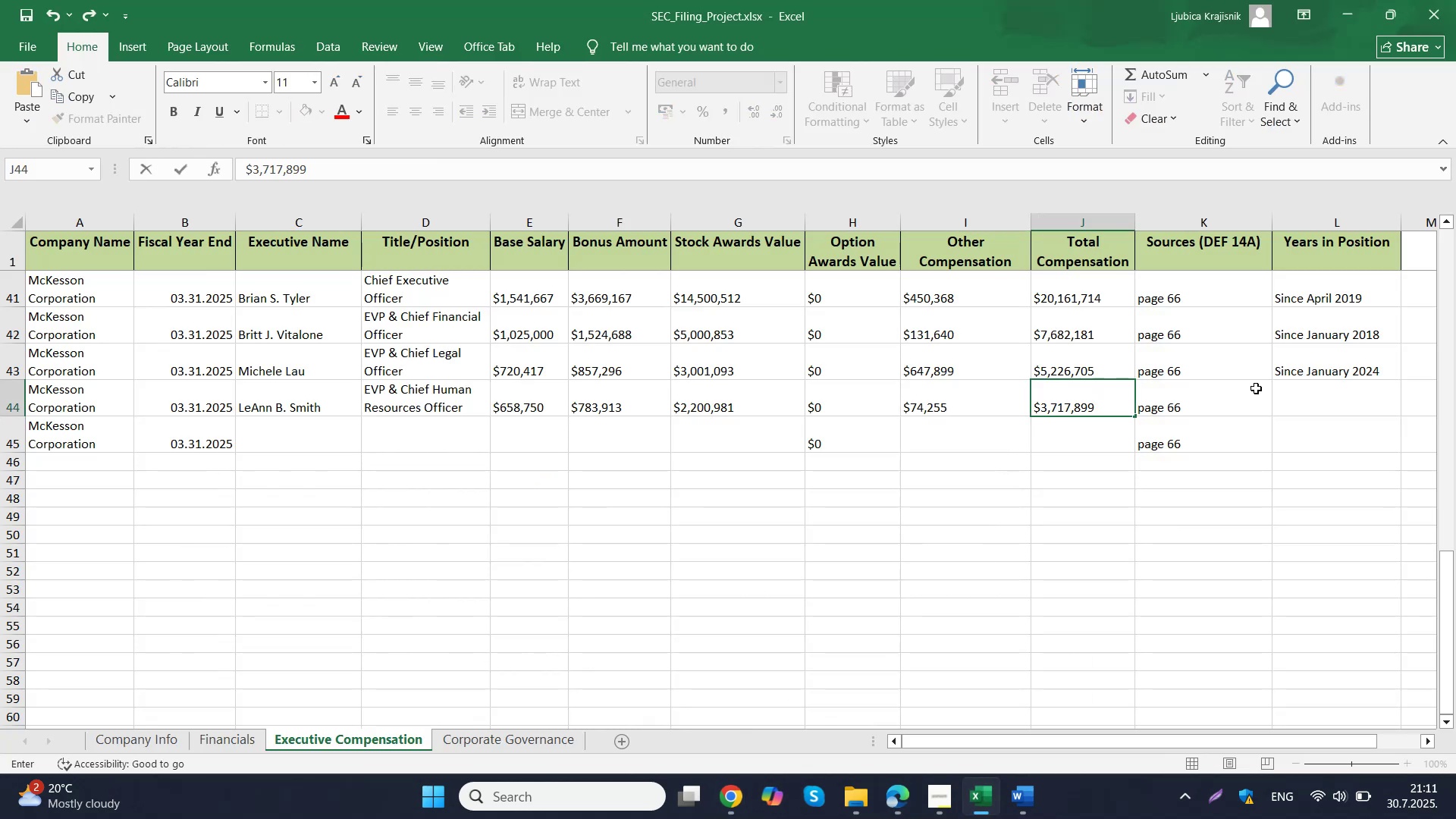 
left_click([1338, 399])
 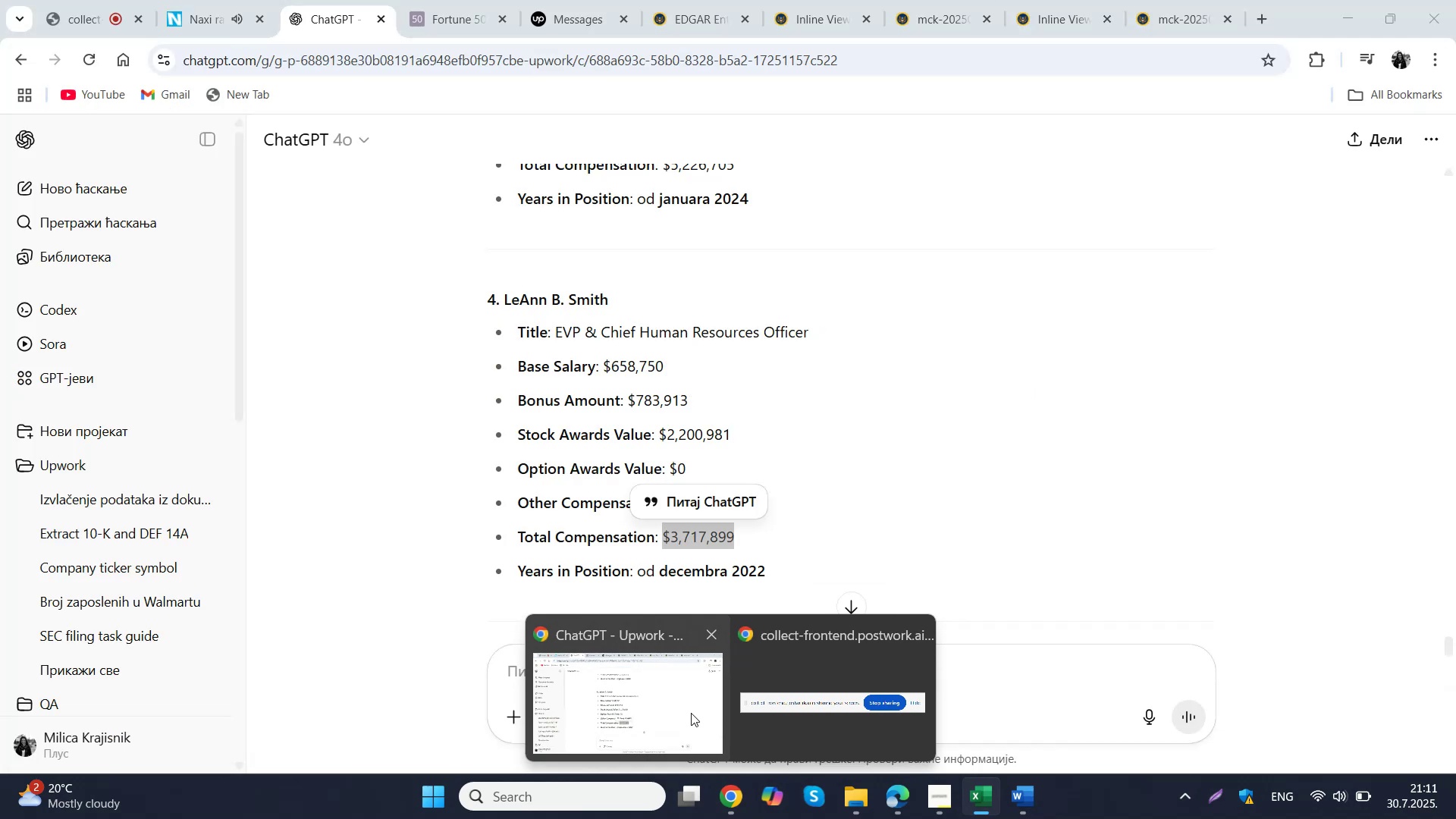 
type(Since December 2022)
 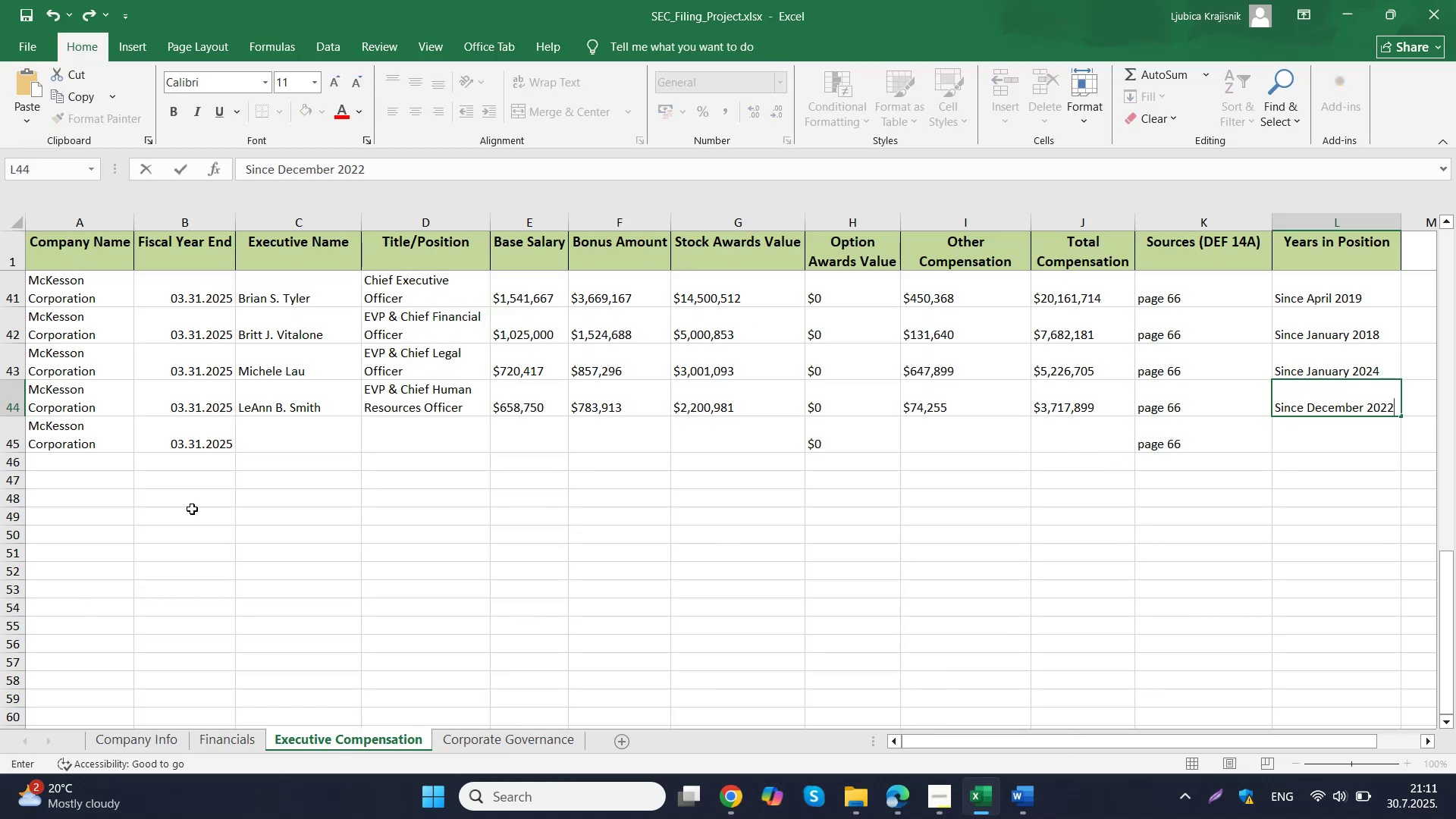 
left_click([290, 445])
 